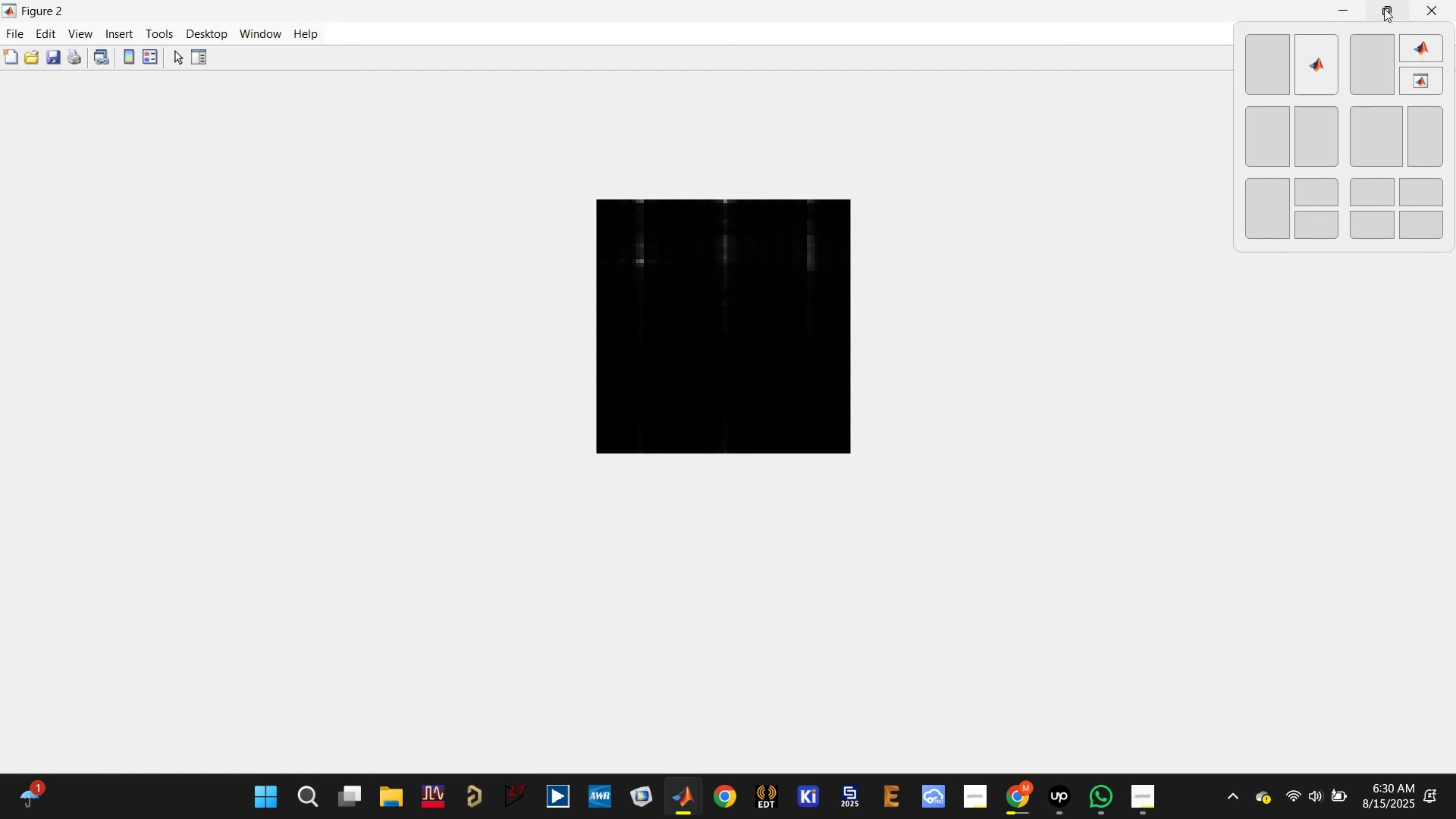 
wait(8.39)
 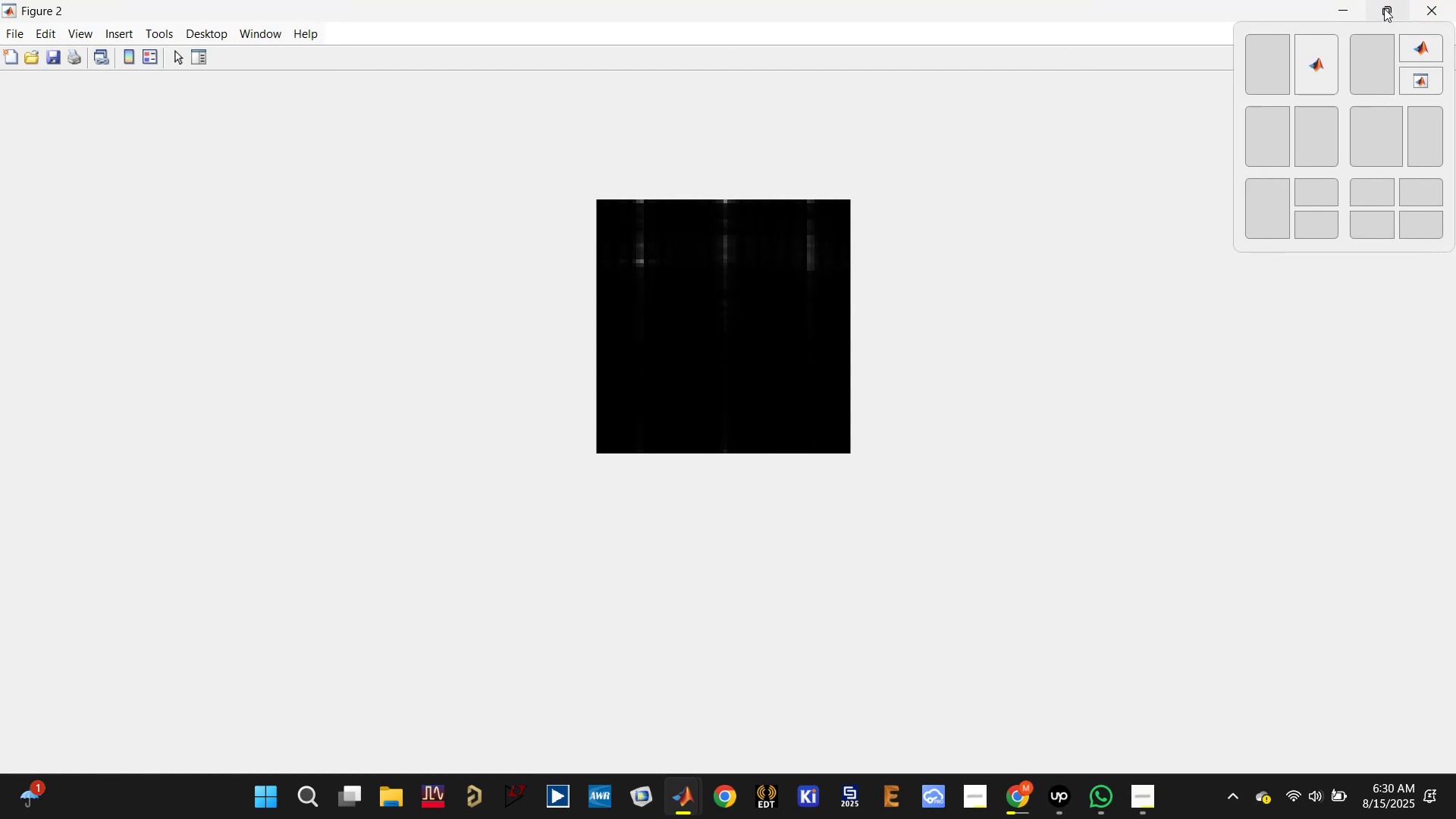 
left_click([1382, 10])
 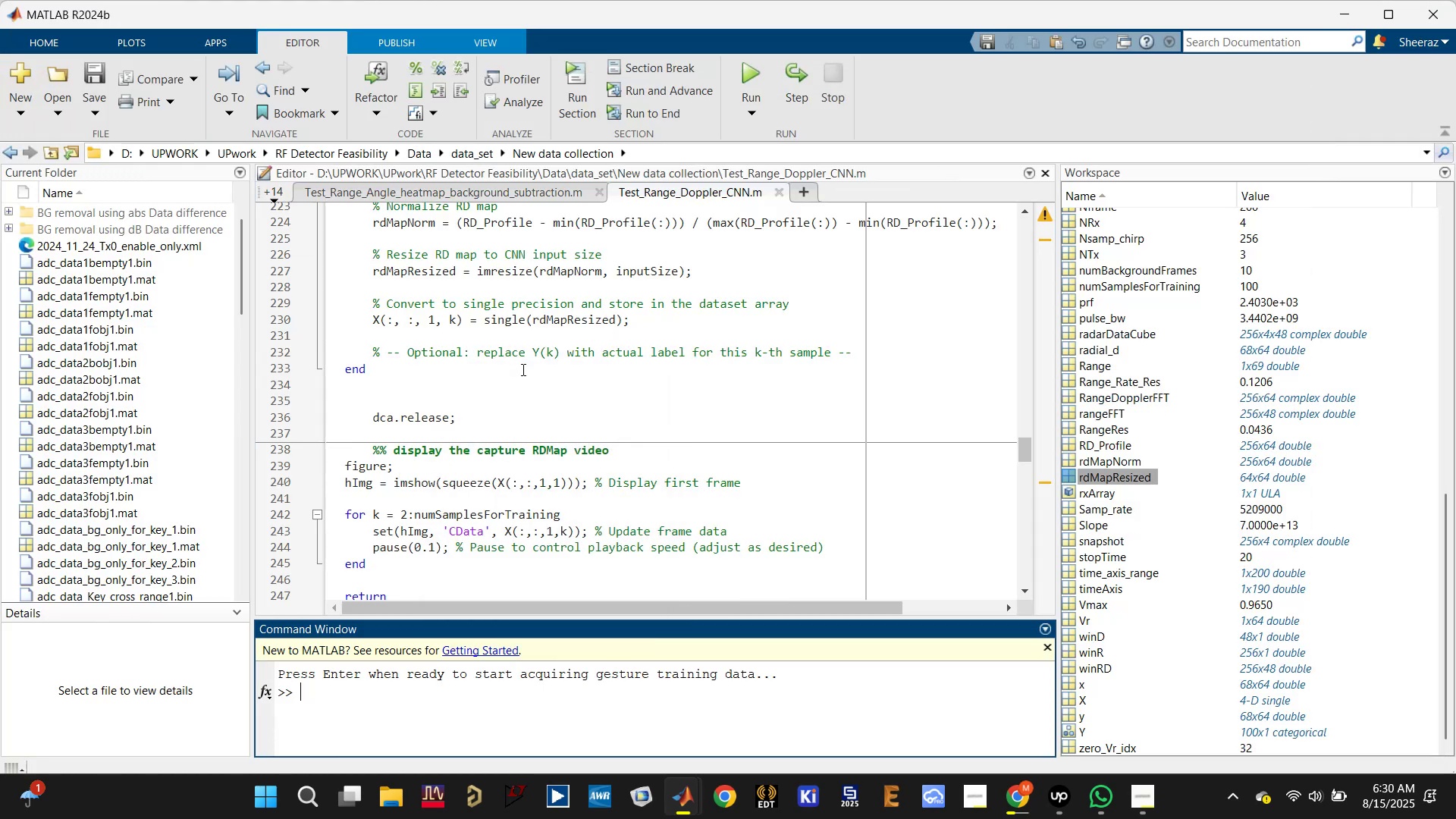 
left_click([378, 318])
 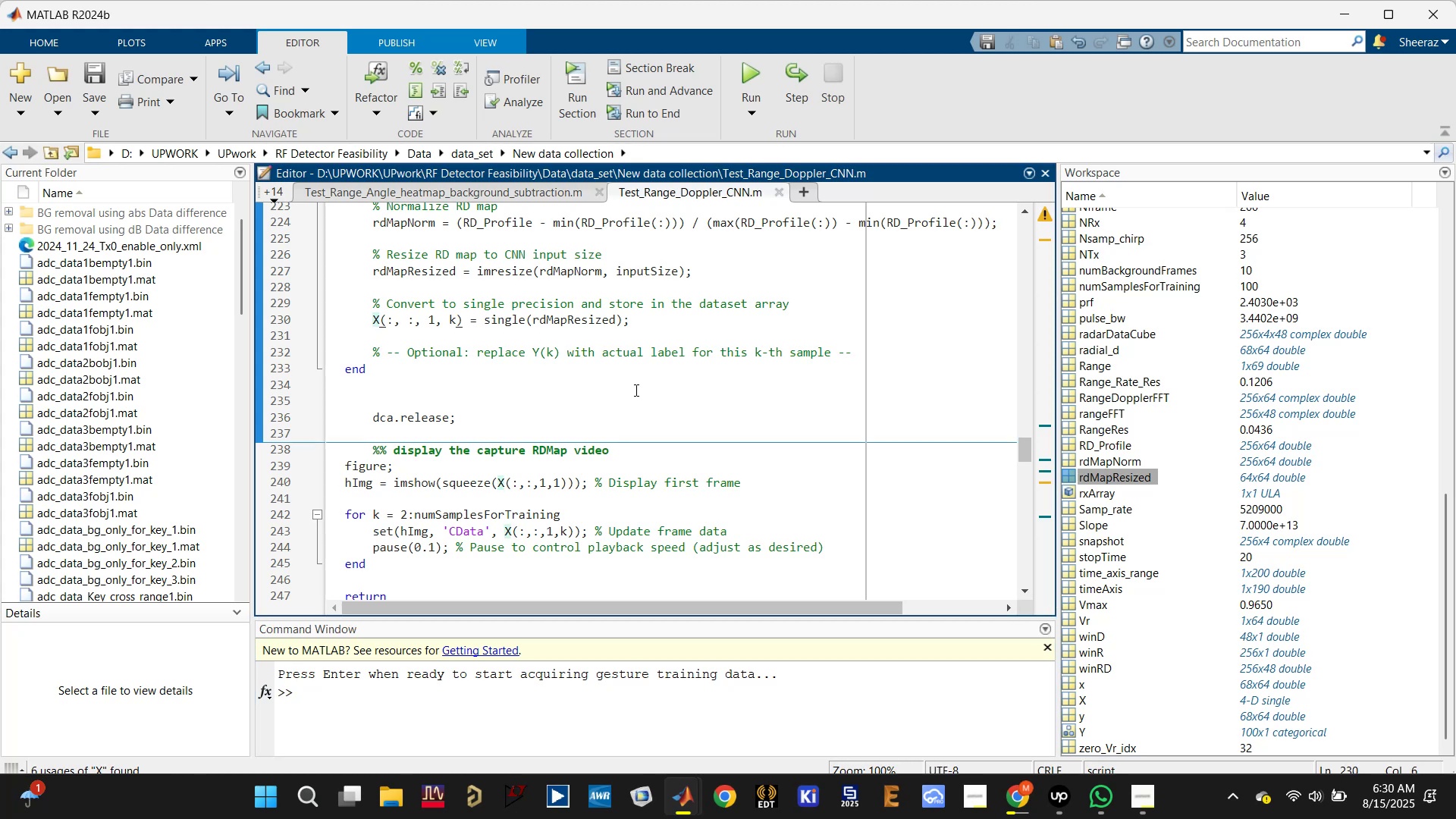 
scroll: coordinate [606, 393], scroll_direction: up, amount: 1.0
 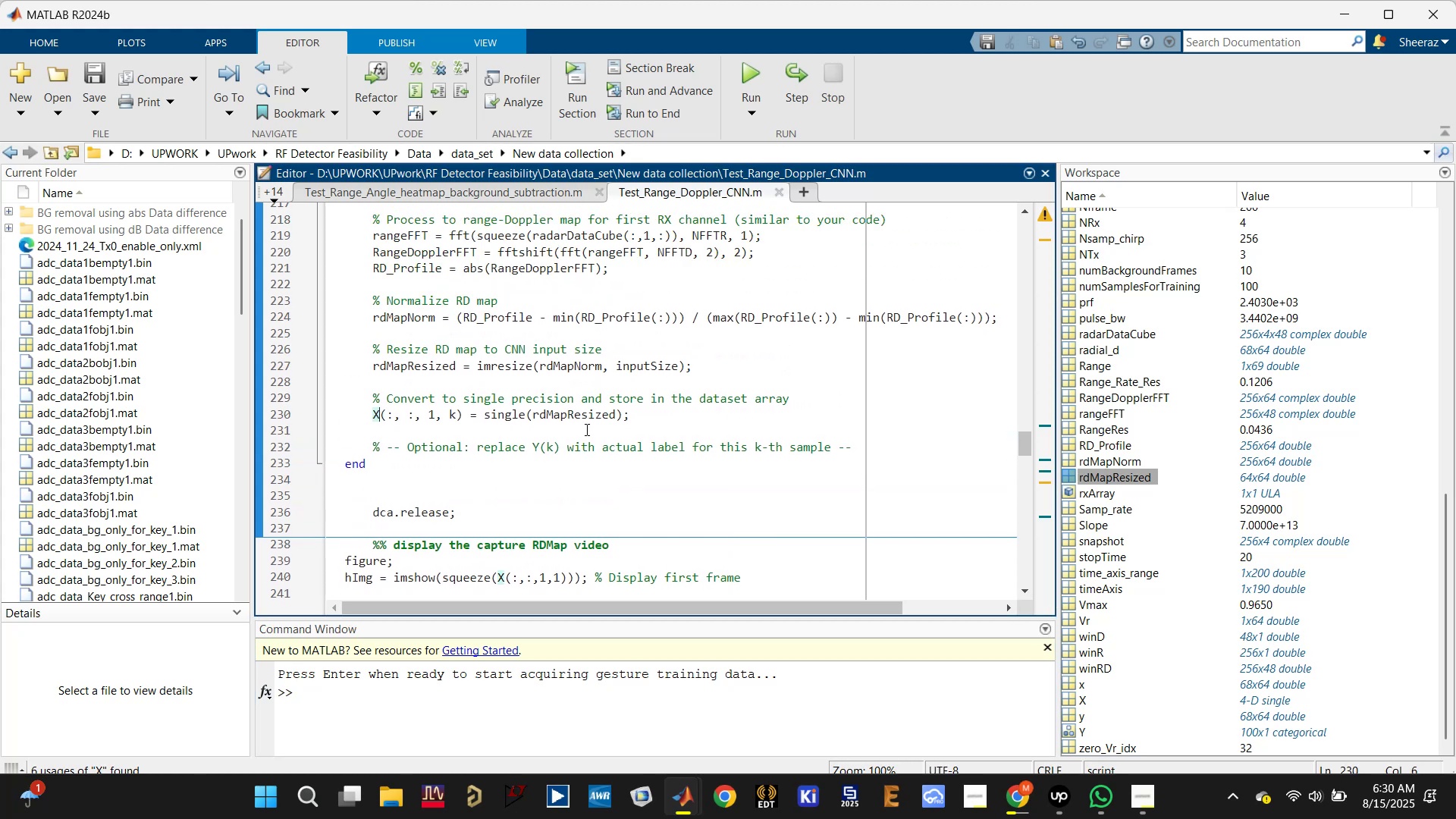 
left_click([584, 416])
 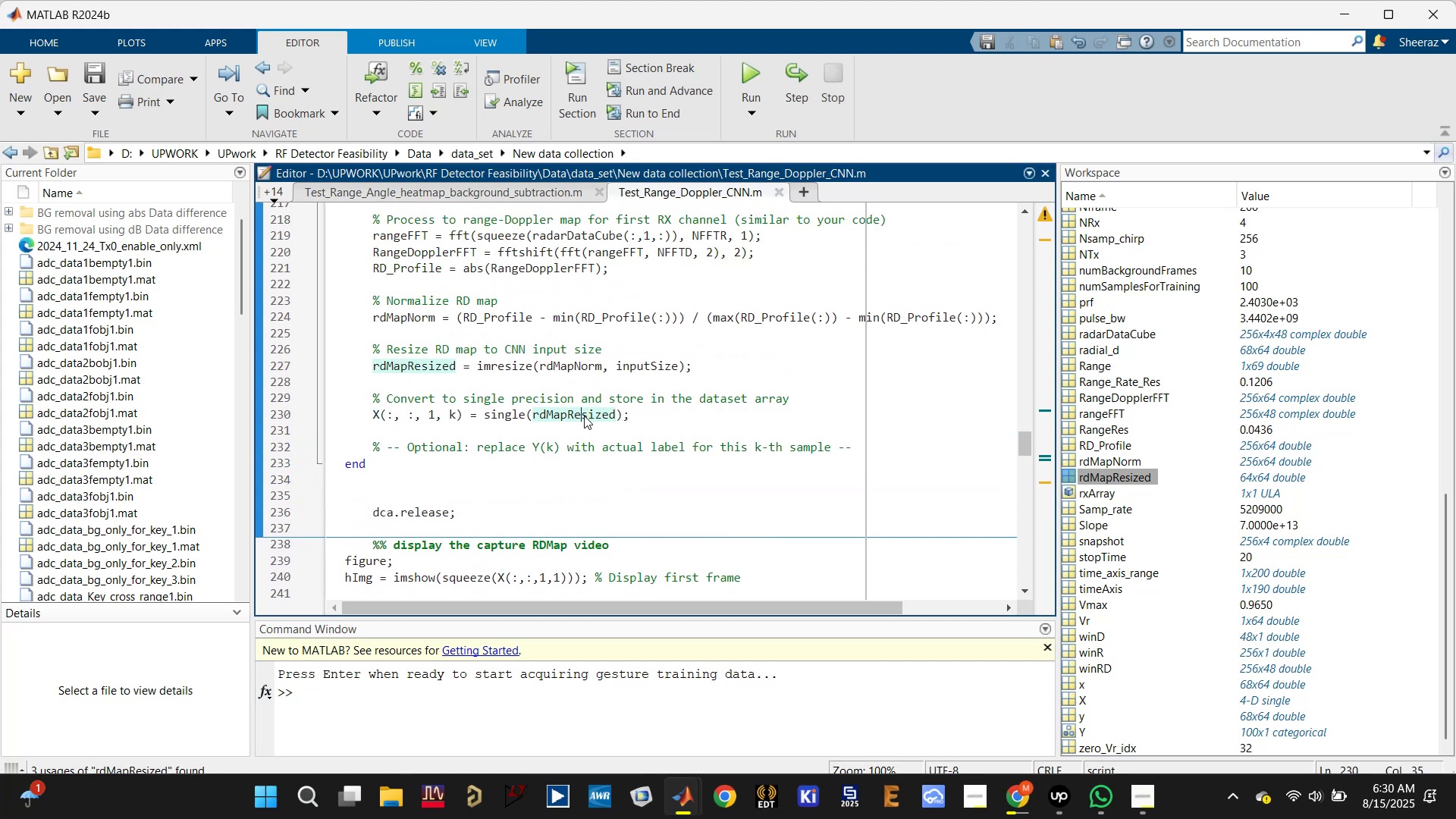 
scroll: coordinate [584, 416], scroll_direction: up, amount: 1.0
 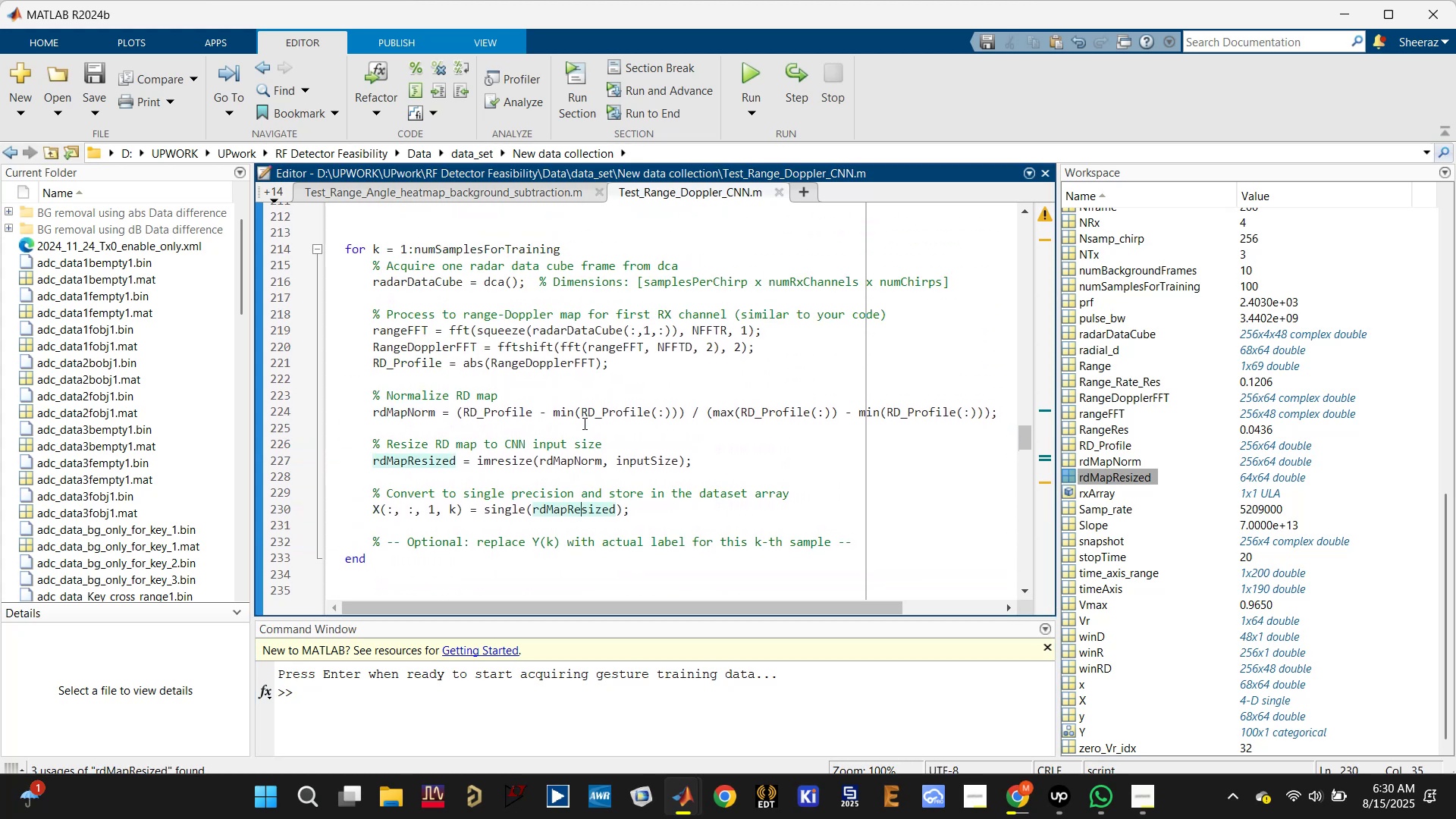 
scroll: coordinate [582, 448], scroll_direction: down, amount: 2.0
 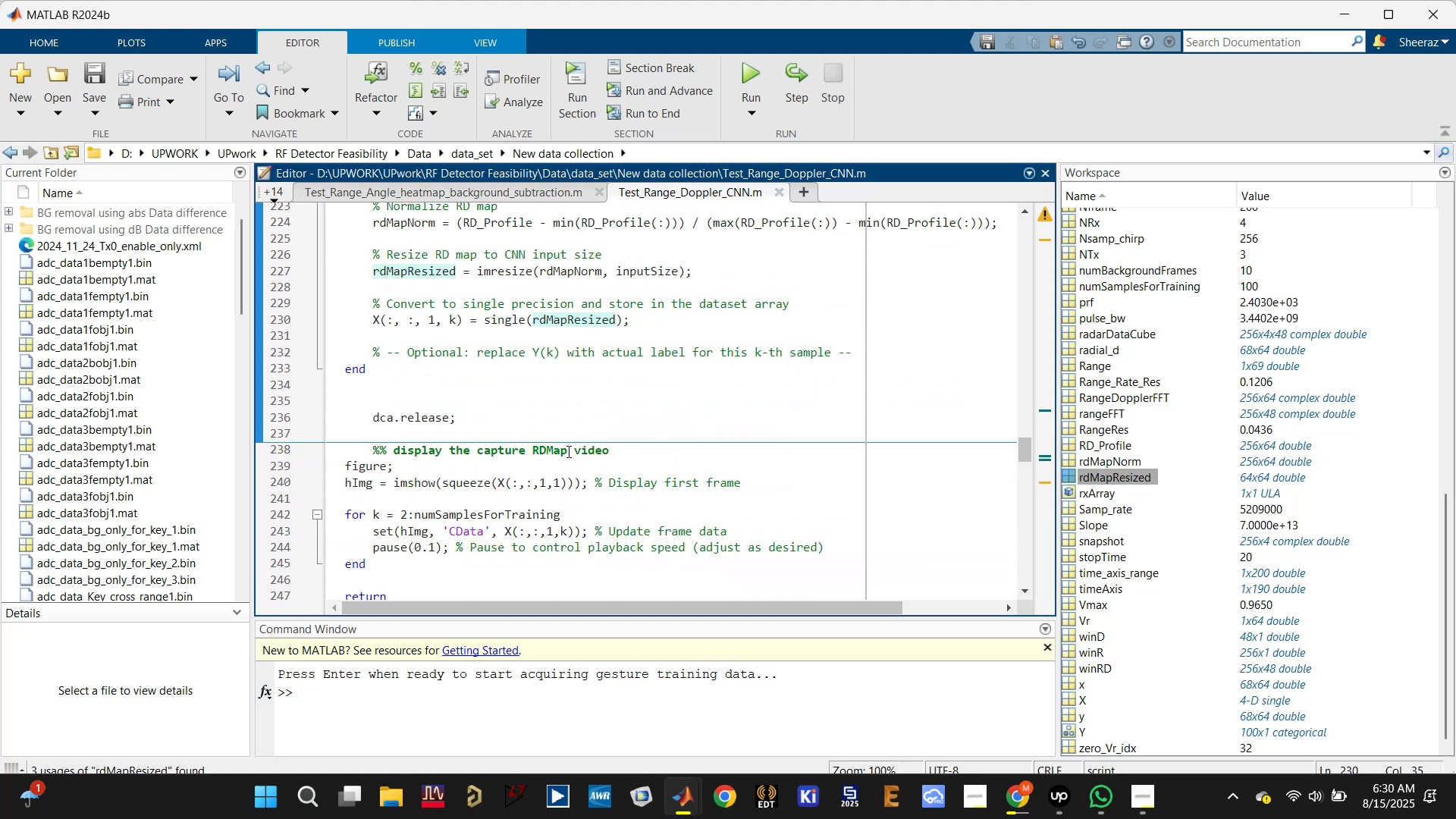 
scroll: coordinate [526, 396], scroll_direction: up, amount: 5.0
 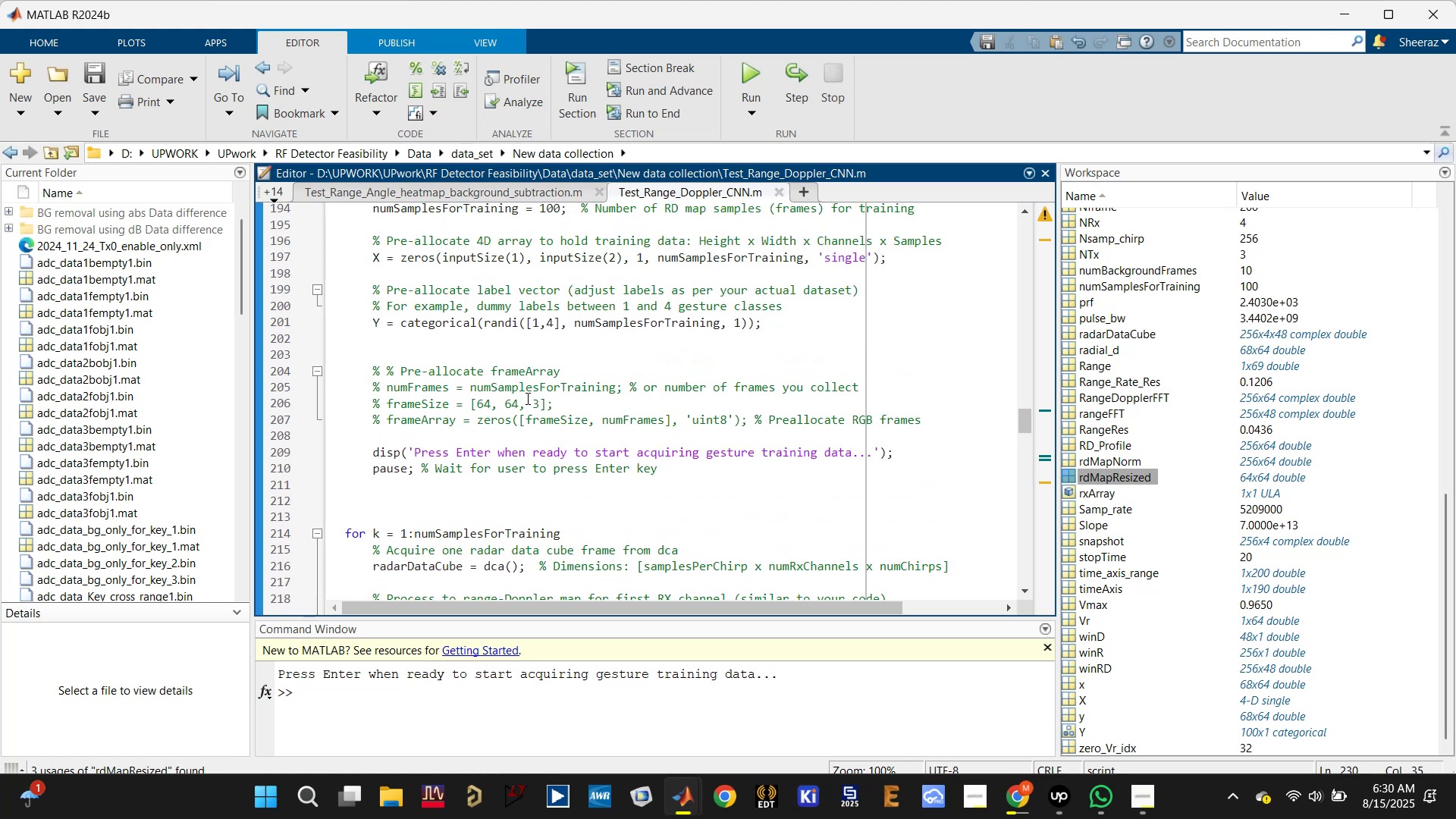 
scroll: coordinate [514, 409], scroll_direction: down, amount: 6.0
 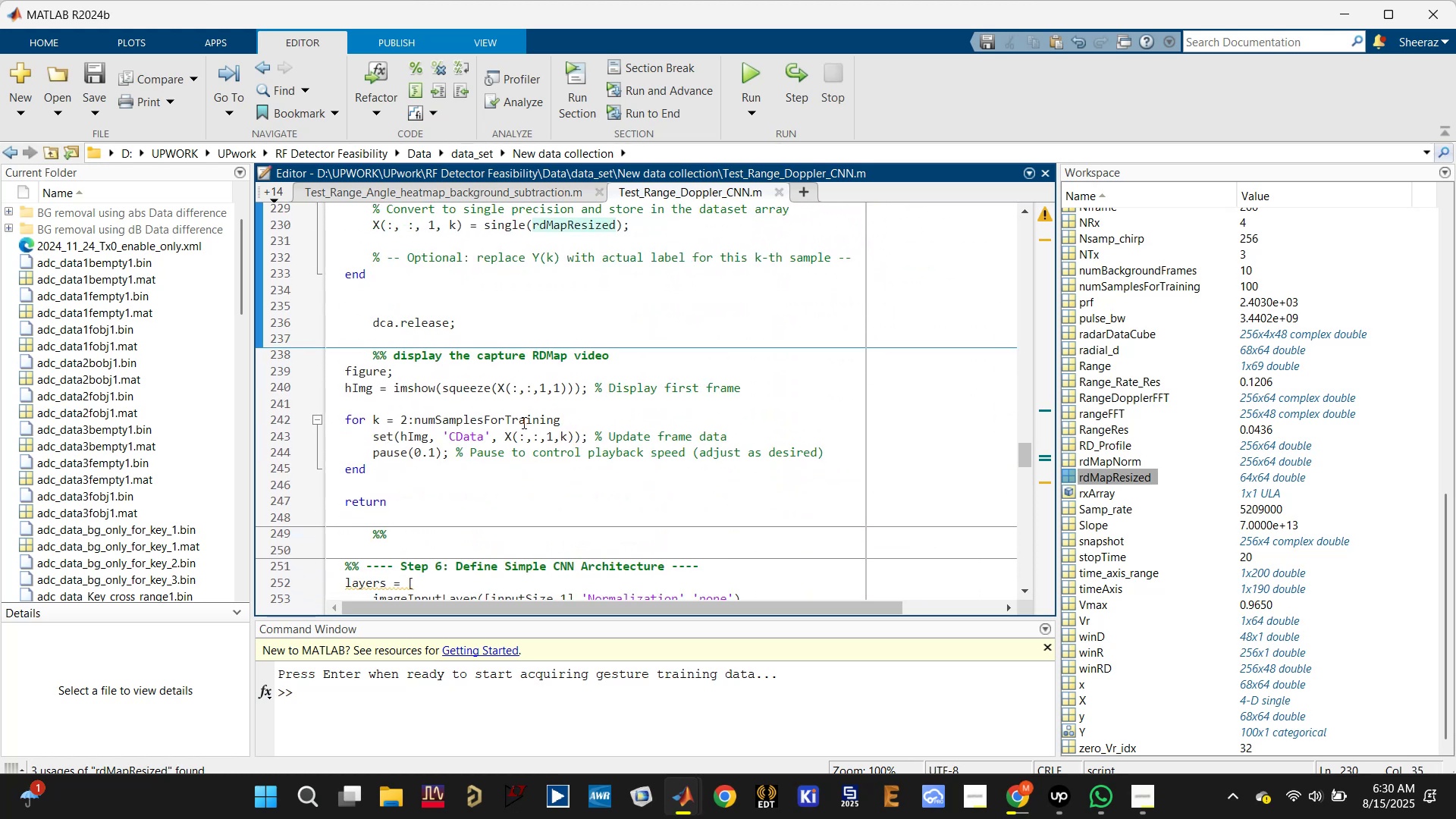 
left_click([478, 428])
 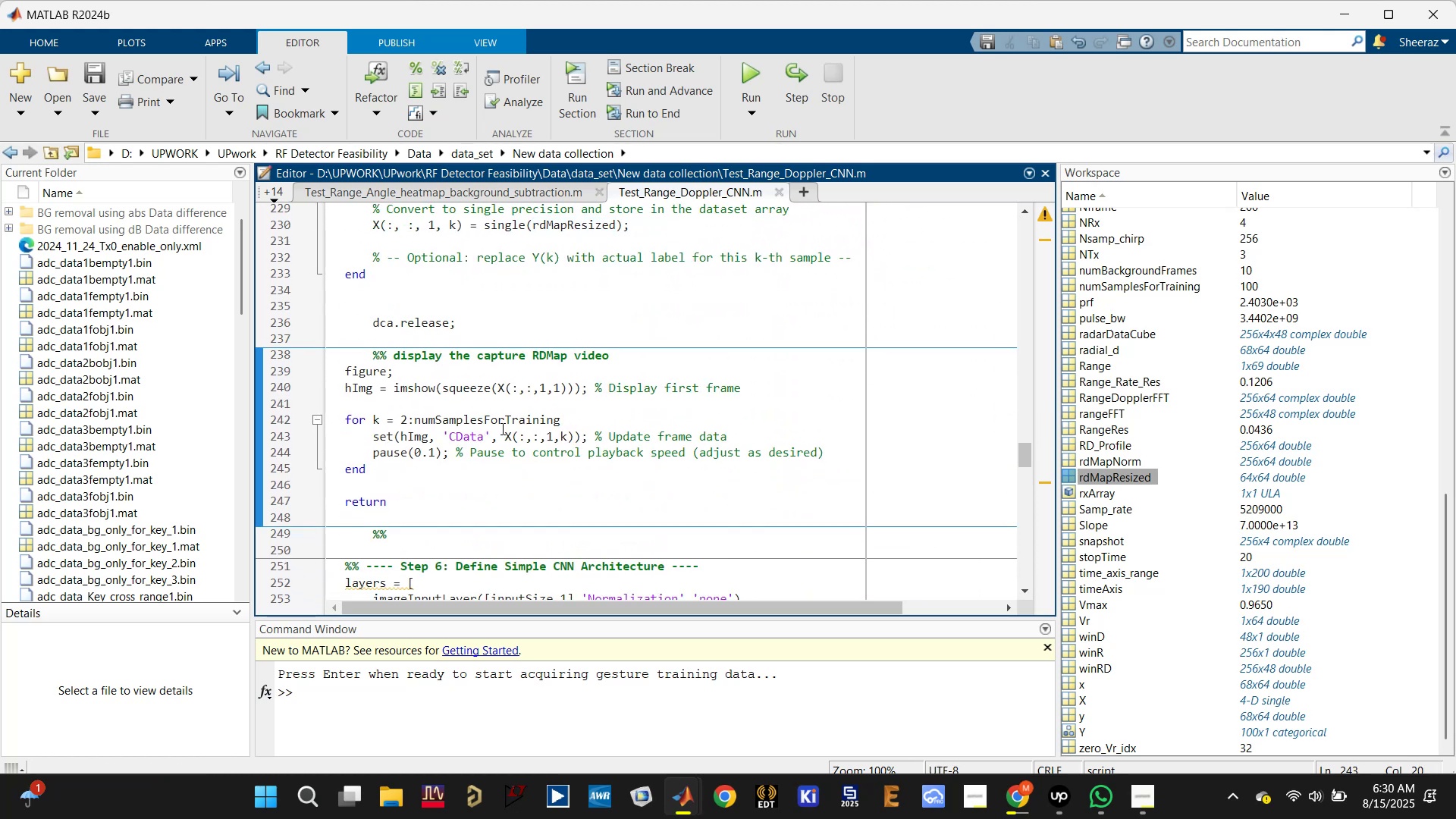 
left_click([504, 427])
 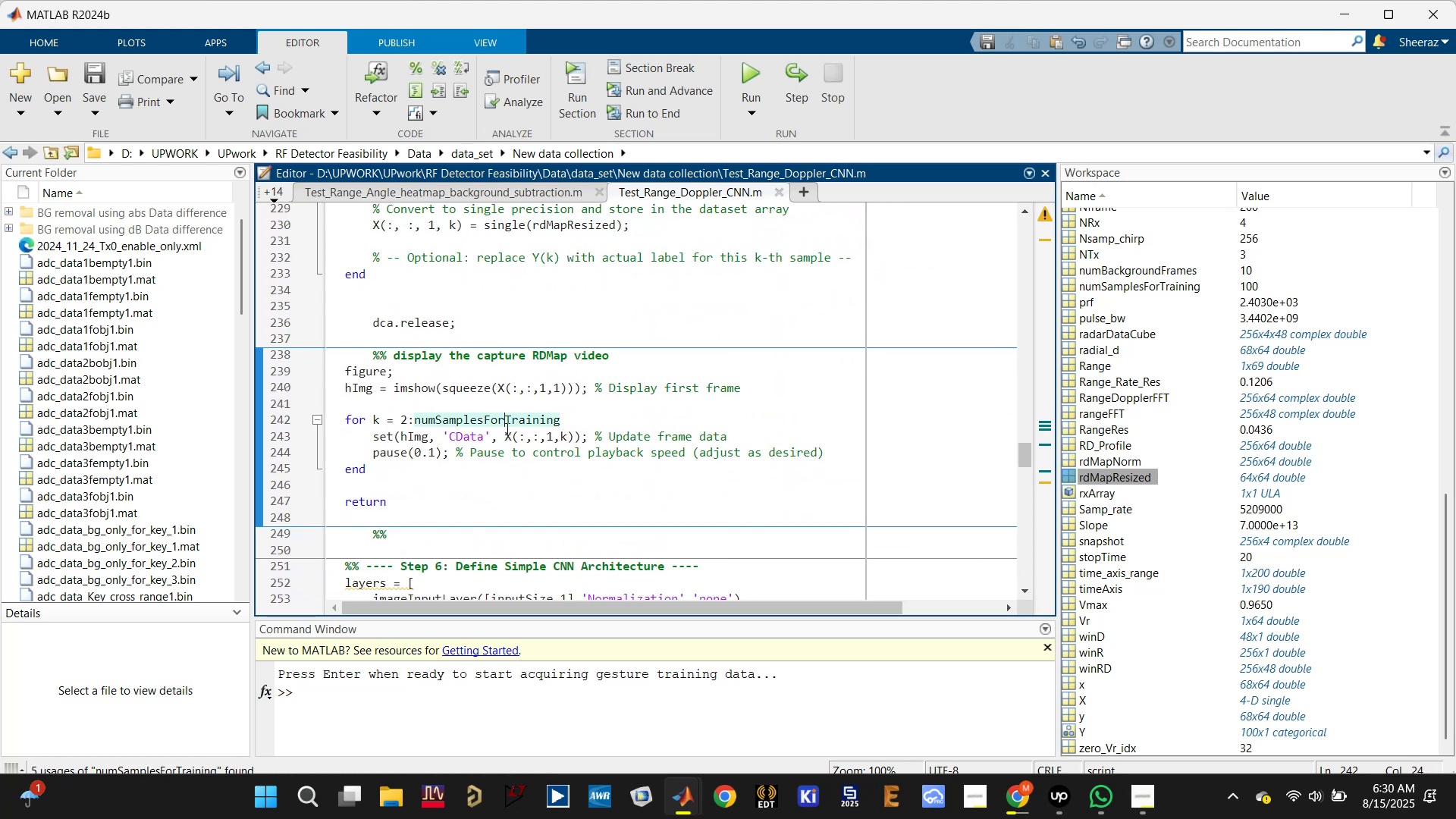 
left_click([507, 430])
 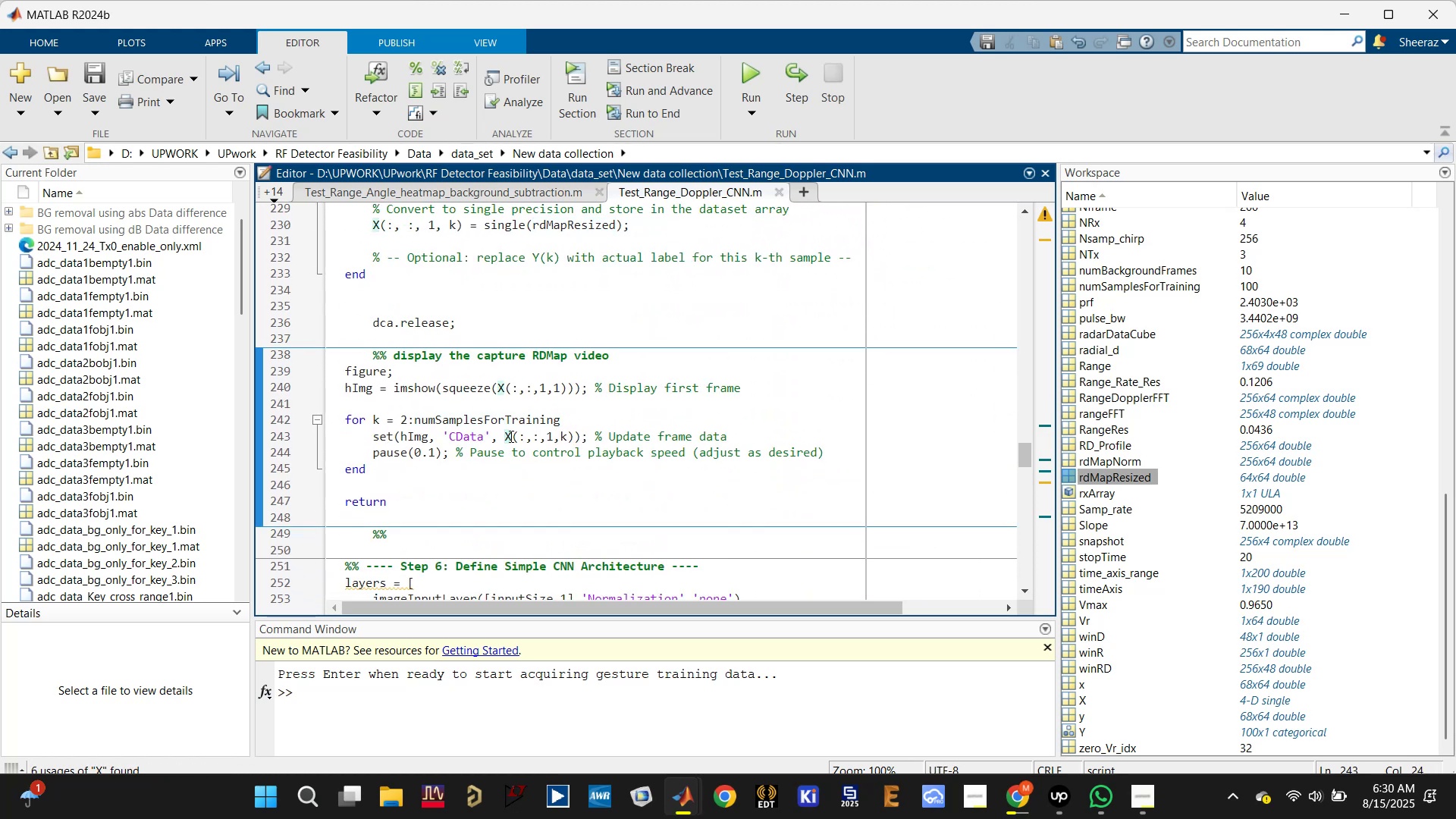 
scroll: coordinate [510, 436], scroll_direction: up, amount: 7.0
 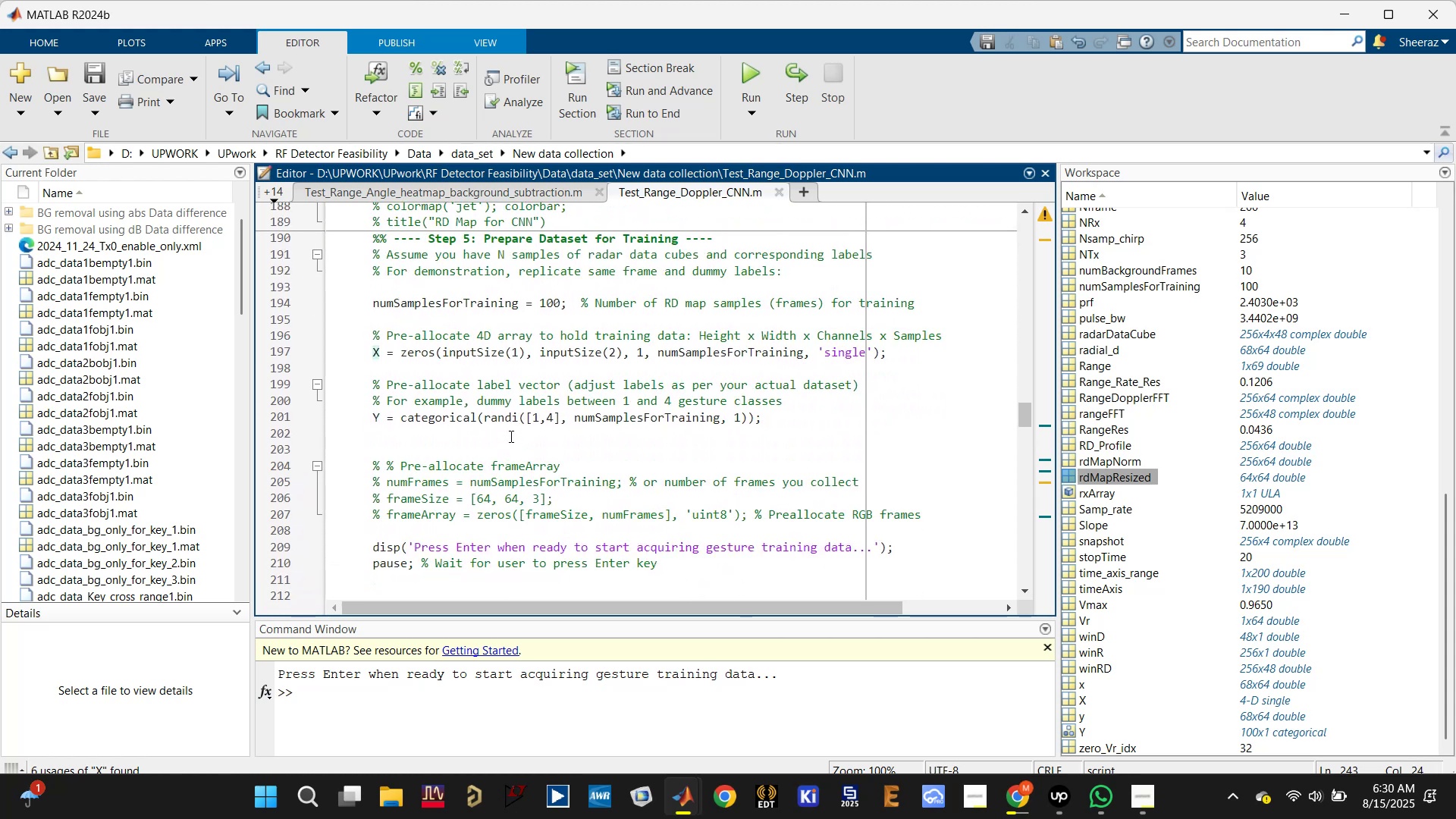 
scroll: coordinate [510, 436], scroll_direction: down, amount: 7.0
 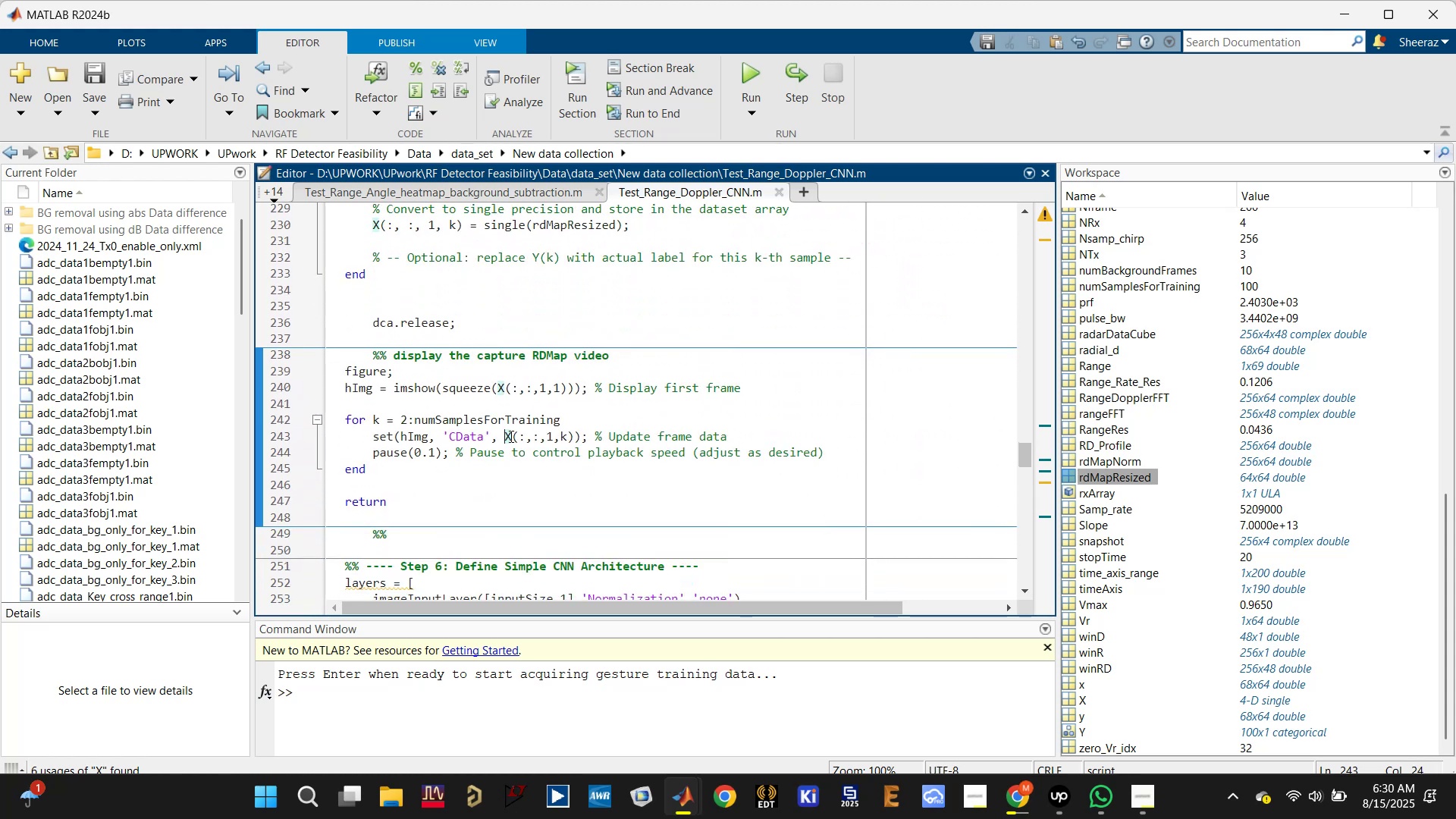 
key(Control+Z)
 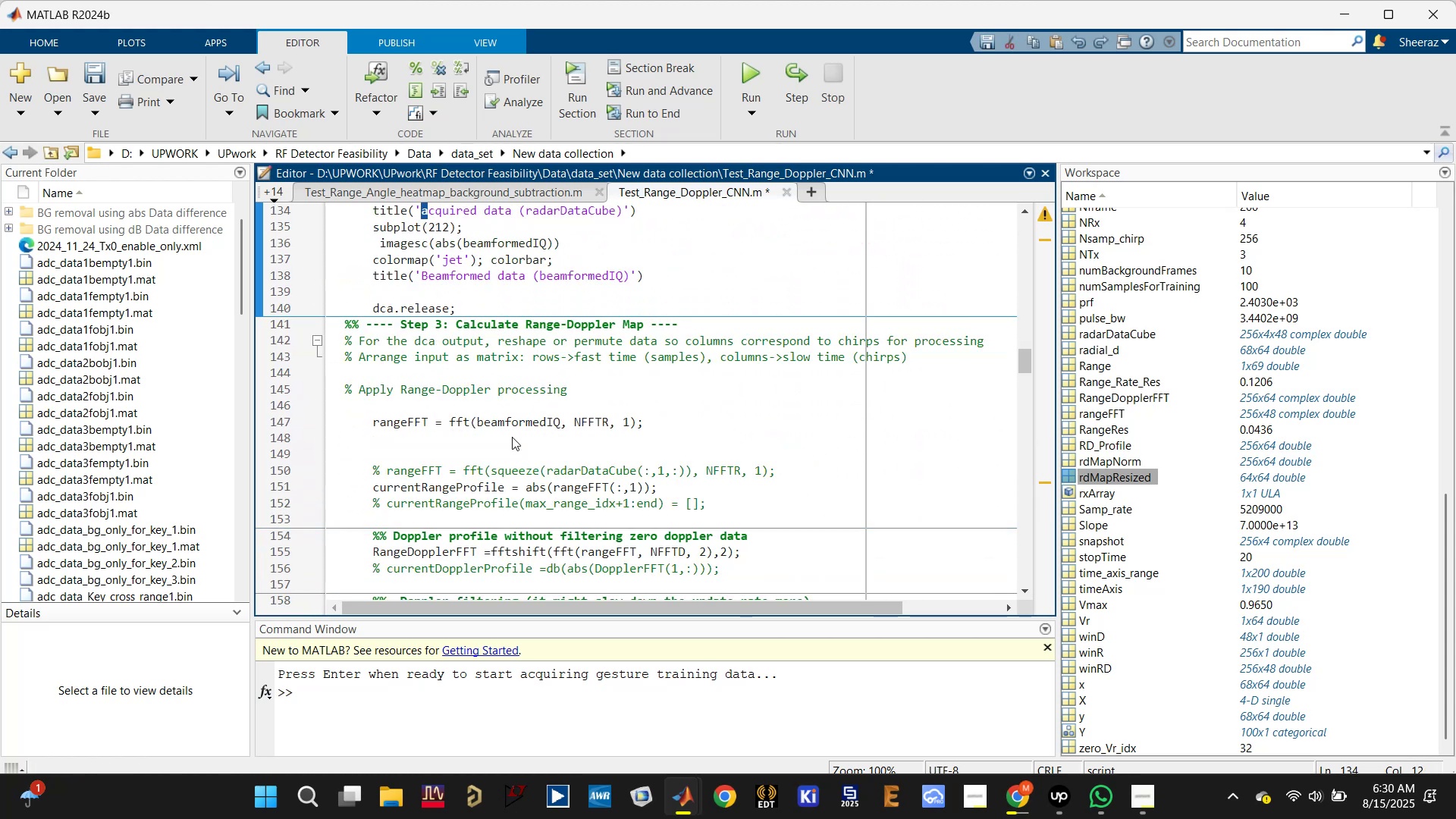 
key(Control+Z)
 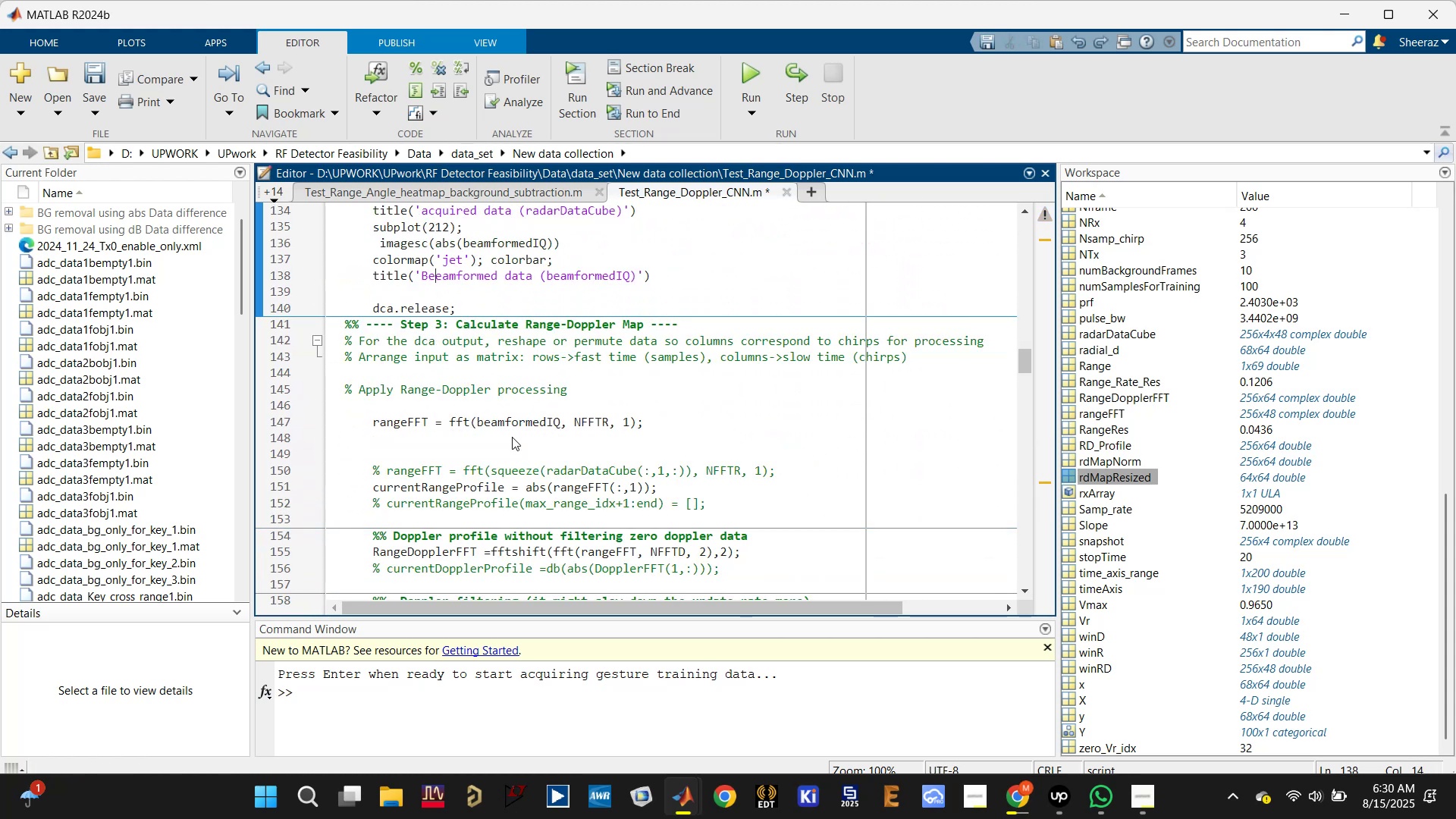 
key(Control+Z)
 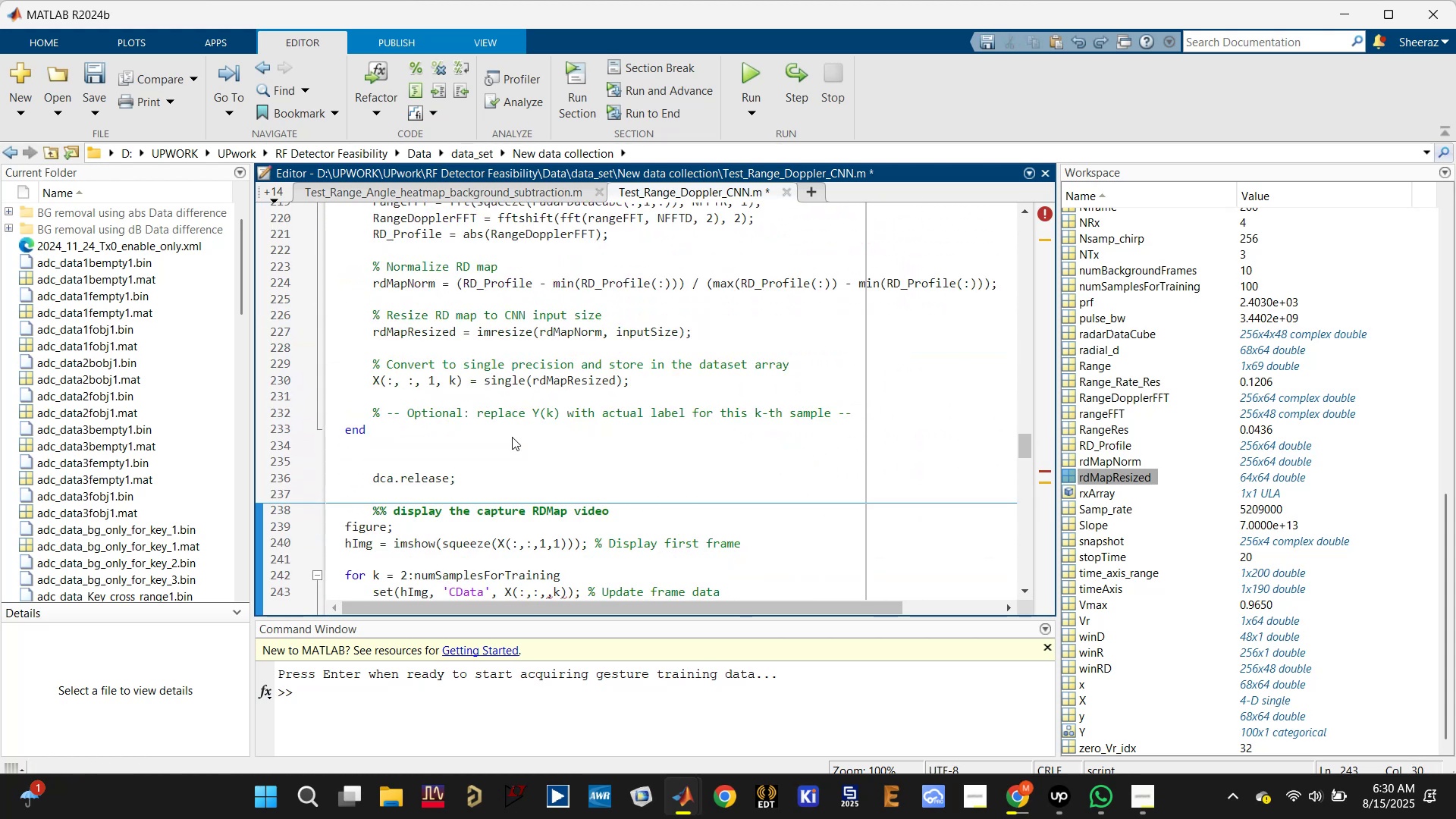 
key(Control+Z)
 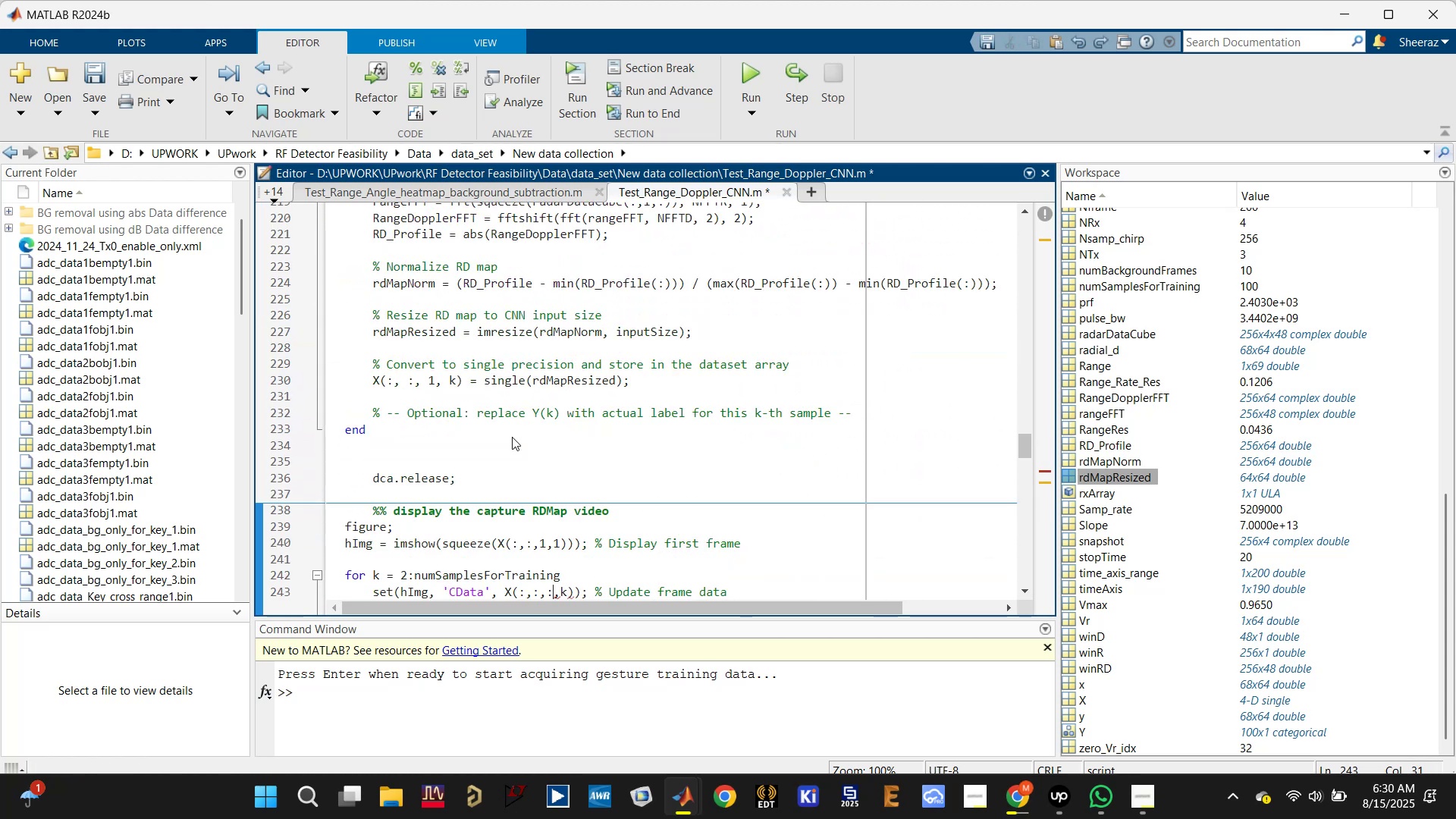 
key(Control+Z)
 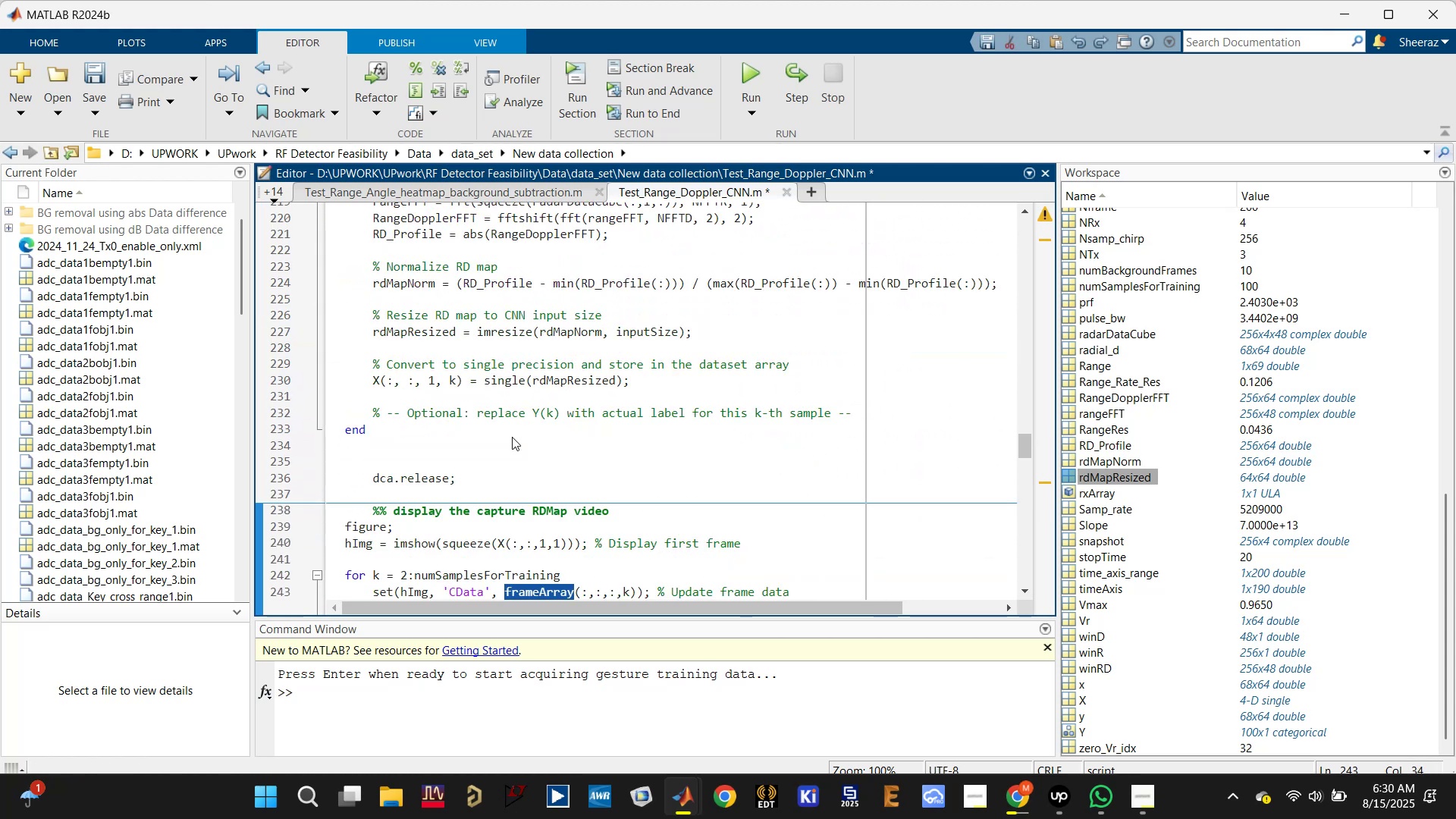 
key(Control+Z)
 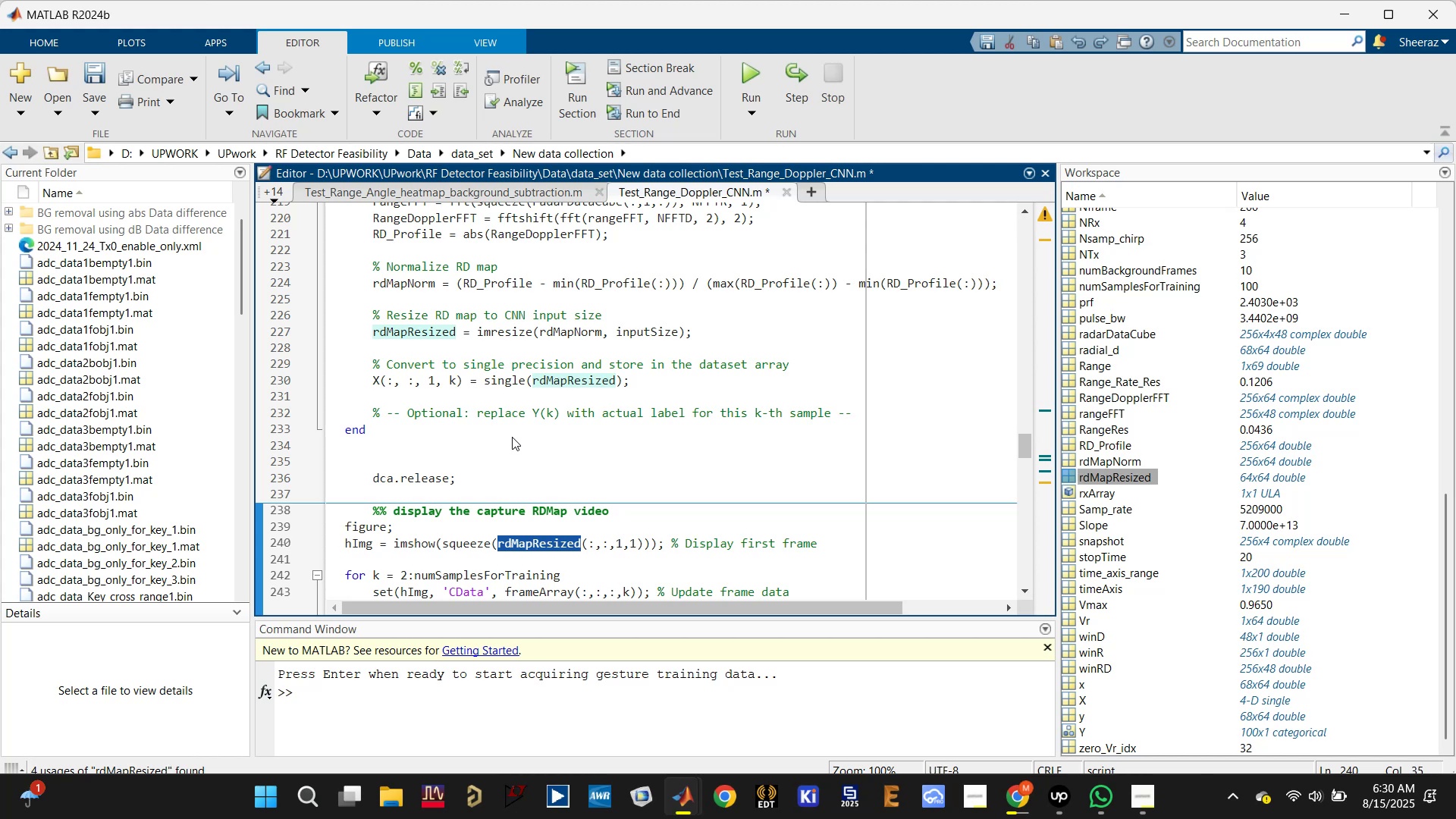 
key(Control+Z)
 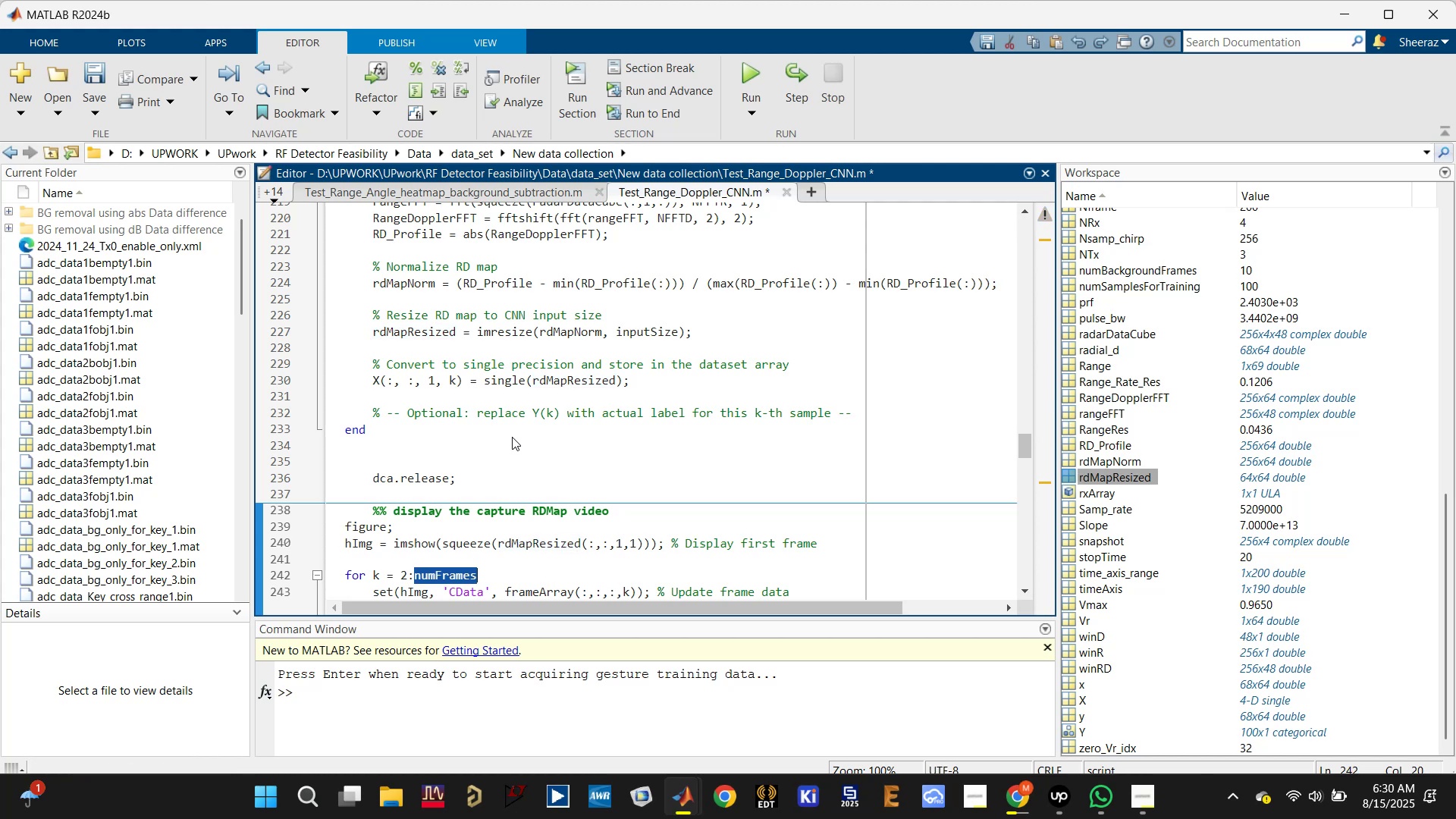 
key(Control+Z)
 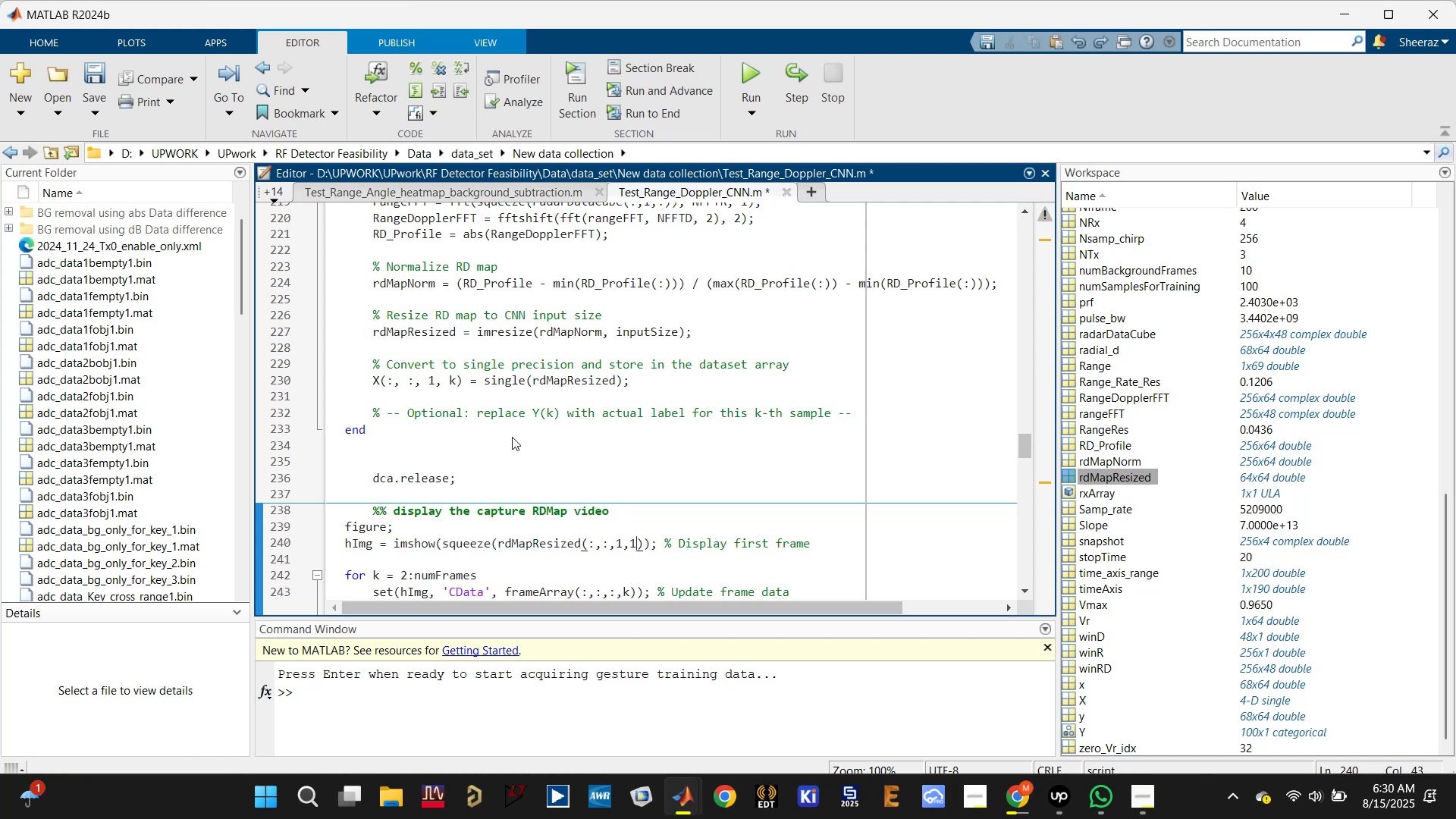 
key(Control+Z)
 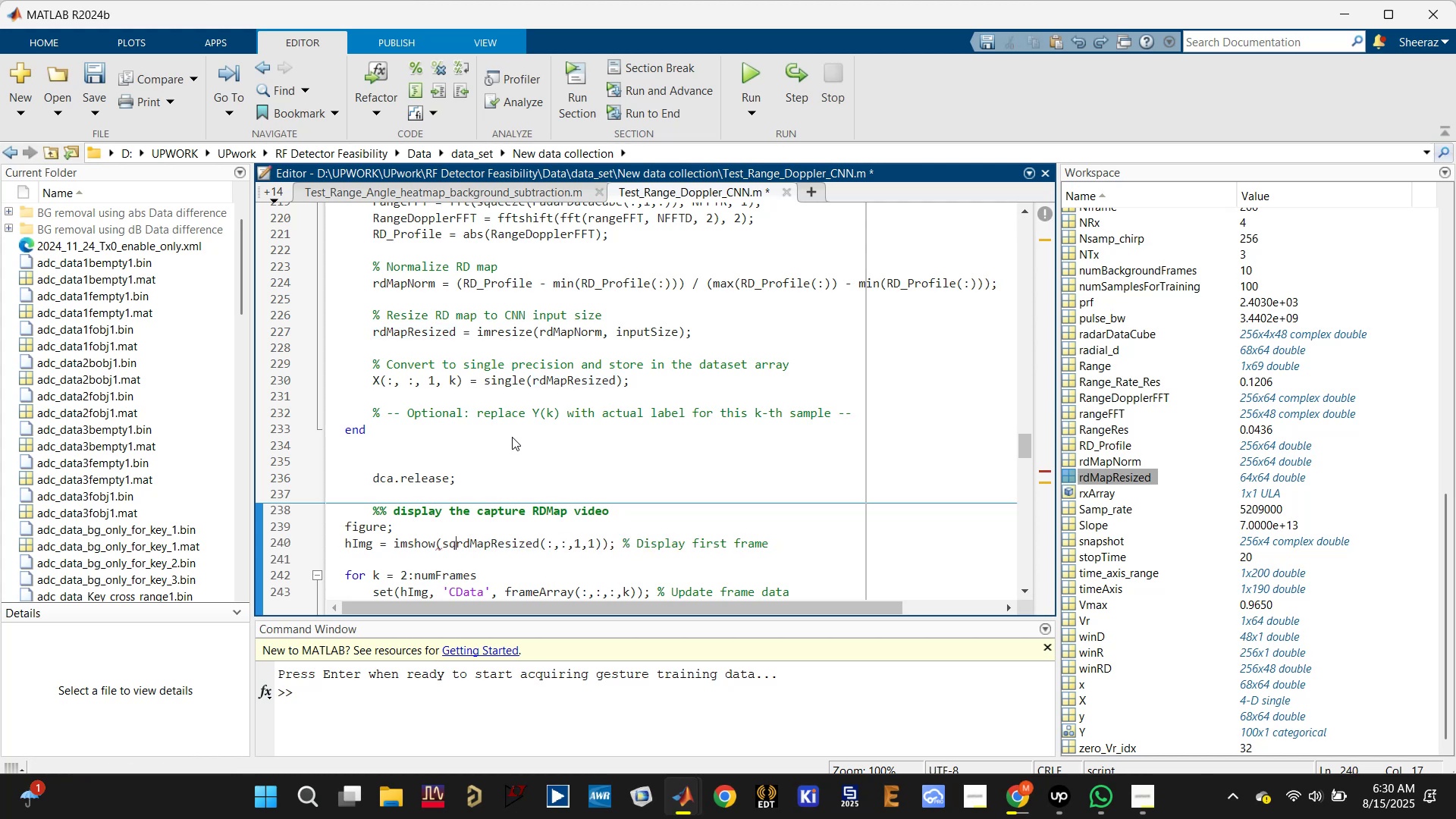 
key(Control+Z)
 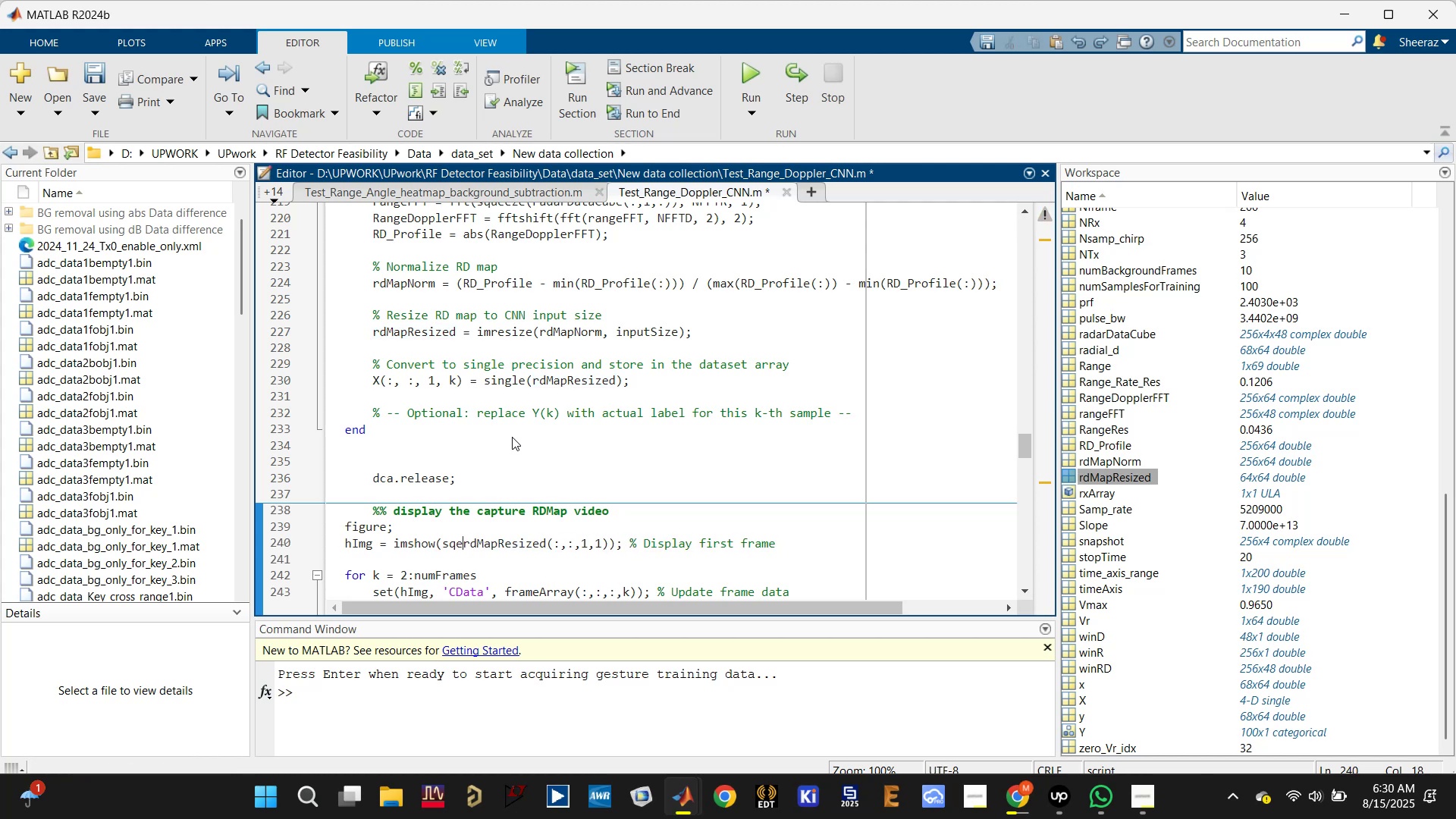 
key(Control+Z)
 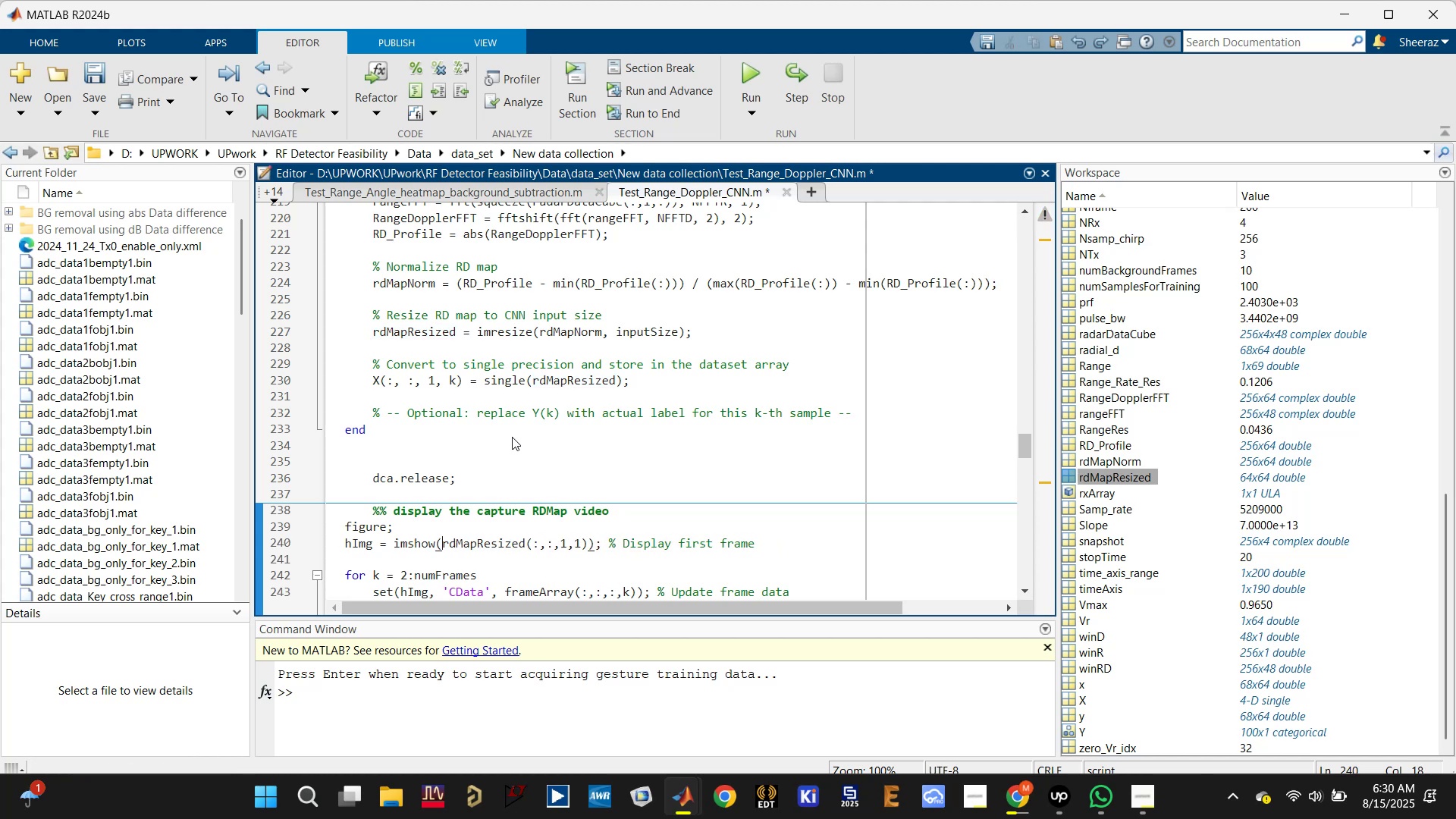 
key(Control+Z)
 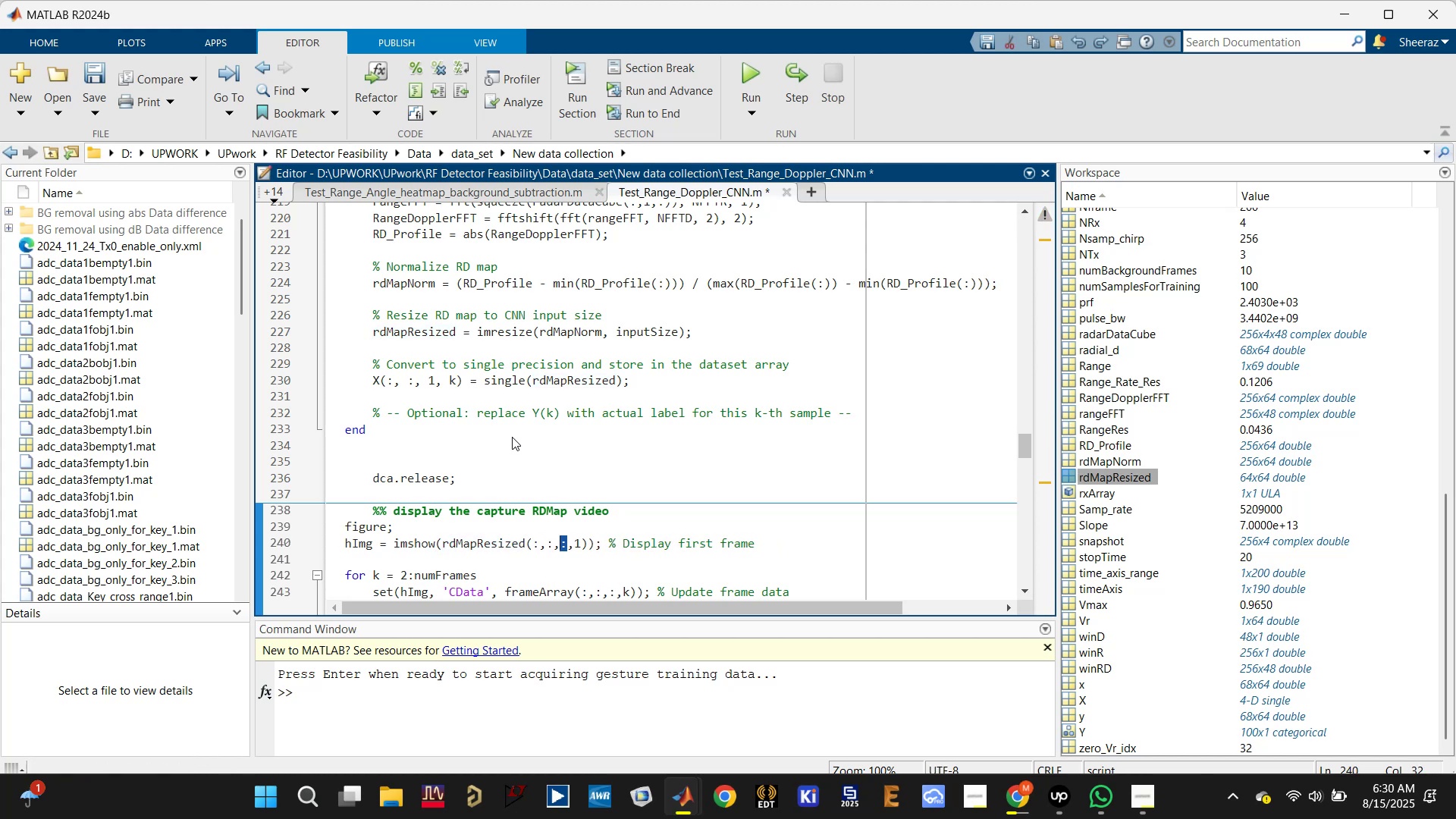 
key(Control+Z)
 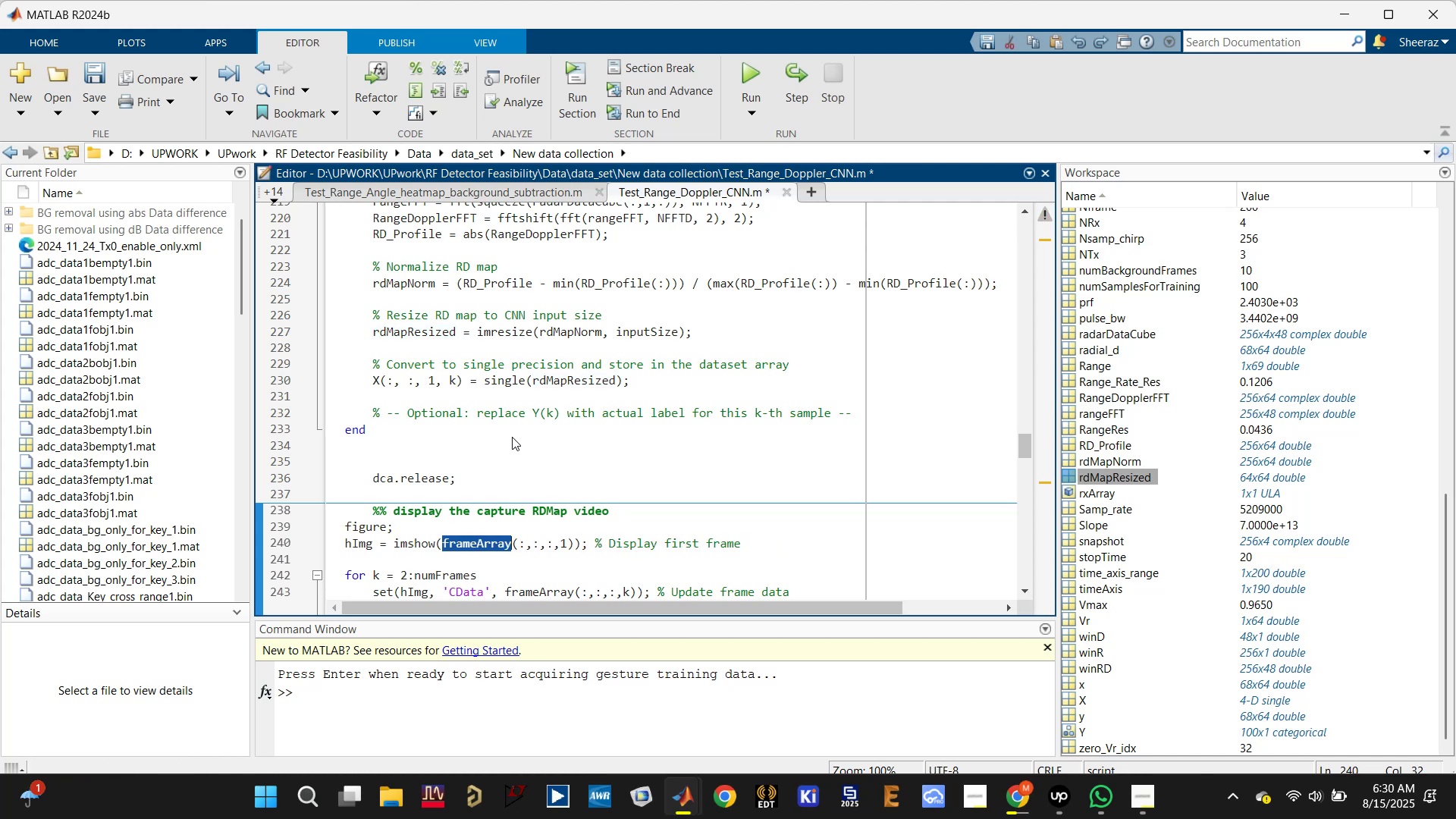 
key(Control+Z)
 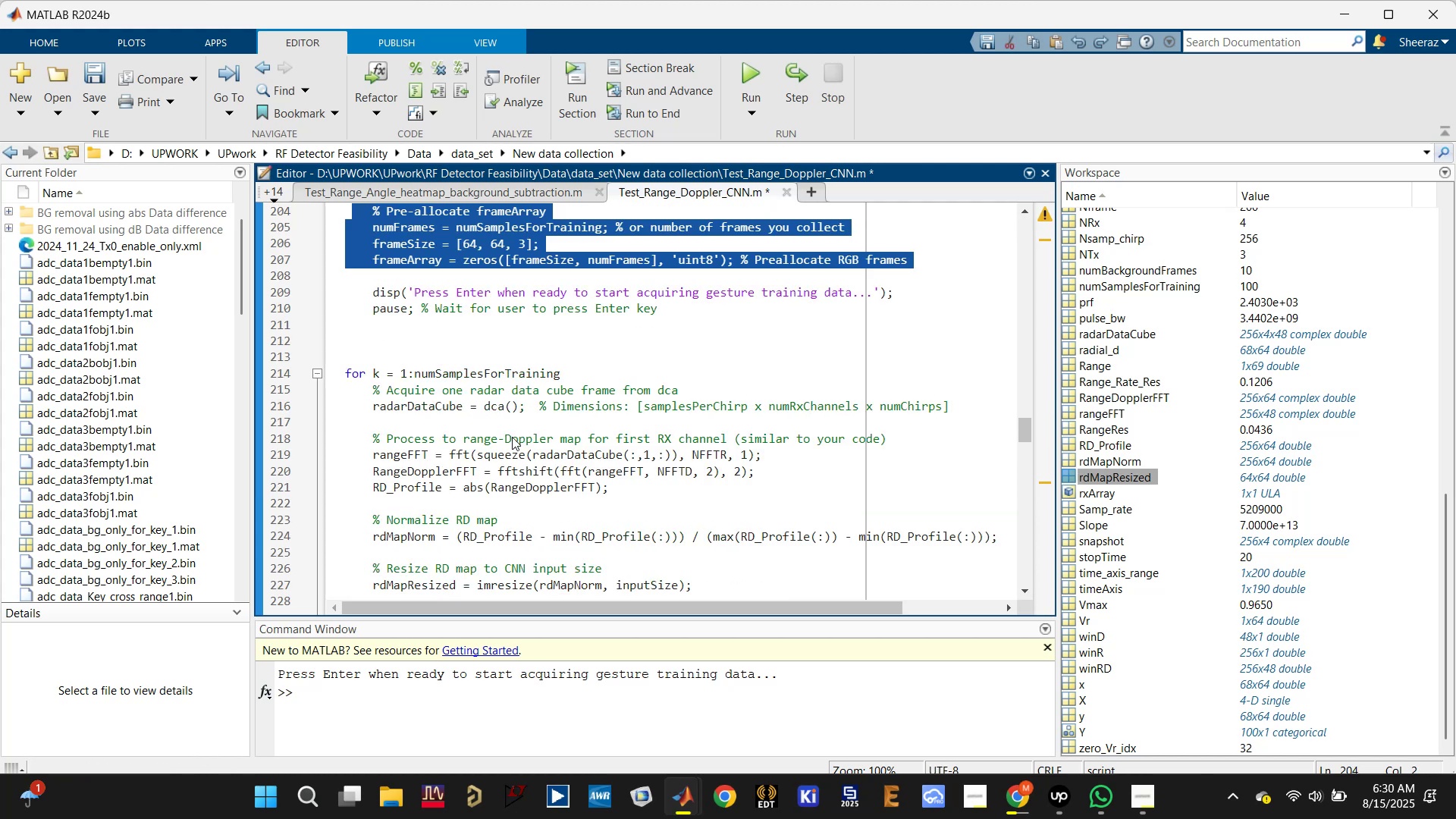 
hold_key(key=ControlLeft, duration=0.85)
 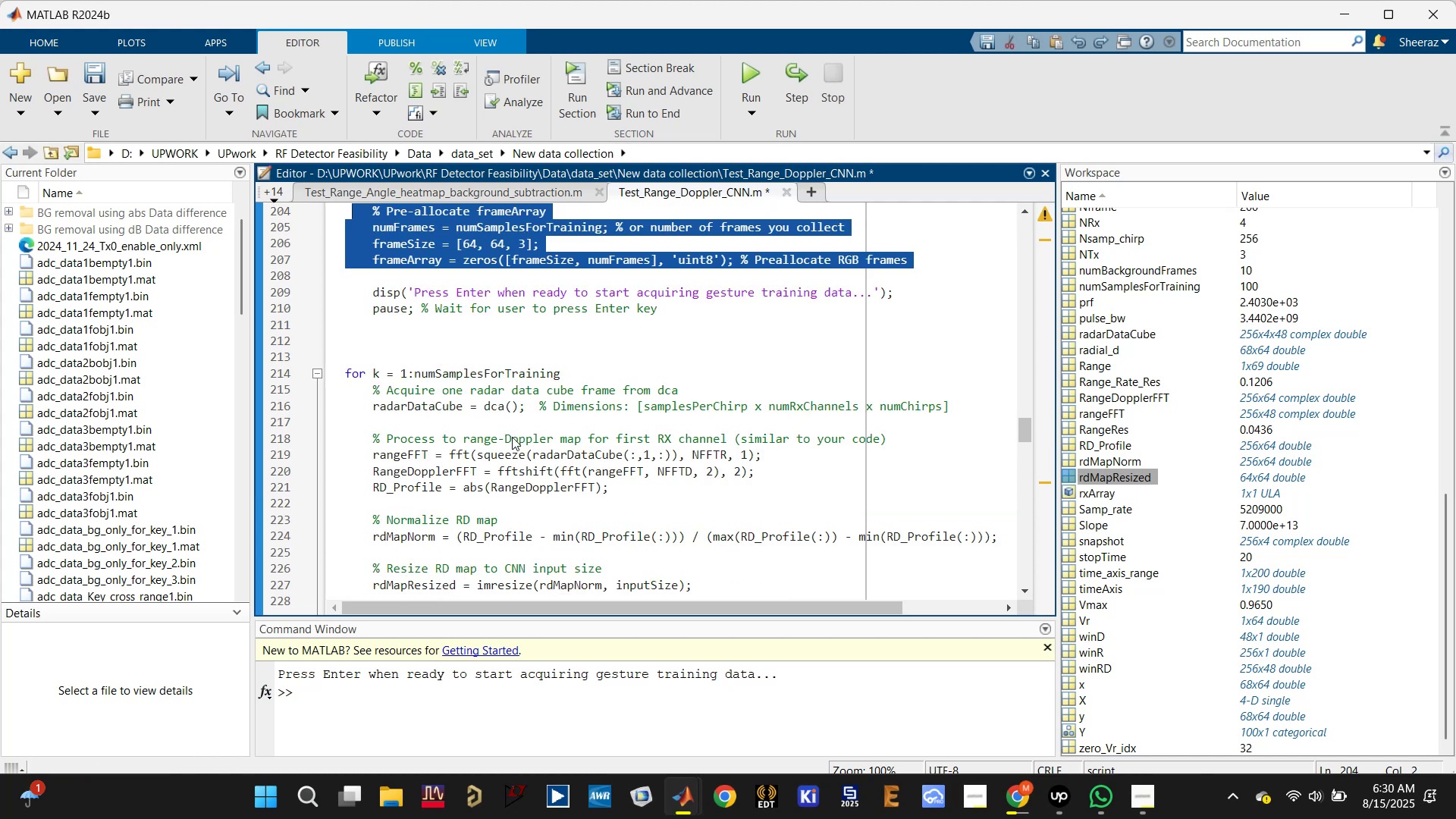 
key(Control+Z)
 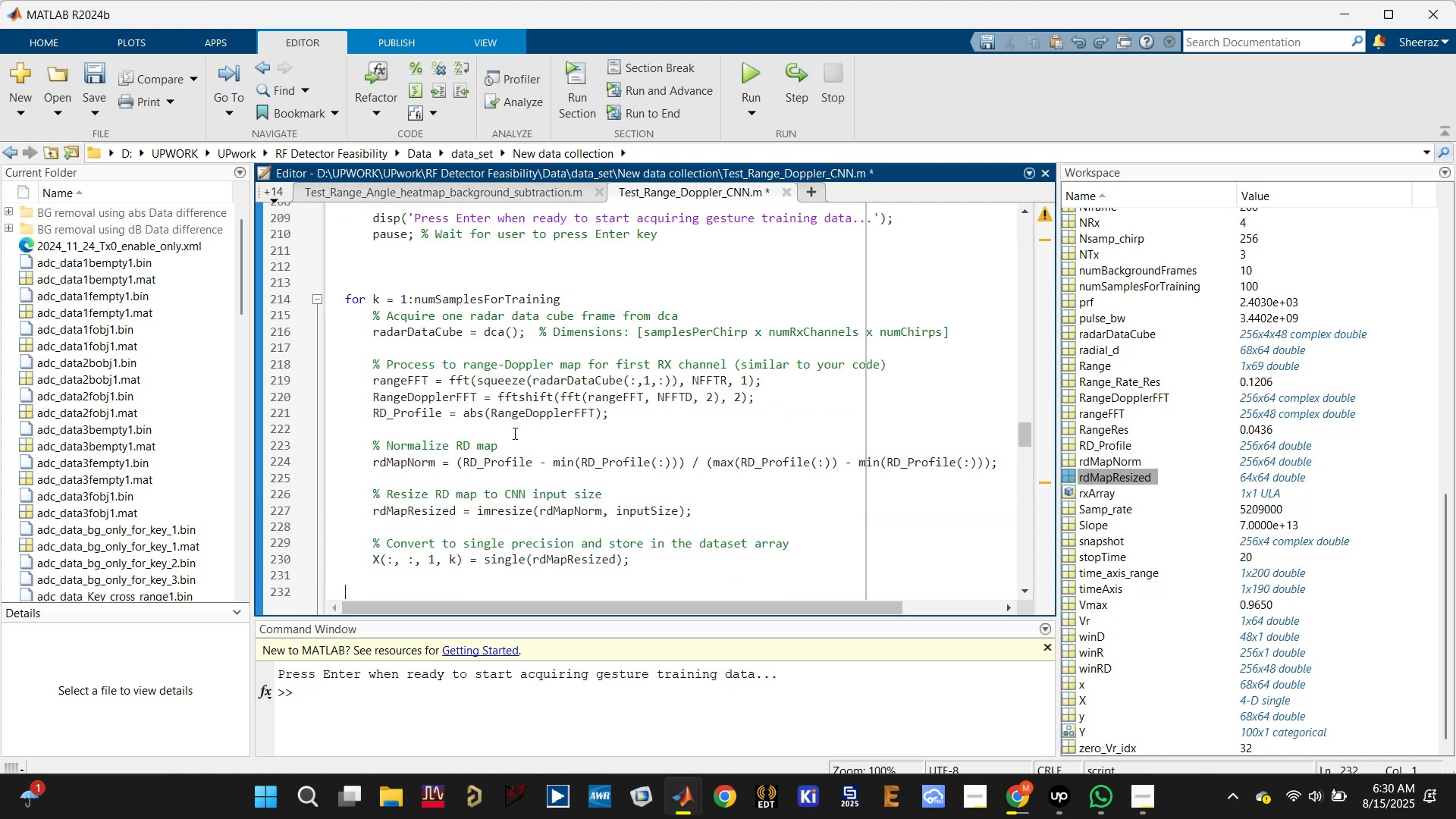 
scroll: coordinate [522, 424], scroll_direction: down, amount: 3.0
 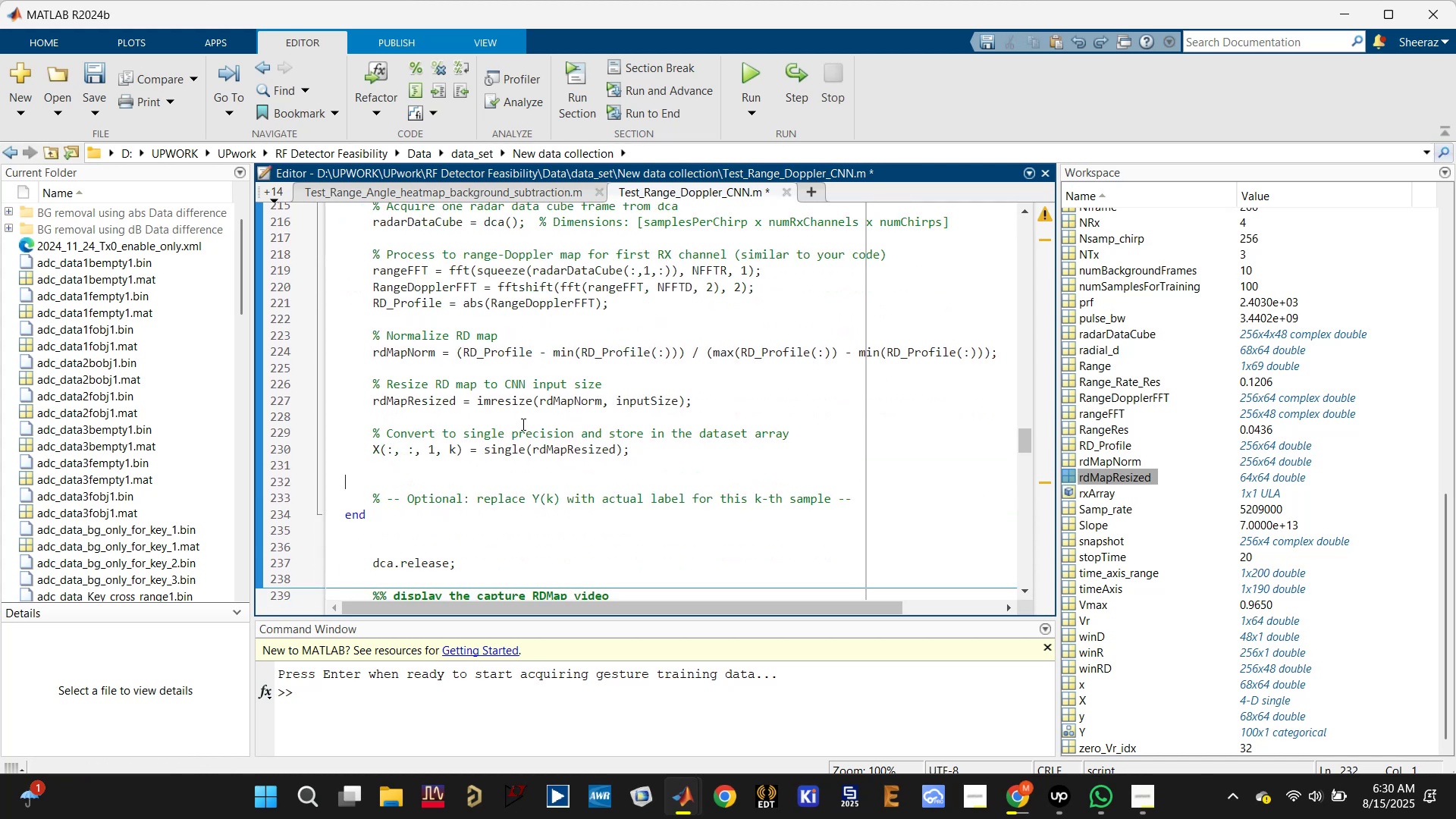 
key(Control+Z)
 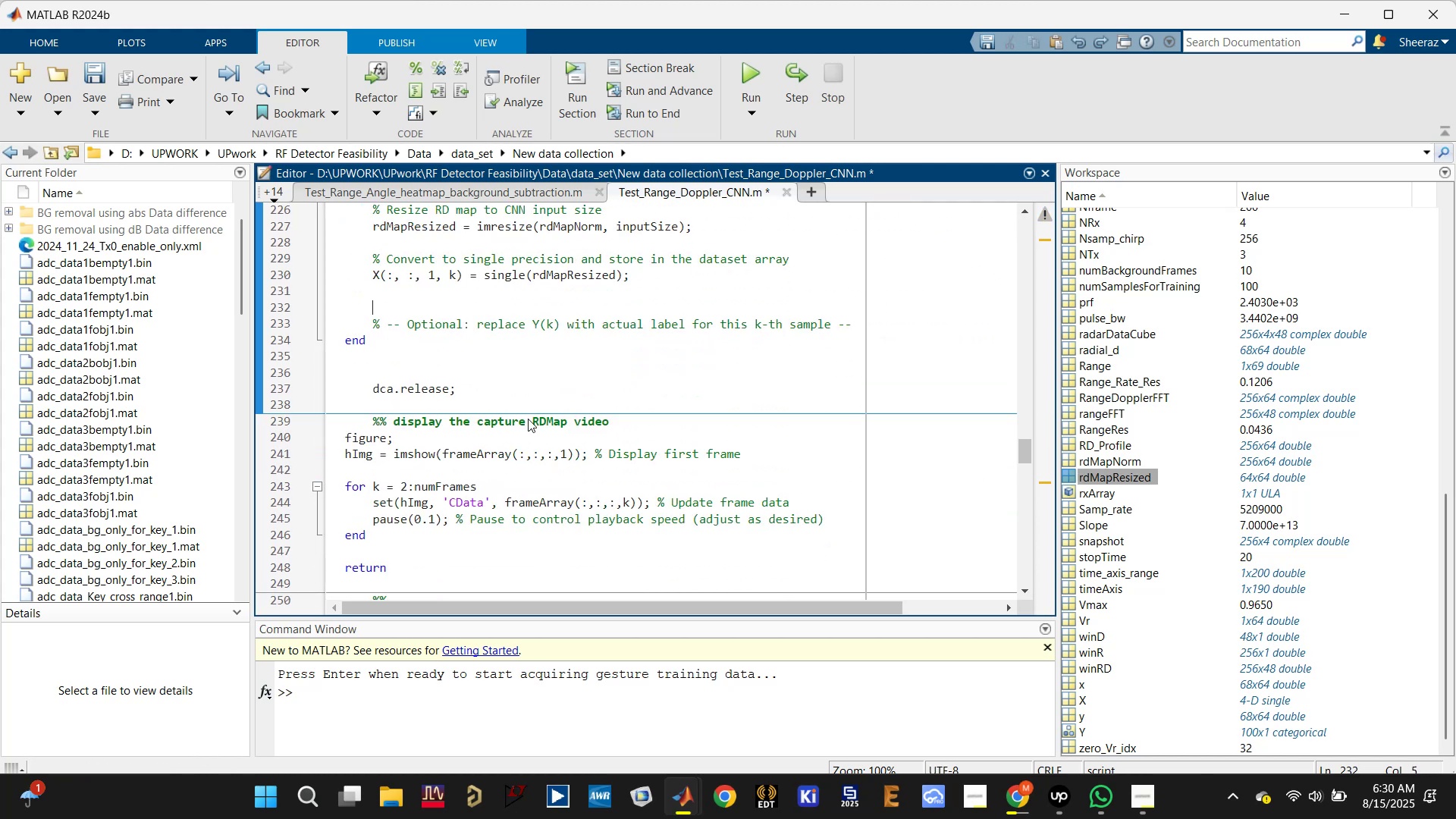 
key(Control+Z)
 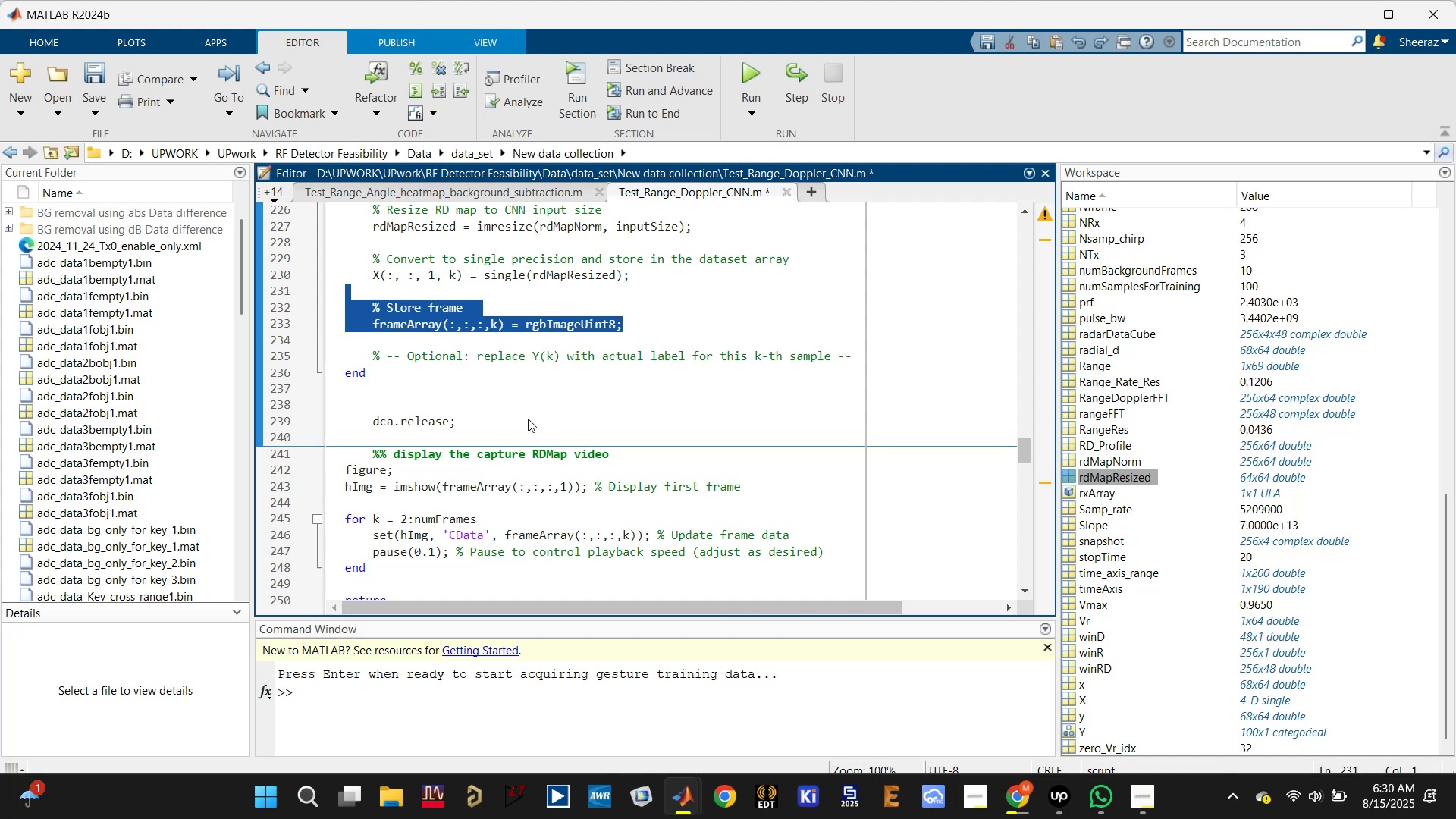 
key(Control+Z)
 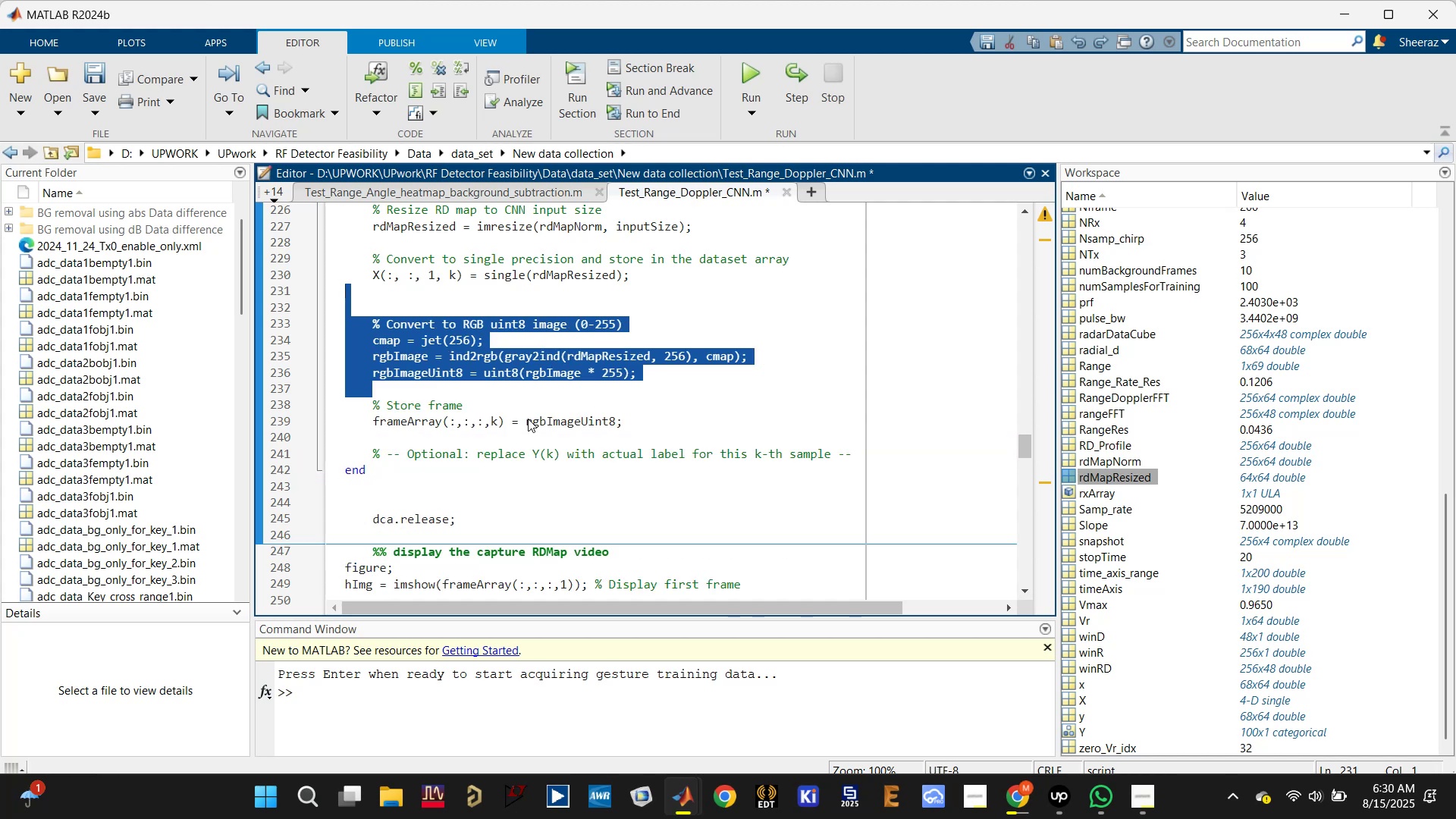 
scroll: coordinate [528, 419], scroll_direction: down, amount: 2.0
 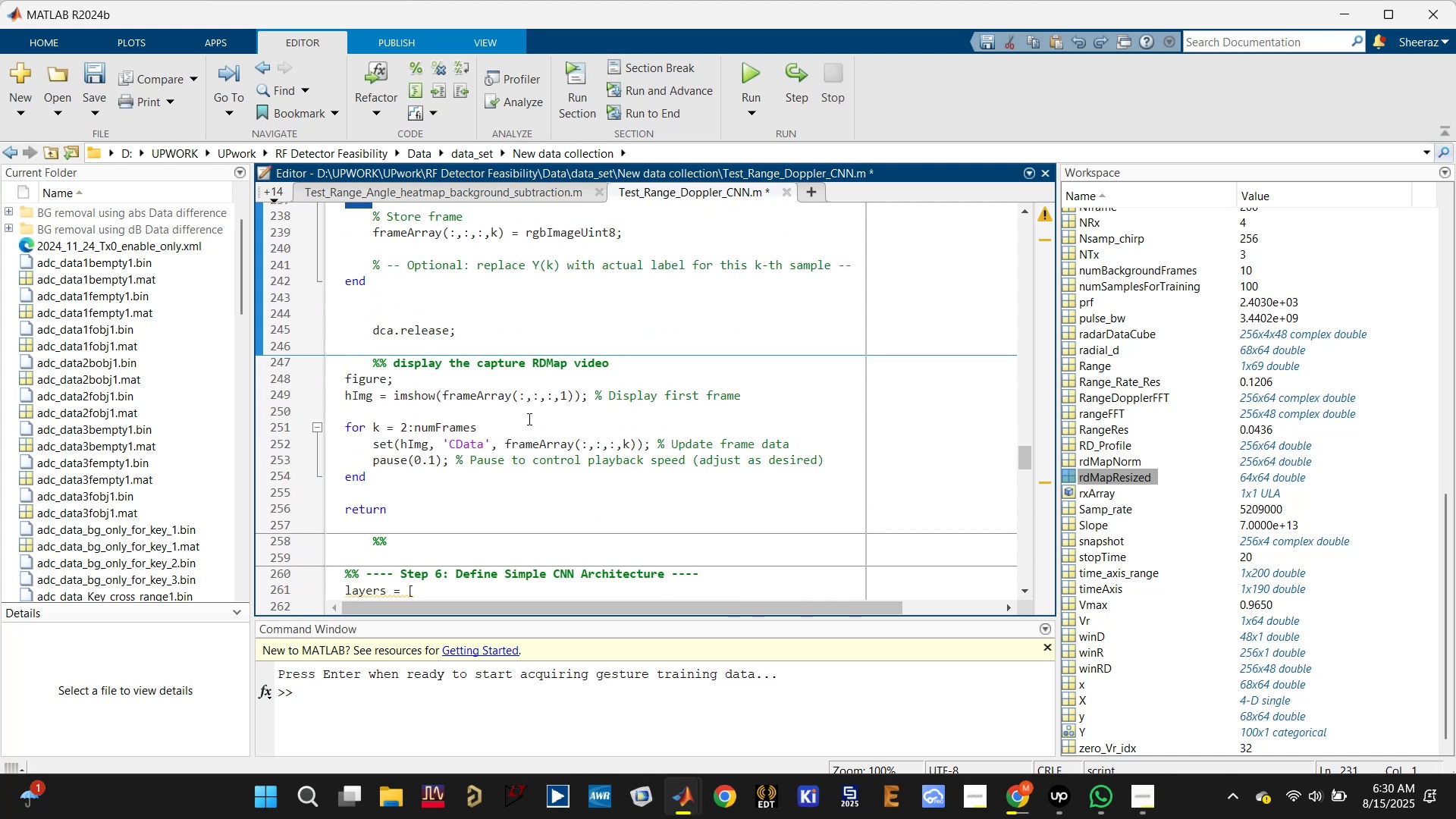 
key(Control+ControlLeft)
 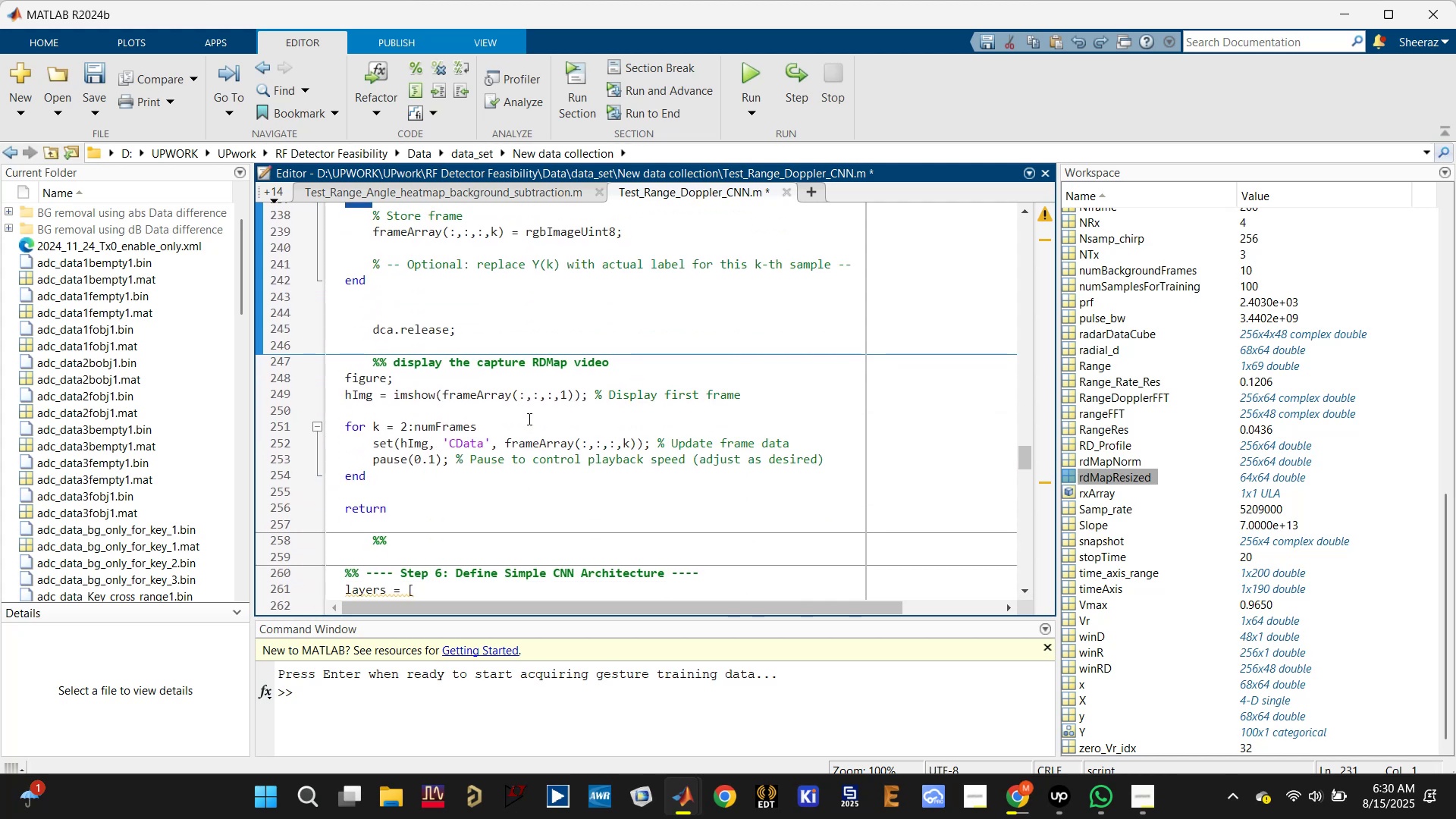 
scroll: coordinate [528, 419], scroll_direction: up, amount: 2.0
 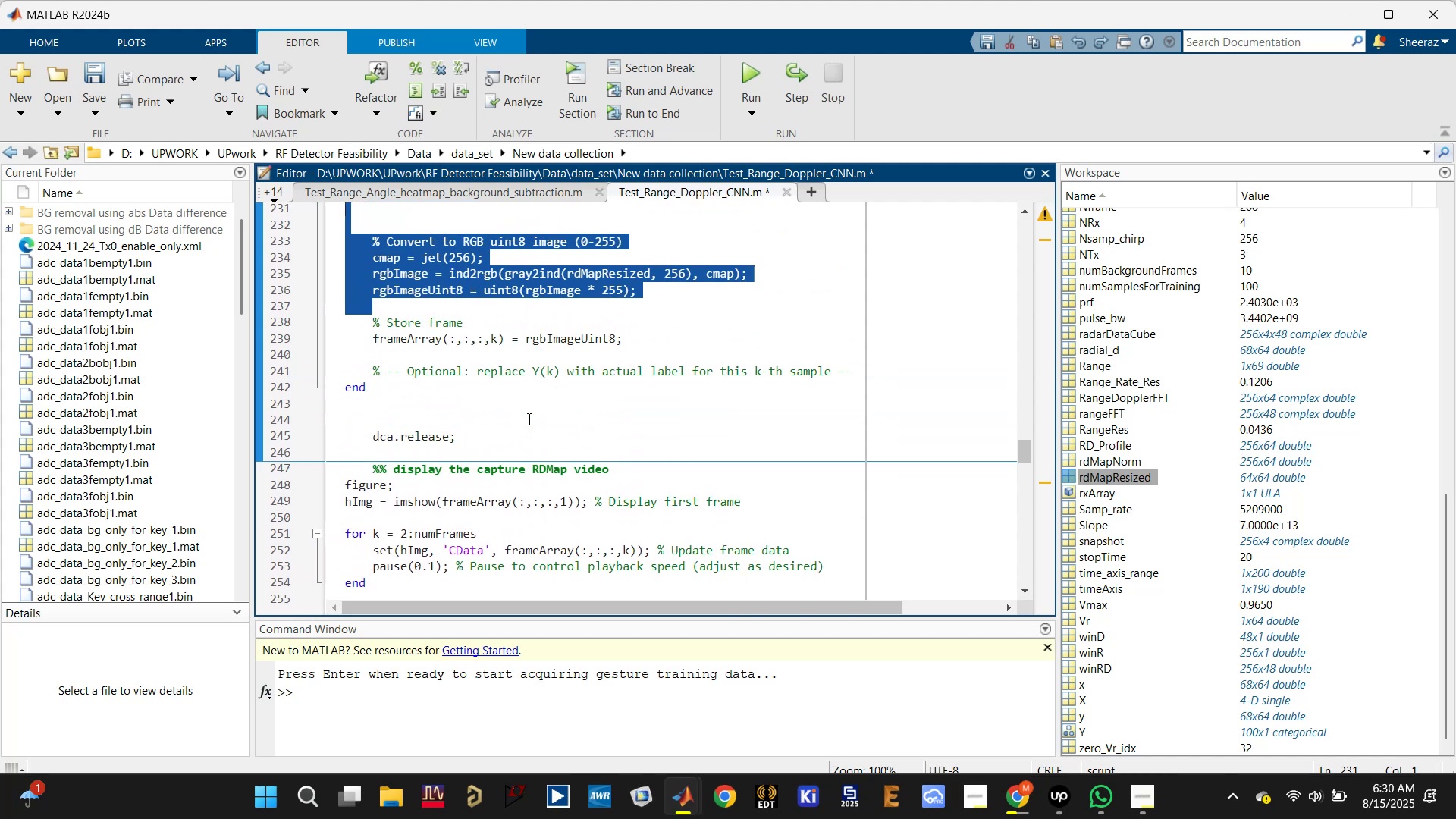 
key(Control+Z)
 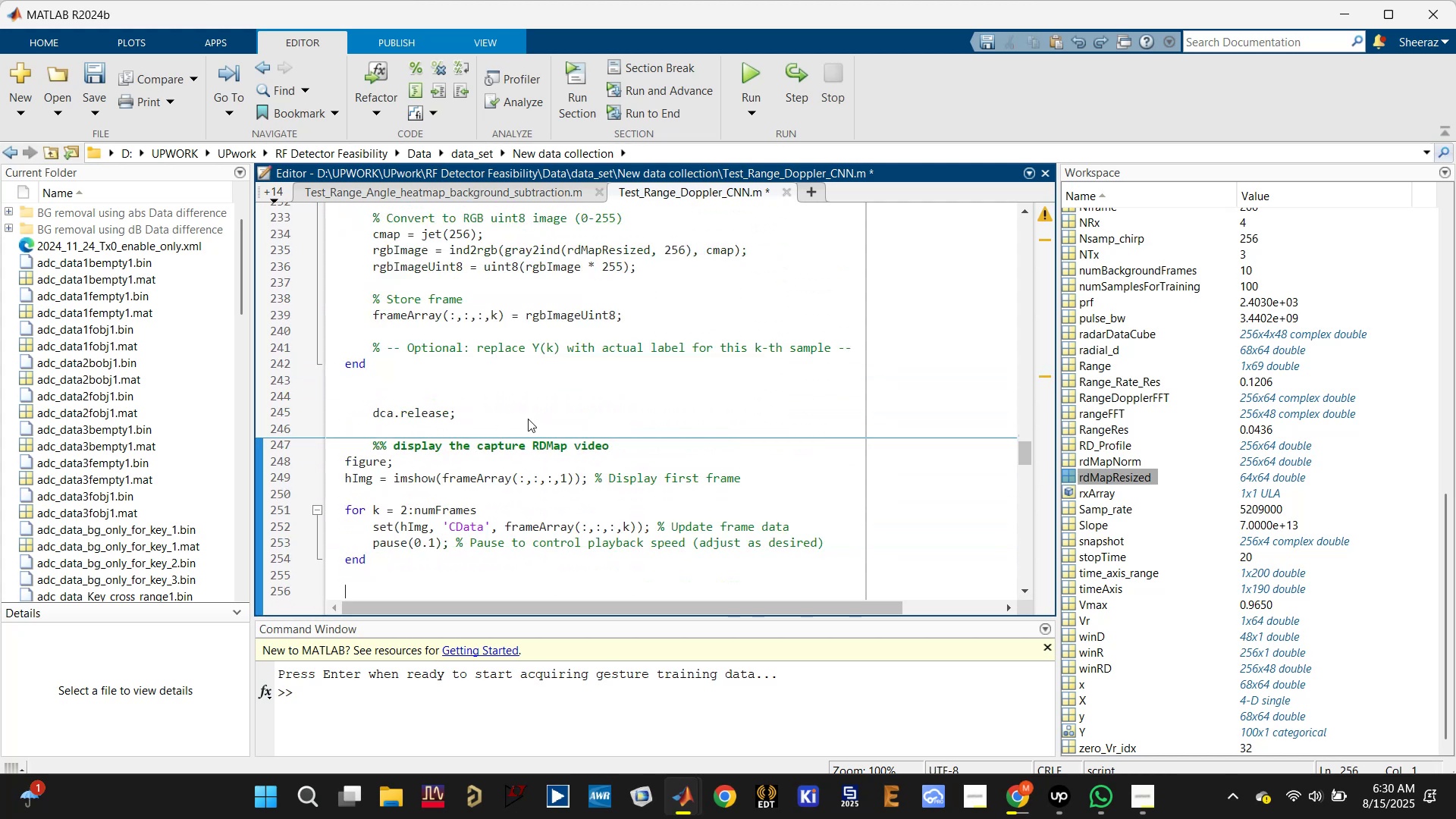 
scroll: coordinate [528, 419], scroll_direction: down, amount: 2.0
 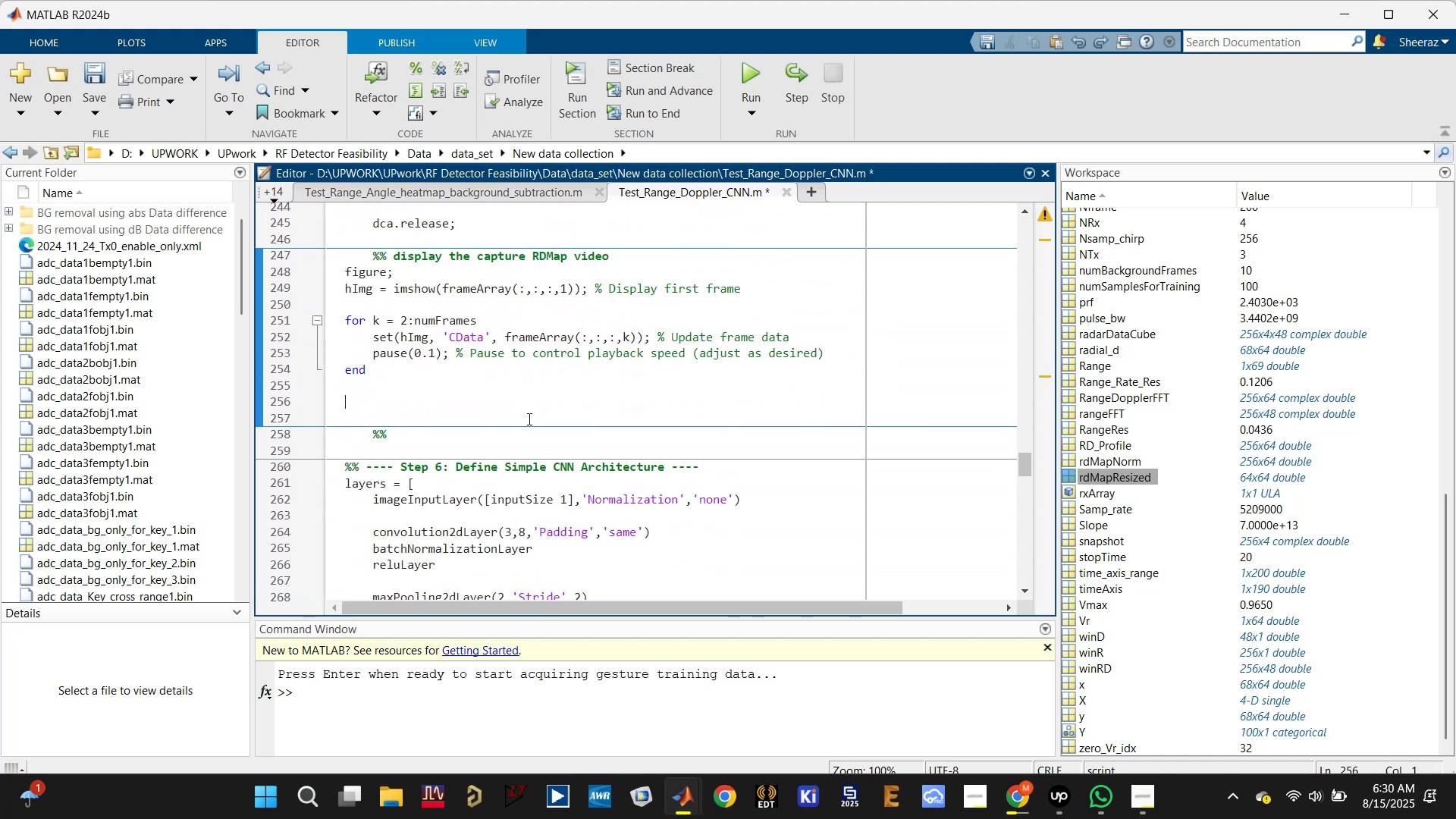 
key(Control+Z)
 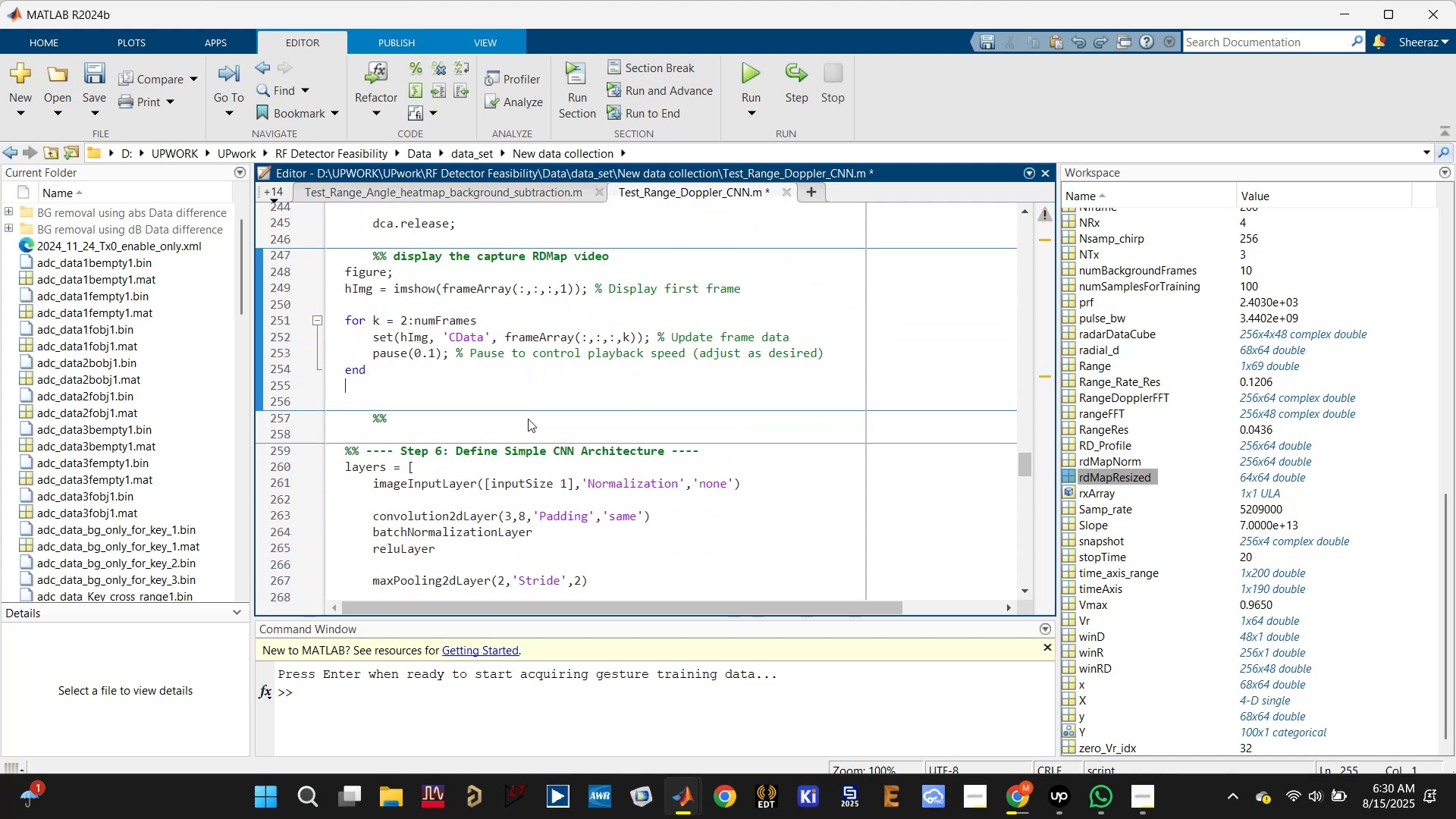 
key(Control+Z)
 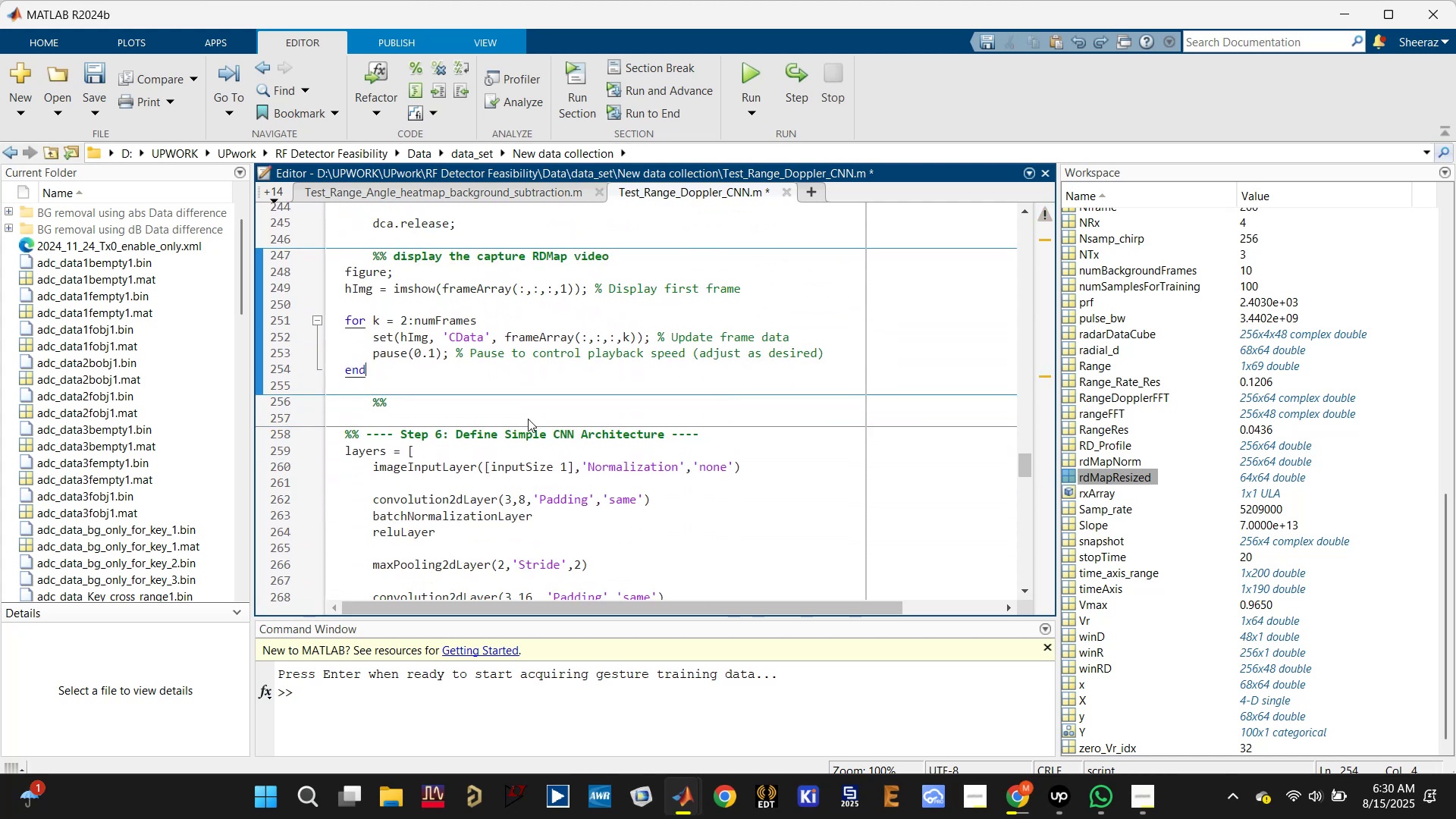 
key(Control+Z)
 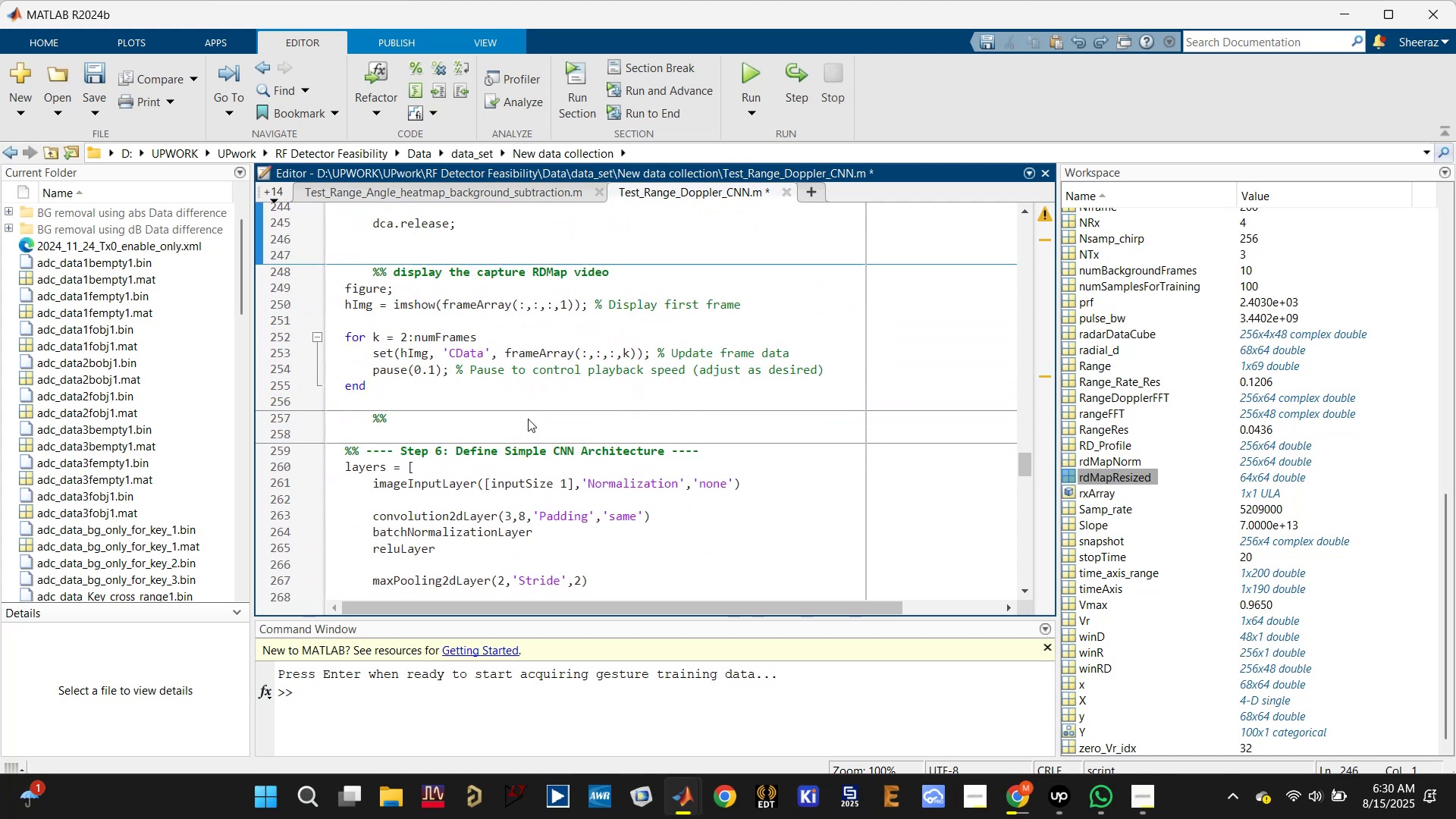 
key(Control+Z)
 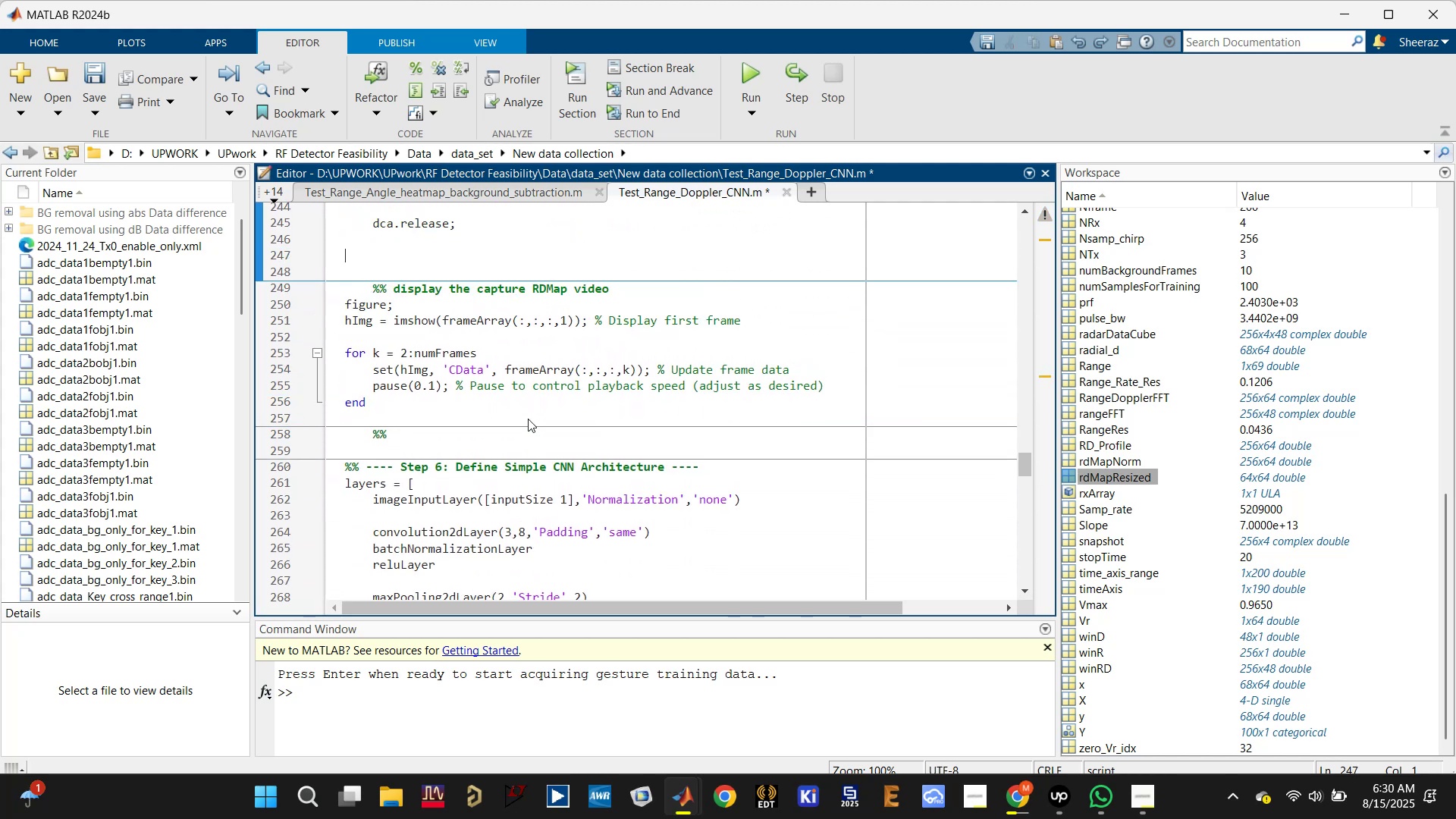 
key(Control+Z)
 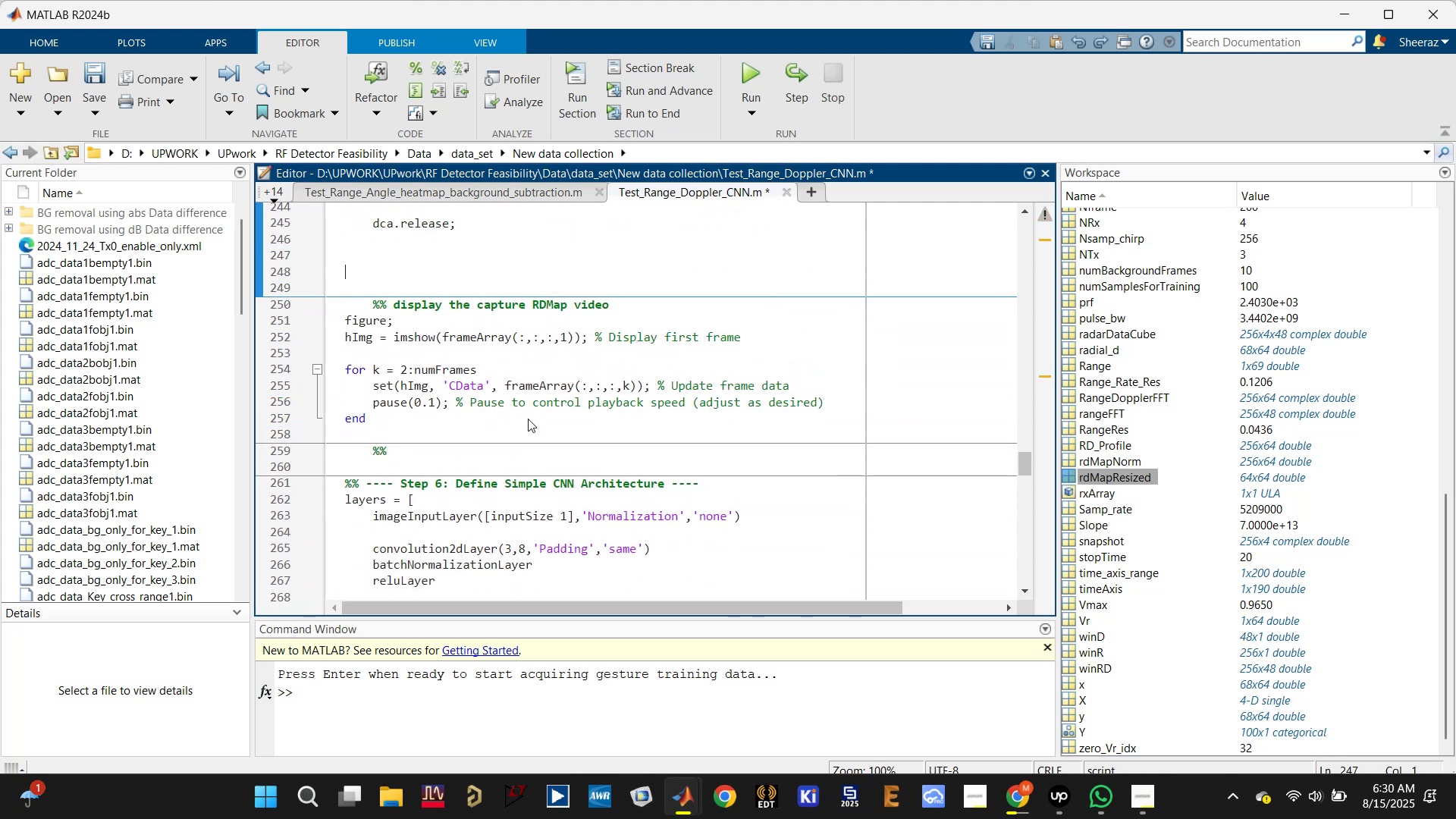 
key(Control+Z)
 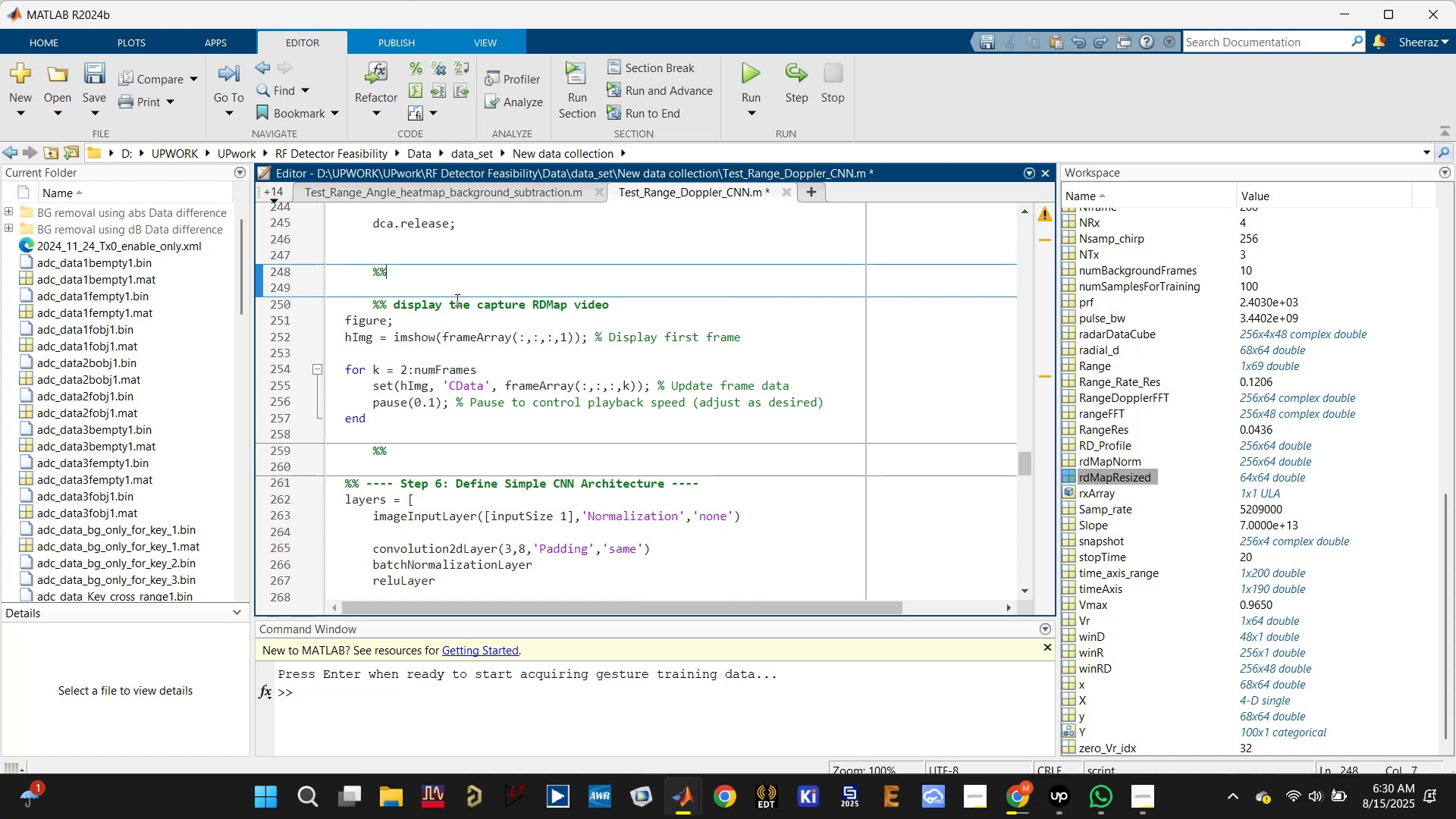 
left_click_drag(start_coordinate=[453, 293], to_coordinate=[306, 246])
 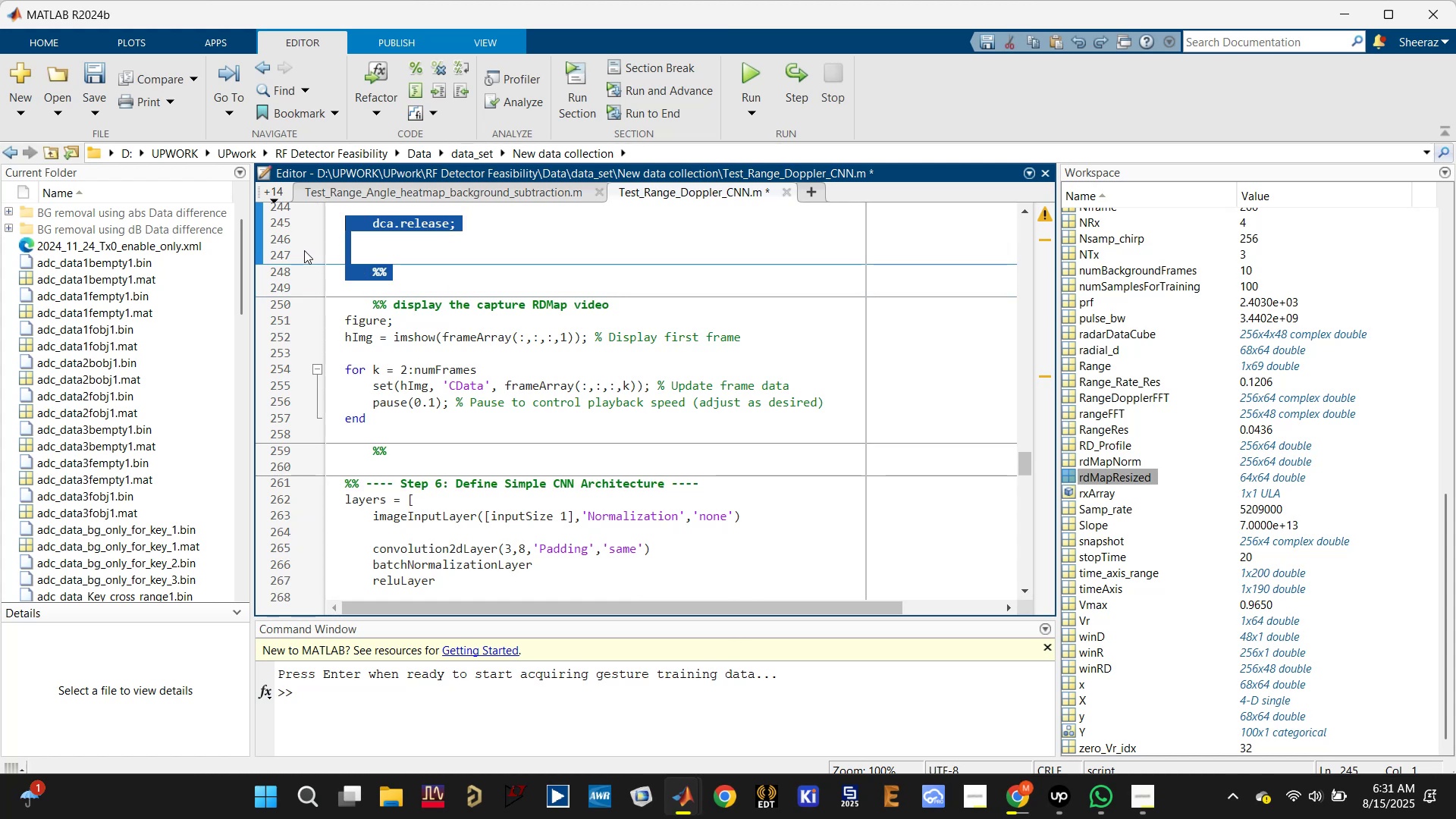 
left_click([516, 294])
 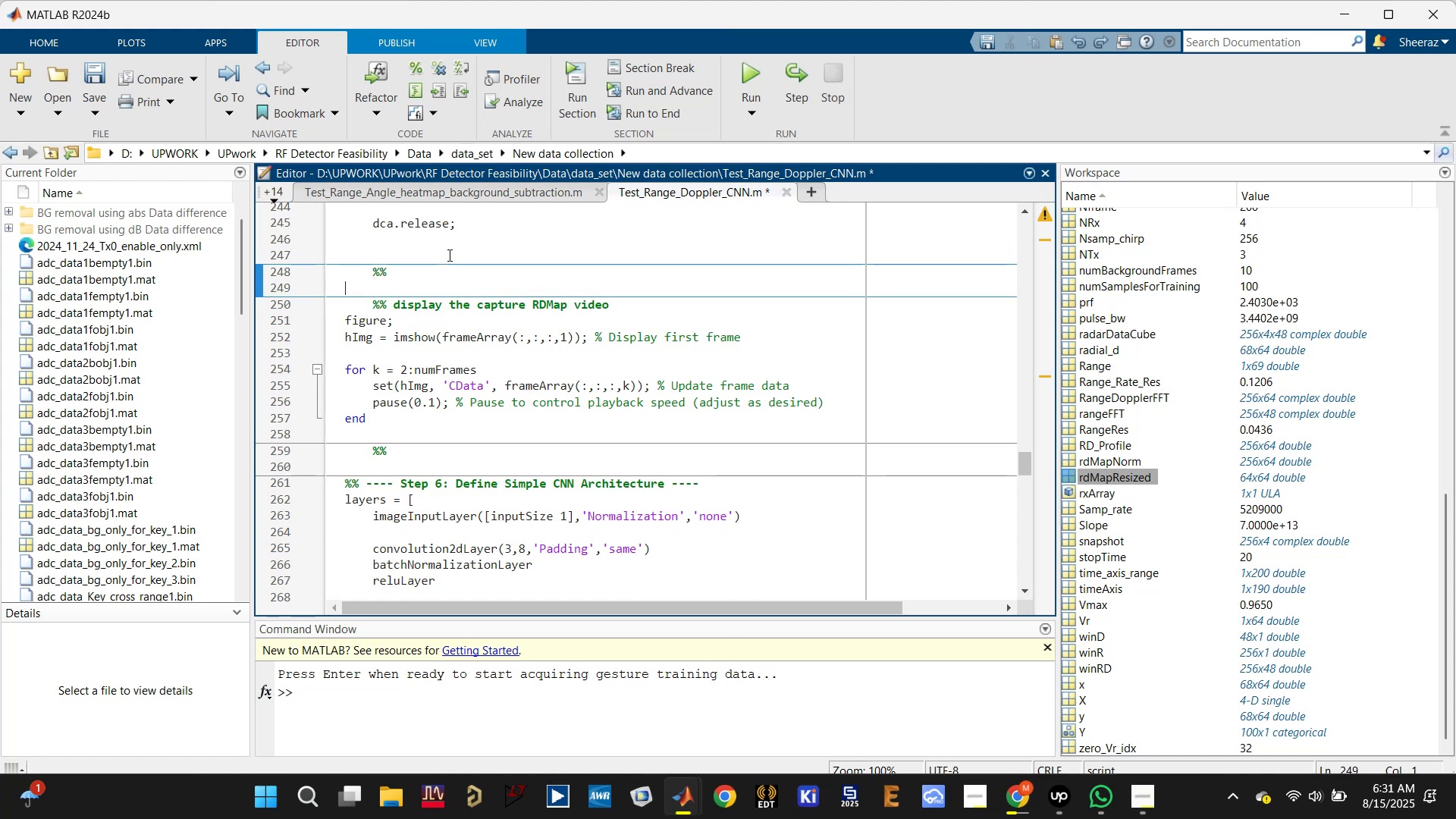 
left_click_drag(start_coordinate=[450, 233], to_coordinate=[453, 288])
 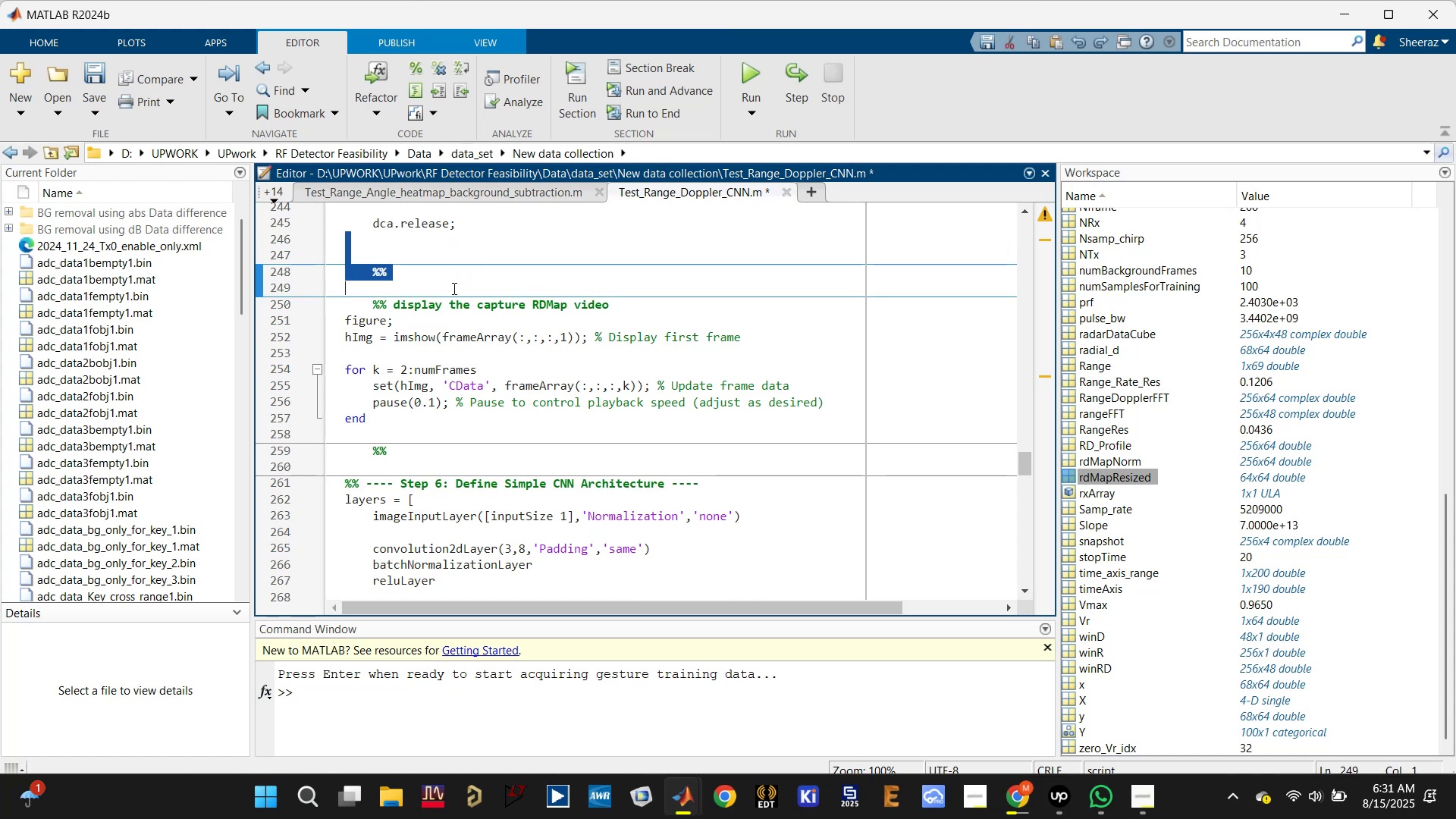 
key(Backspace)
 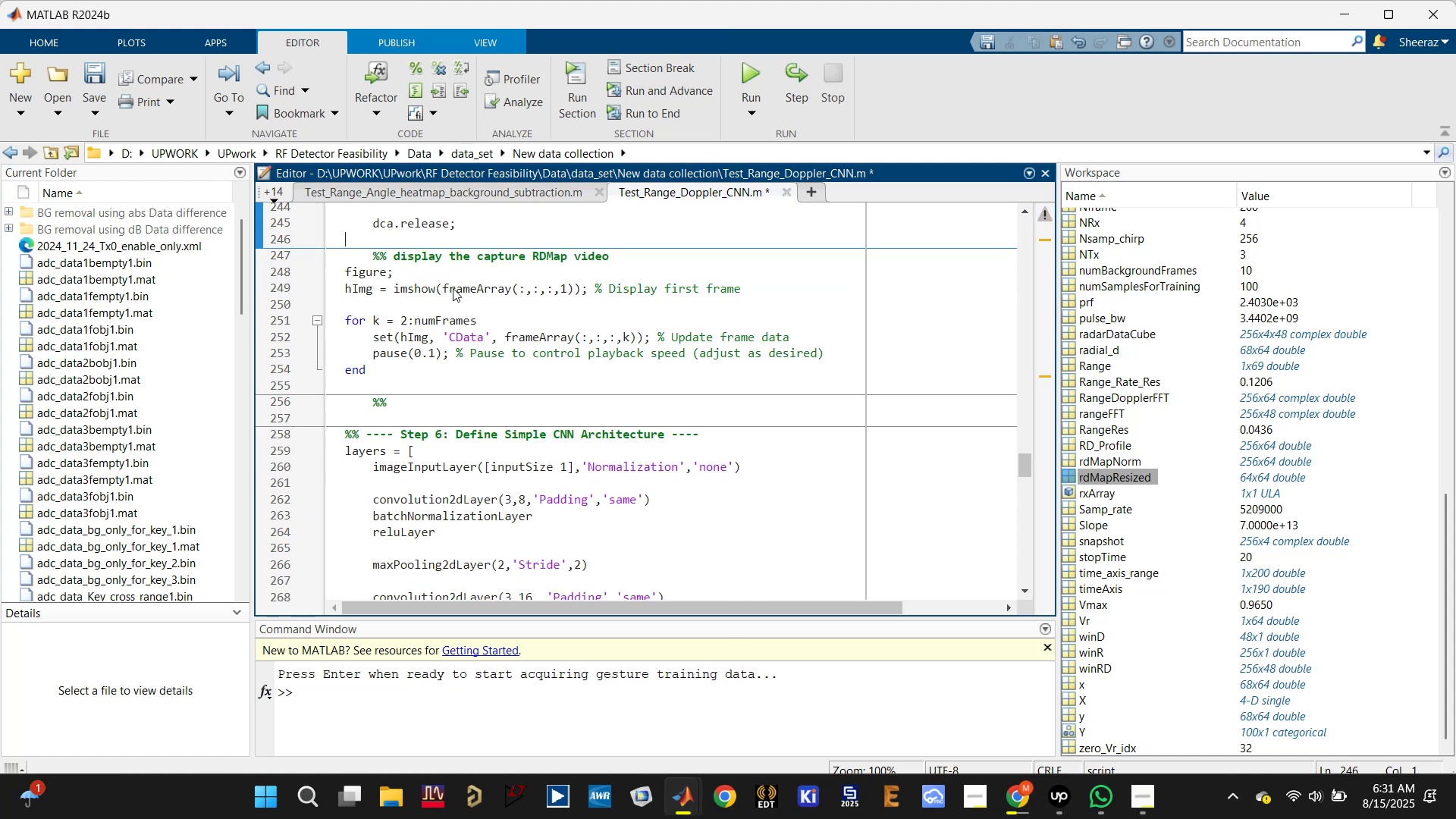 
key(Control+S)
 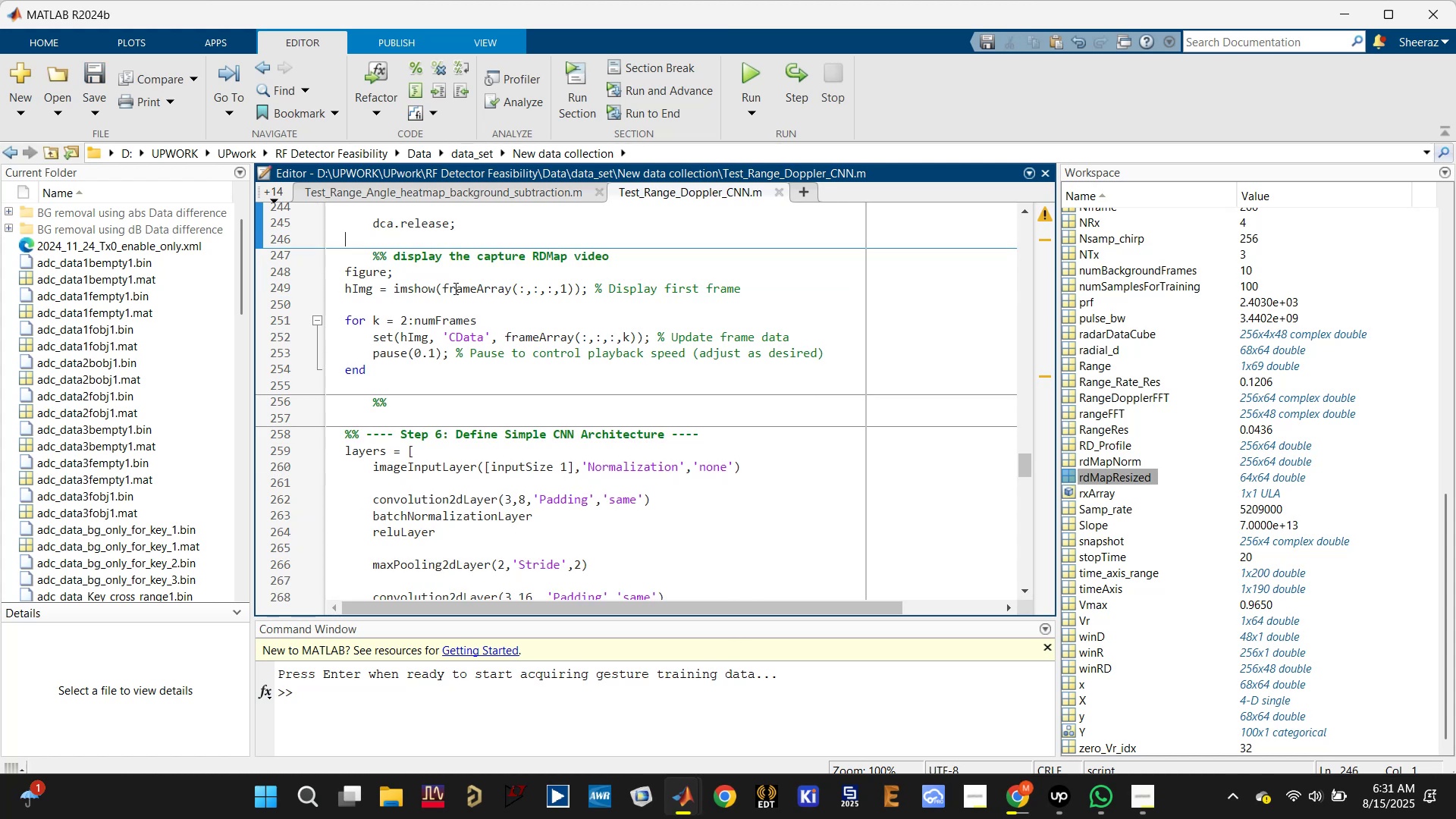 
left_click([462, 287])
 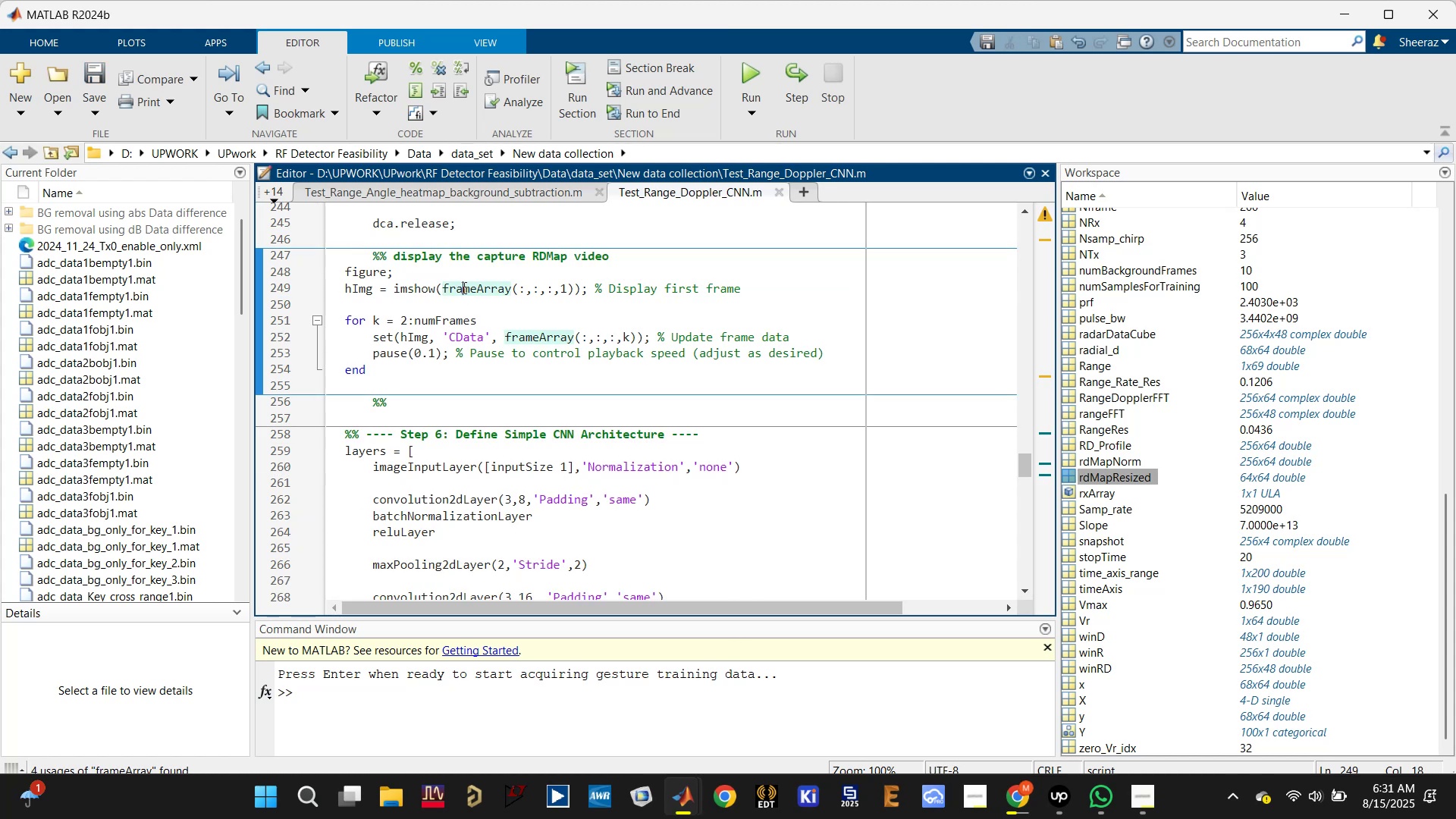 
scroll: coordinate [532, 386], scroll_direction: up, amount: 3.0
 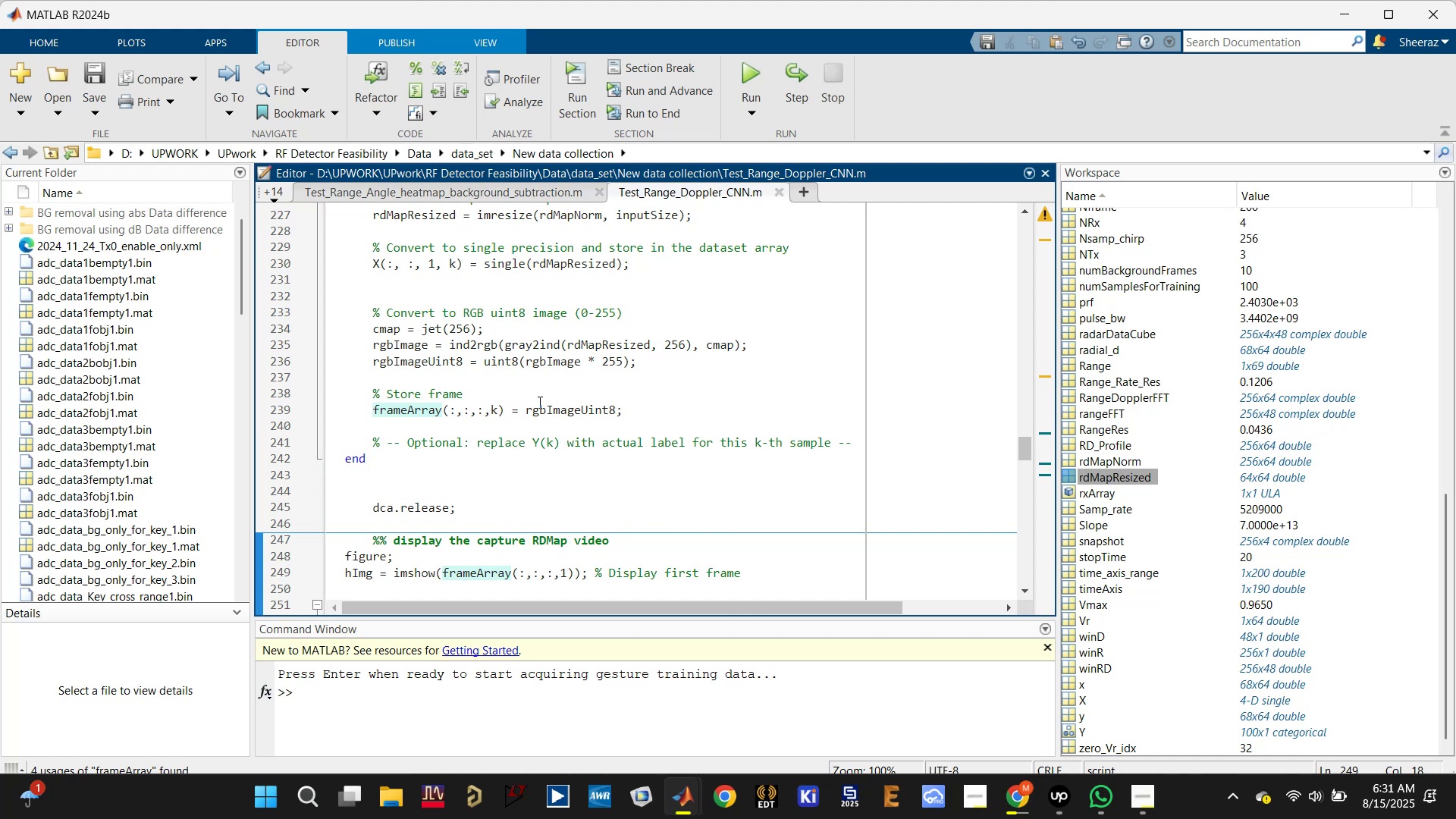 
left_click([530, 410])
 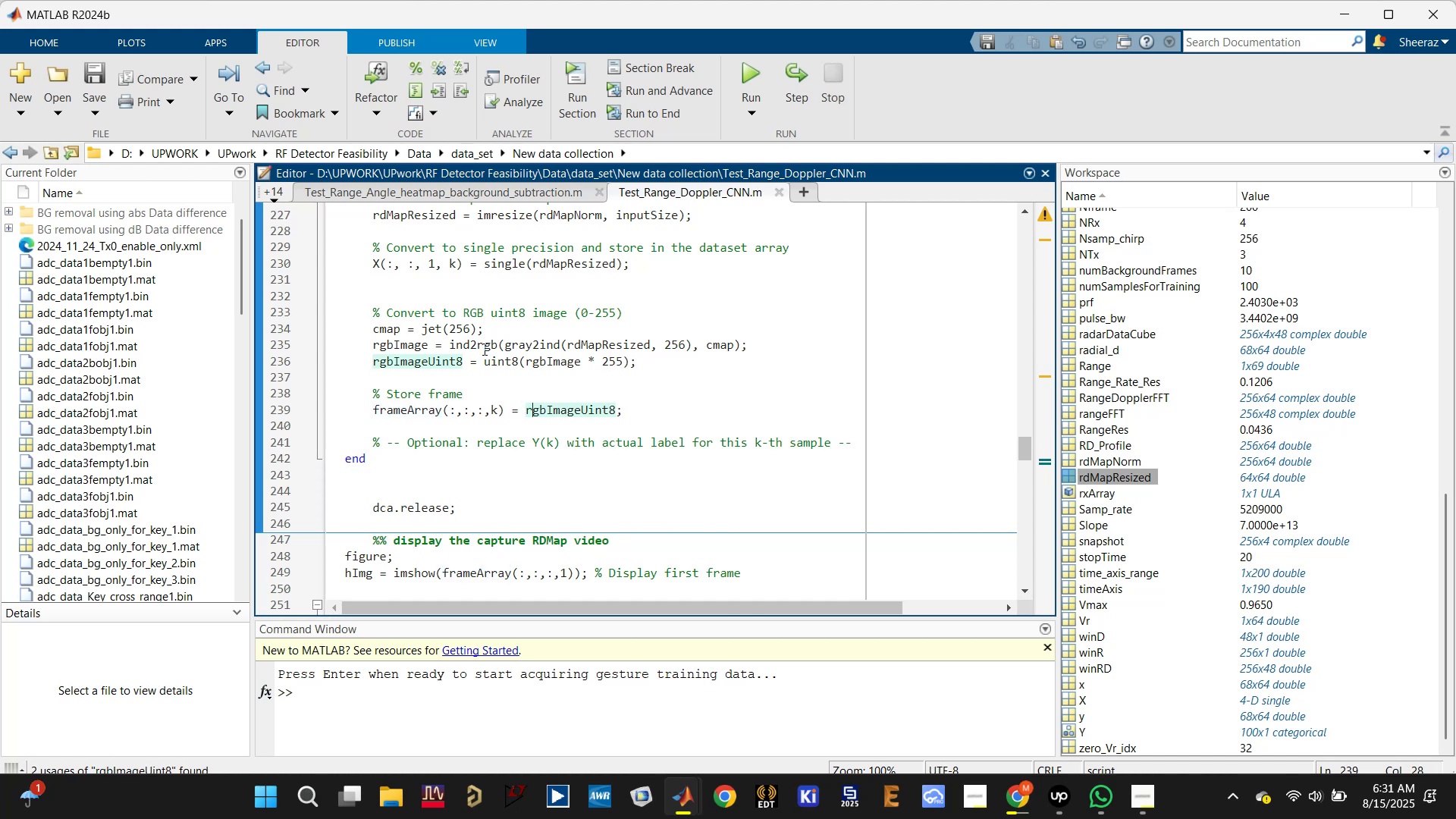 
left_click([632, 349])
 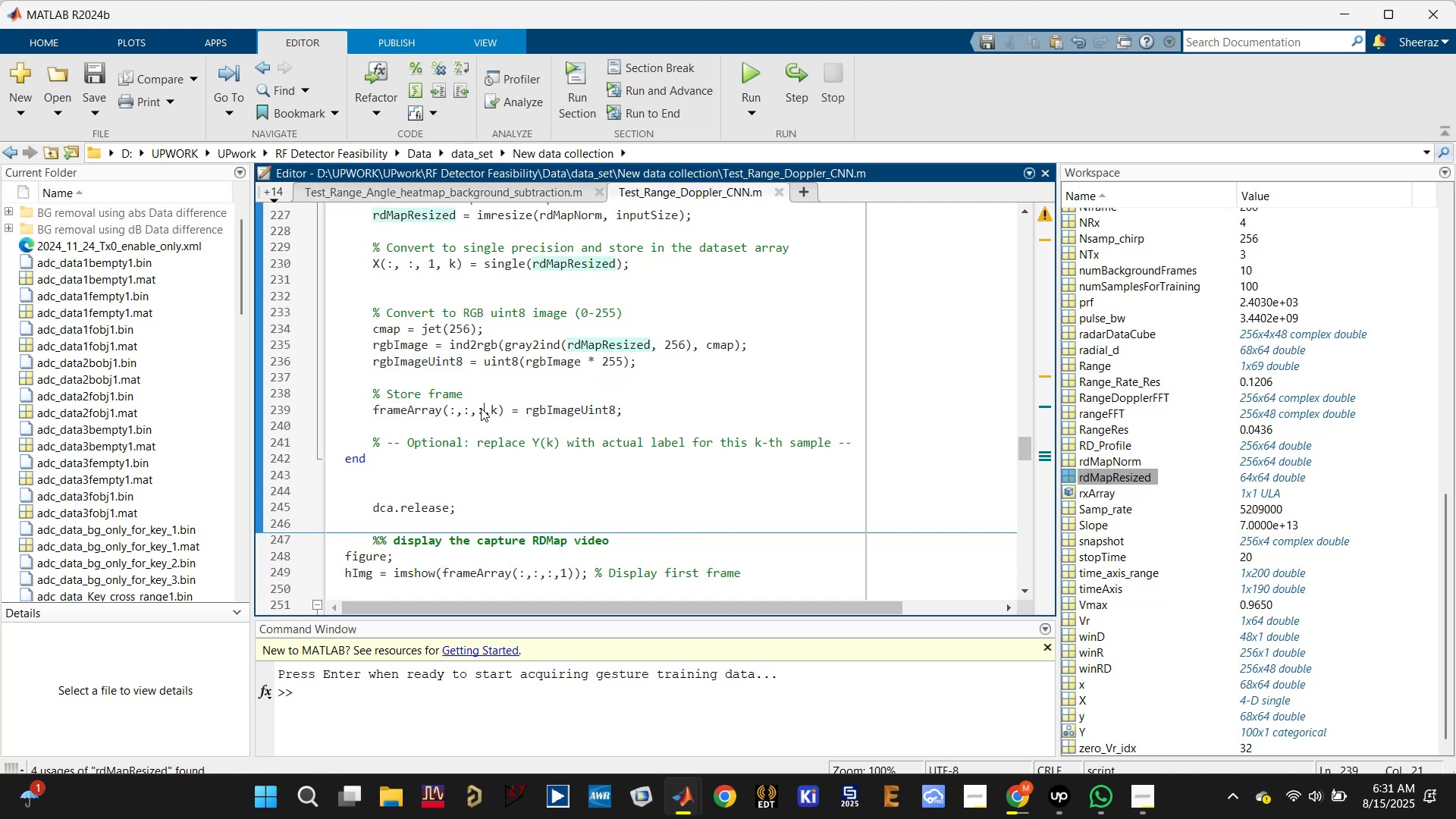 
wait(5.1)
 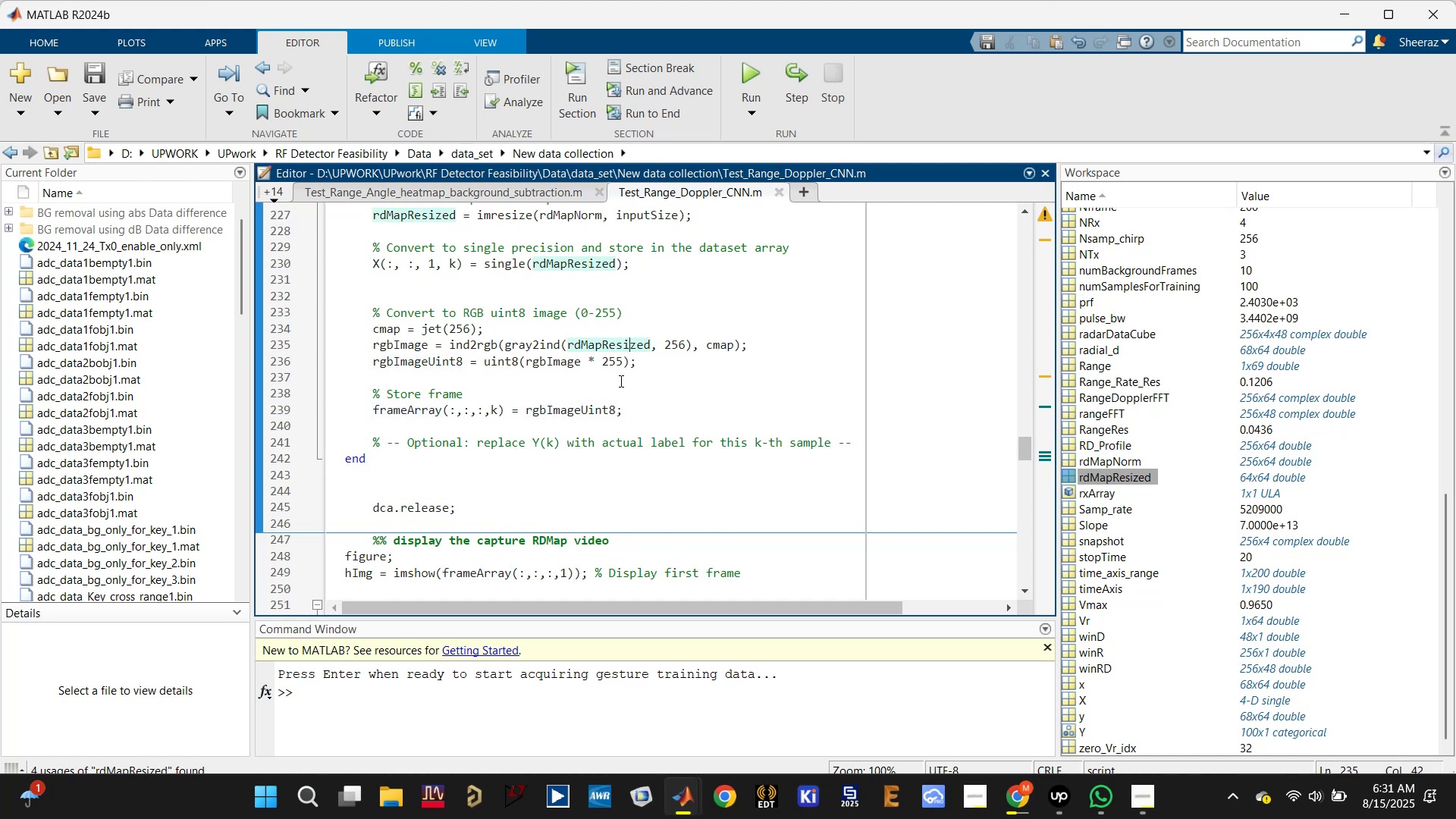 
key(1)
 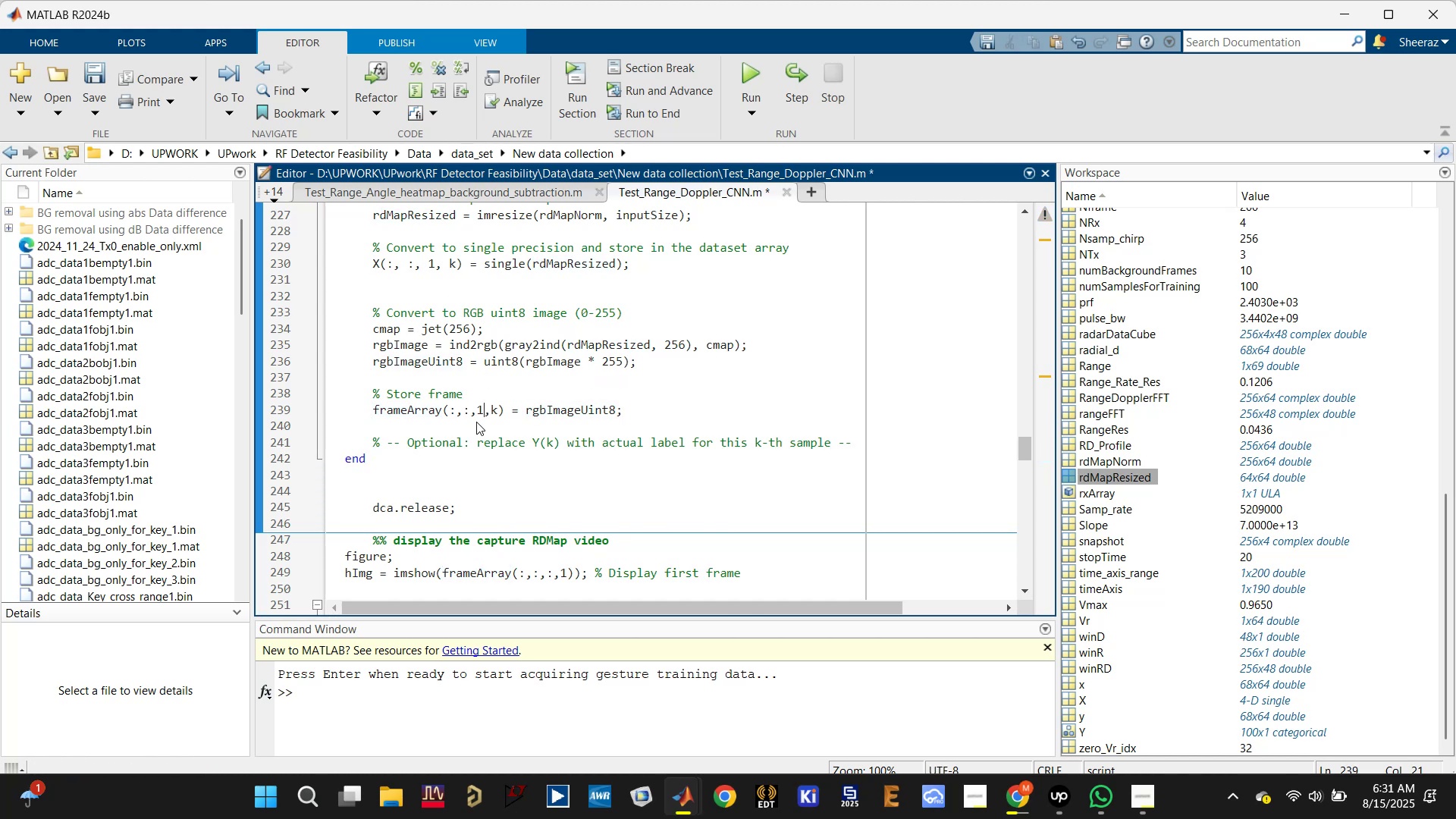 
key(Control+S)
 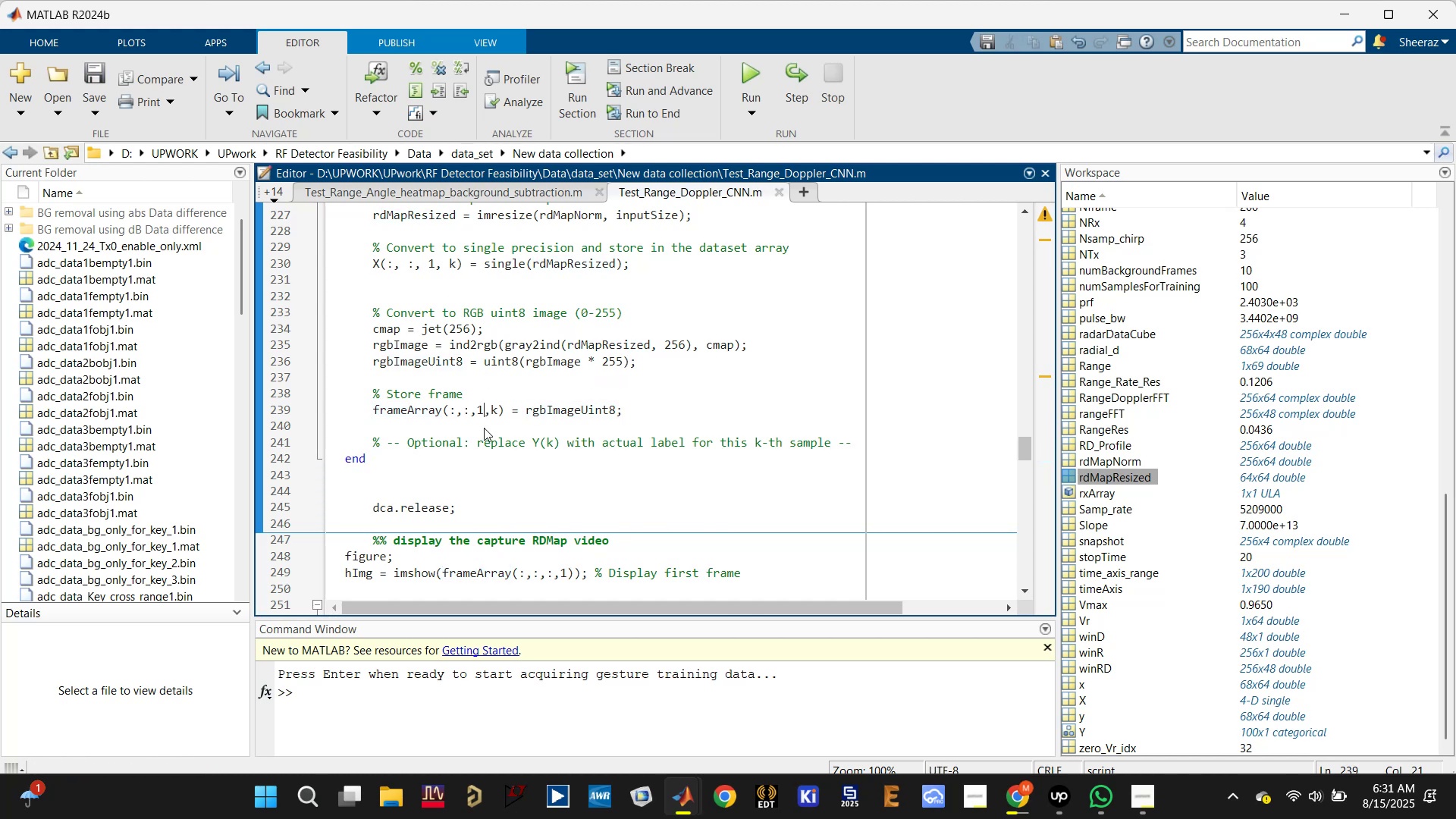 
key(Control+Z)
 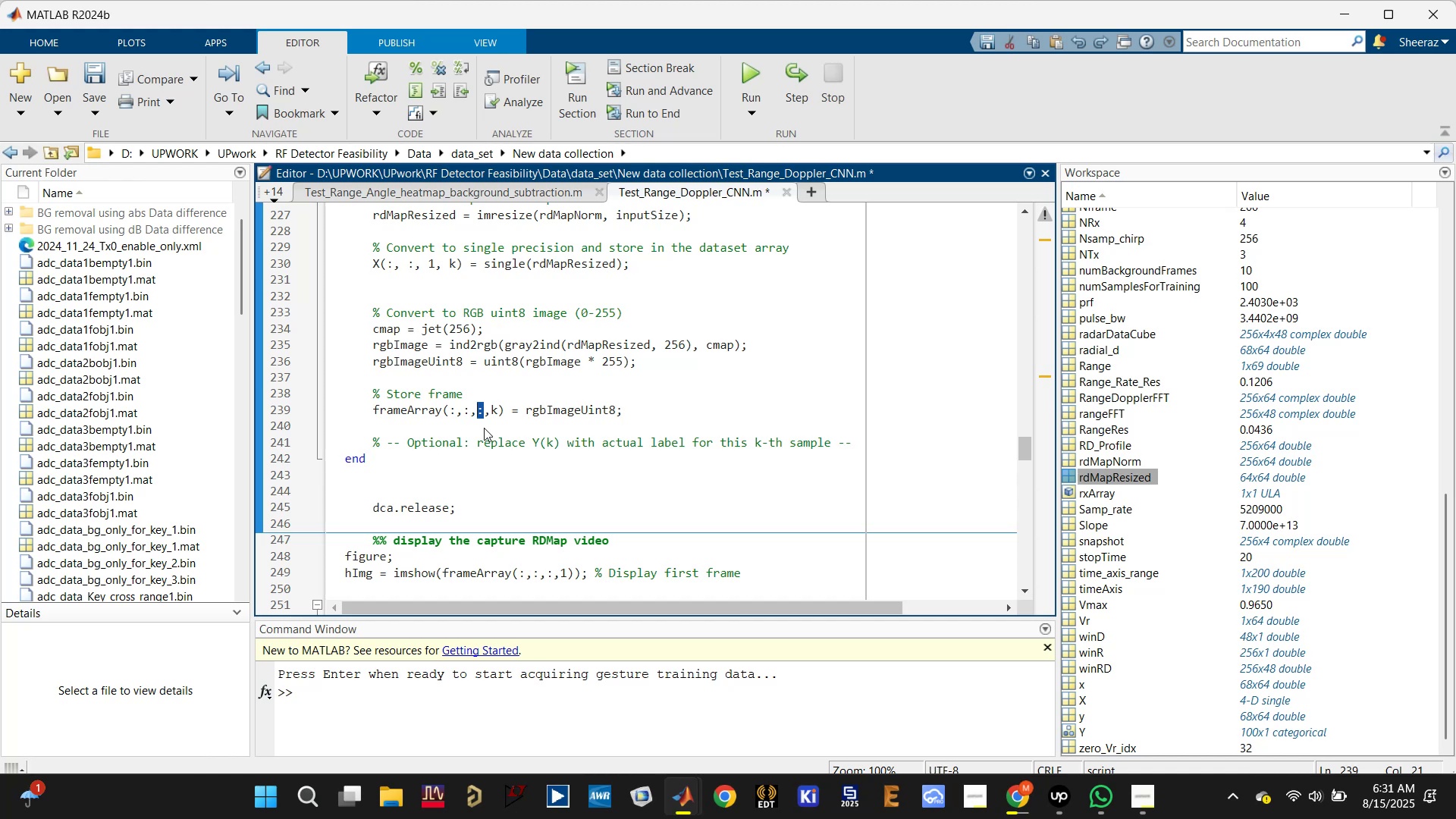 
key(Control+S)
 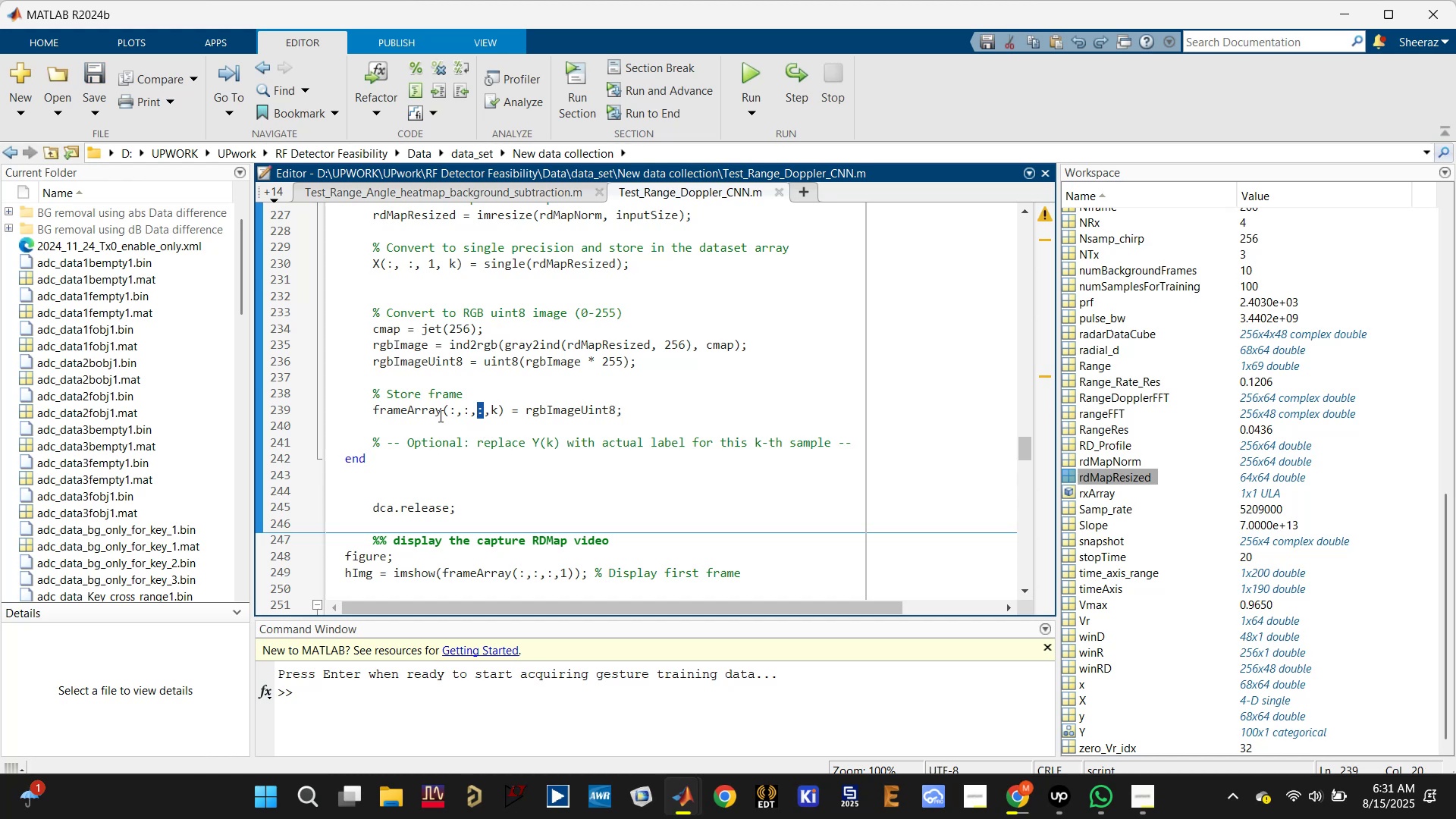 
left_click([435, 411])
 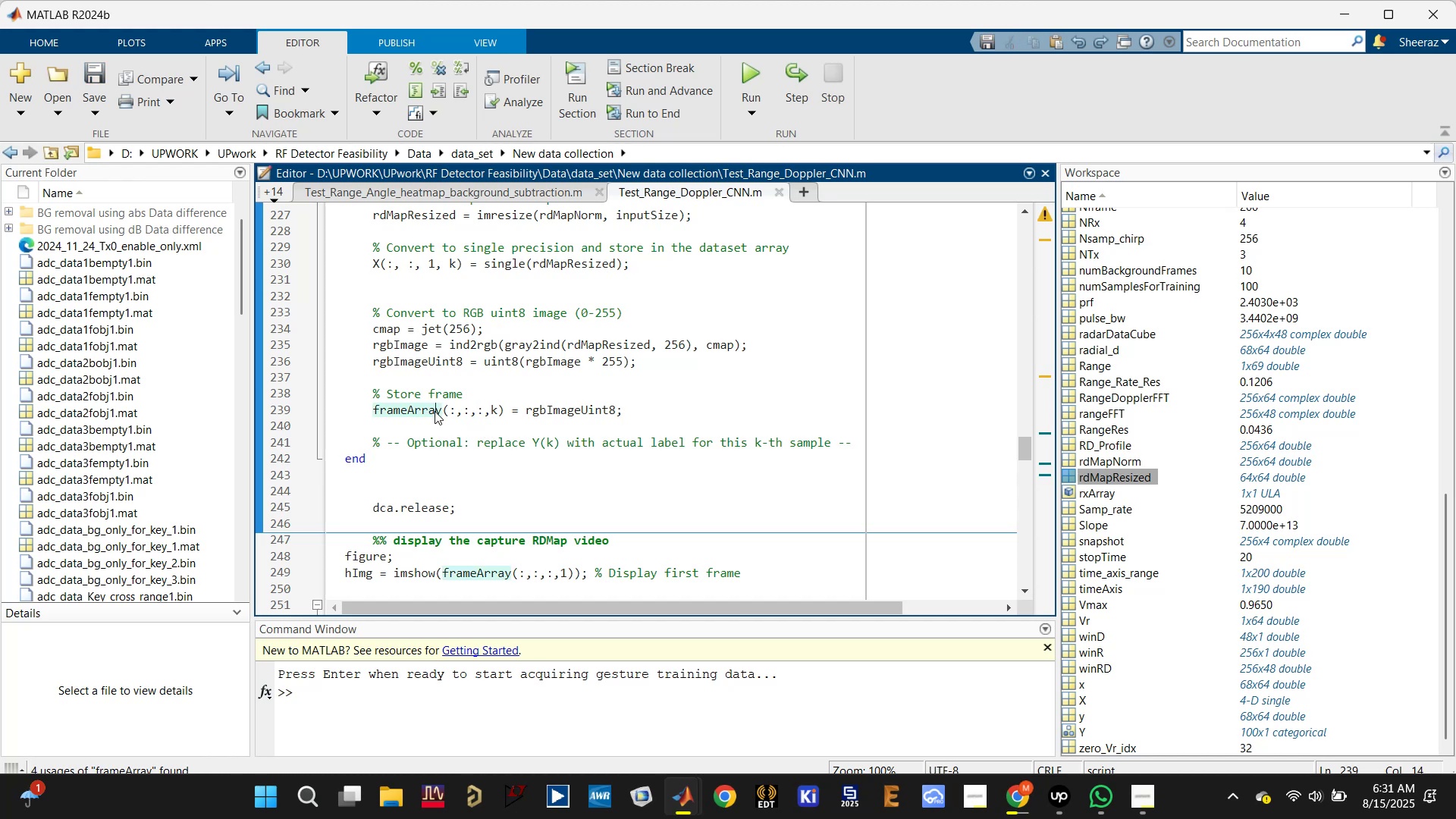 
scroll: coordinate [435, 411], scroll_direction: down, amount: 2.0
 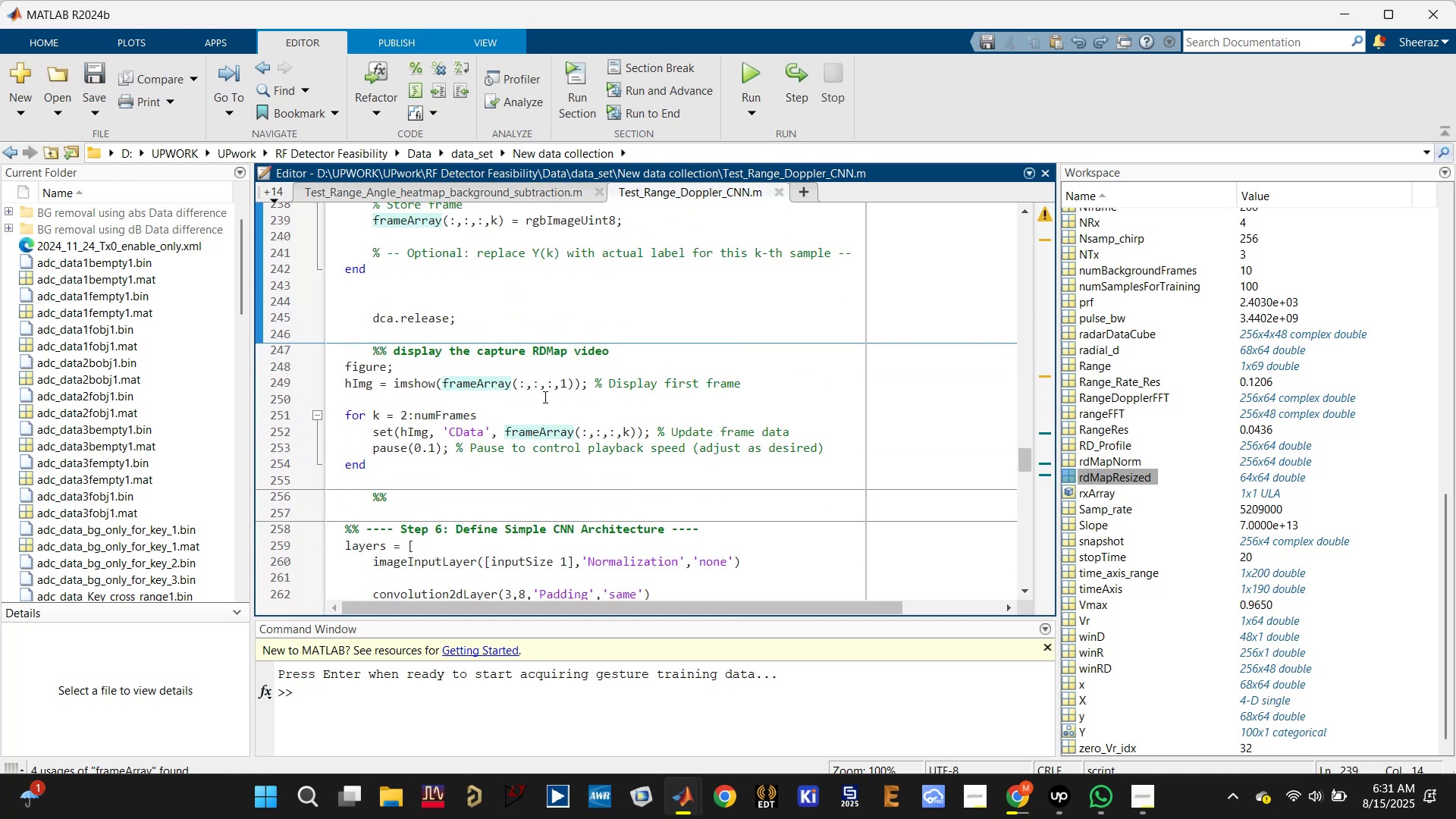 
left_click([560, 386])
 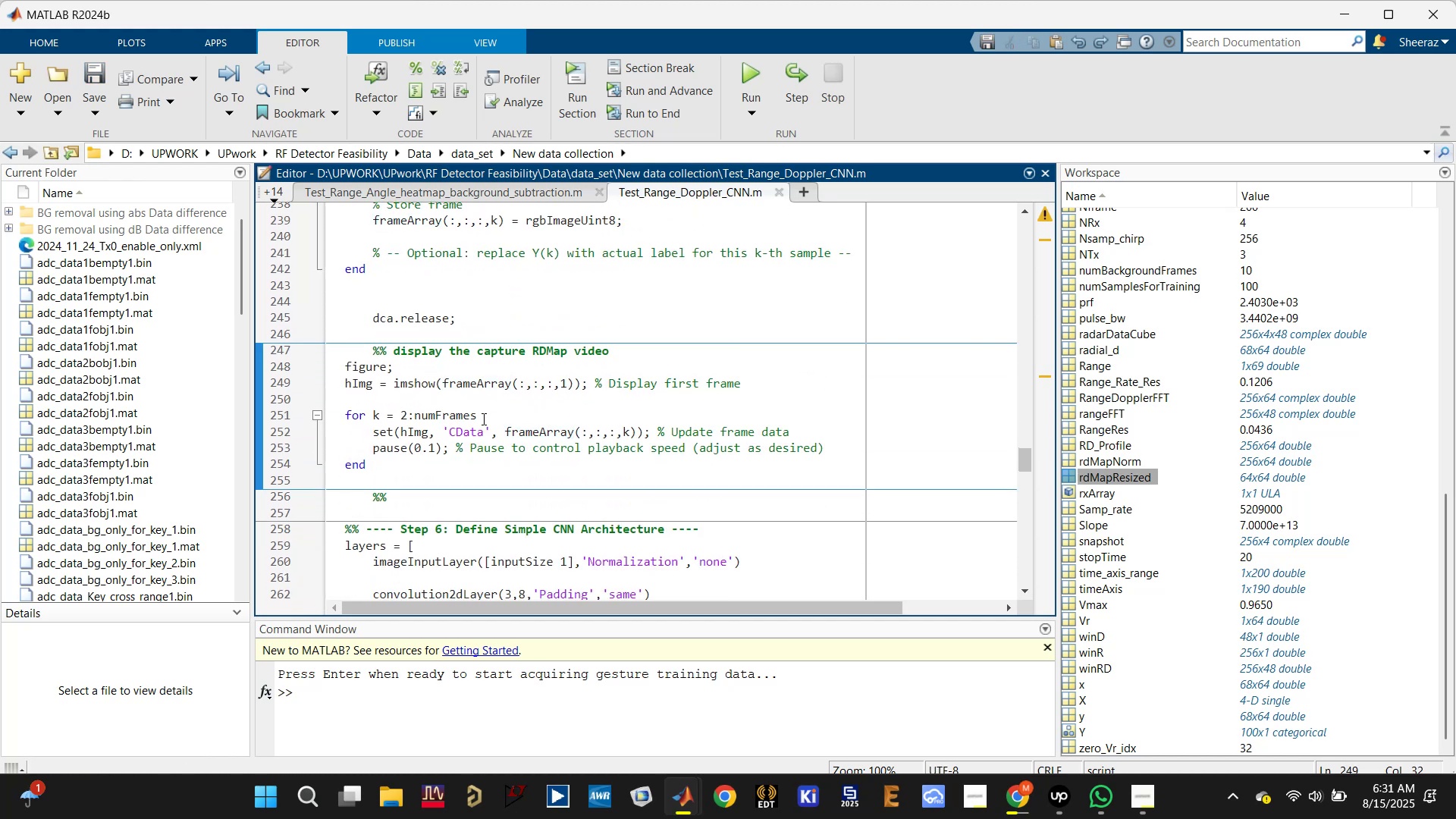 
left_click([460, 419])
 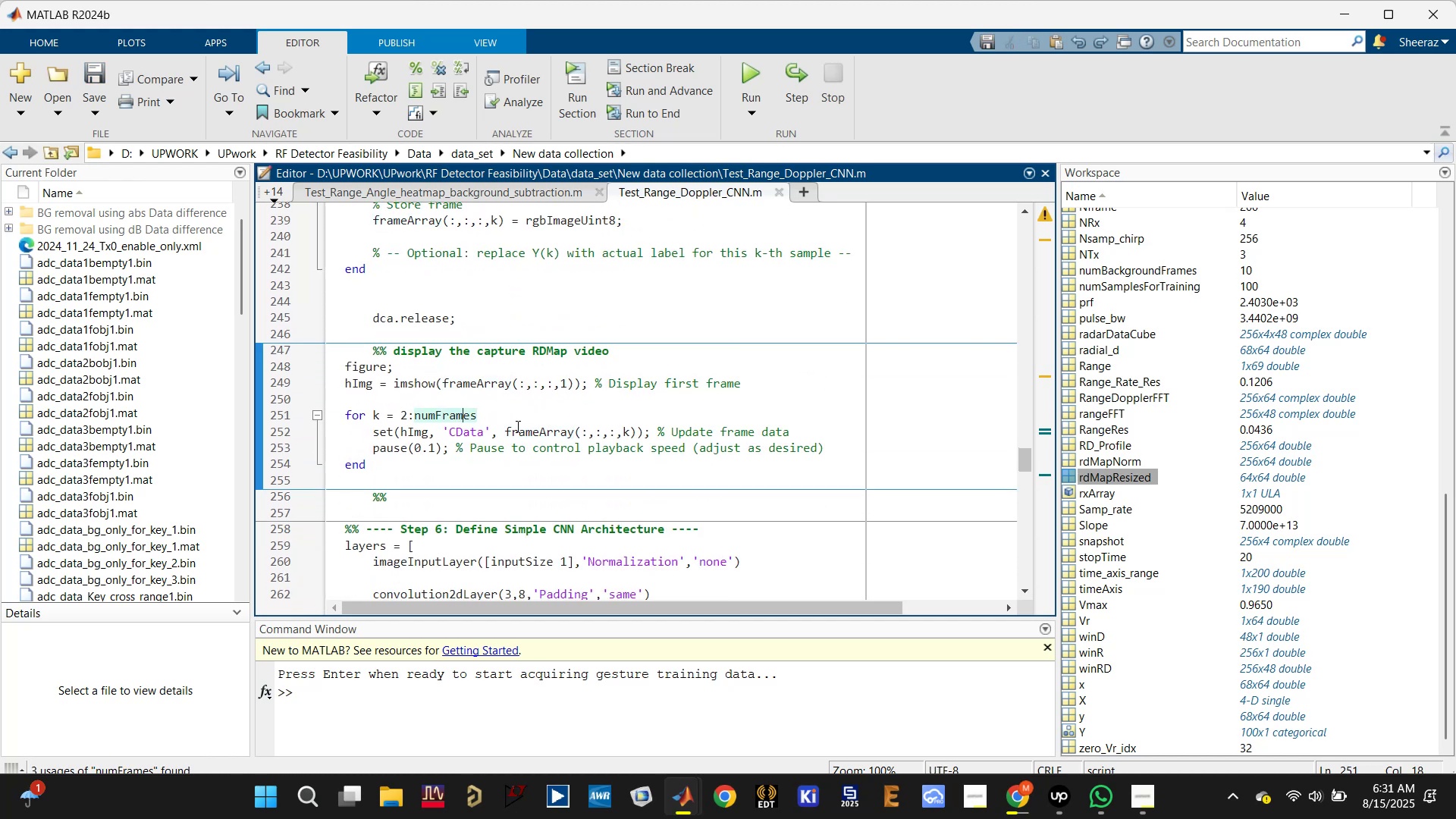 
left_click([522, 426])
 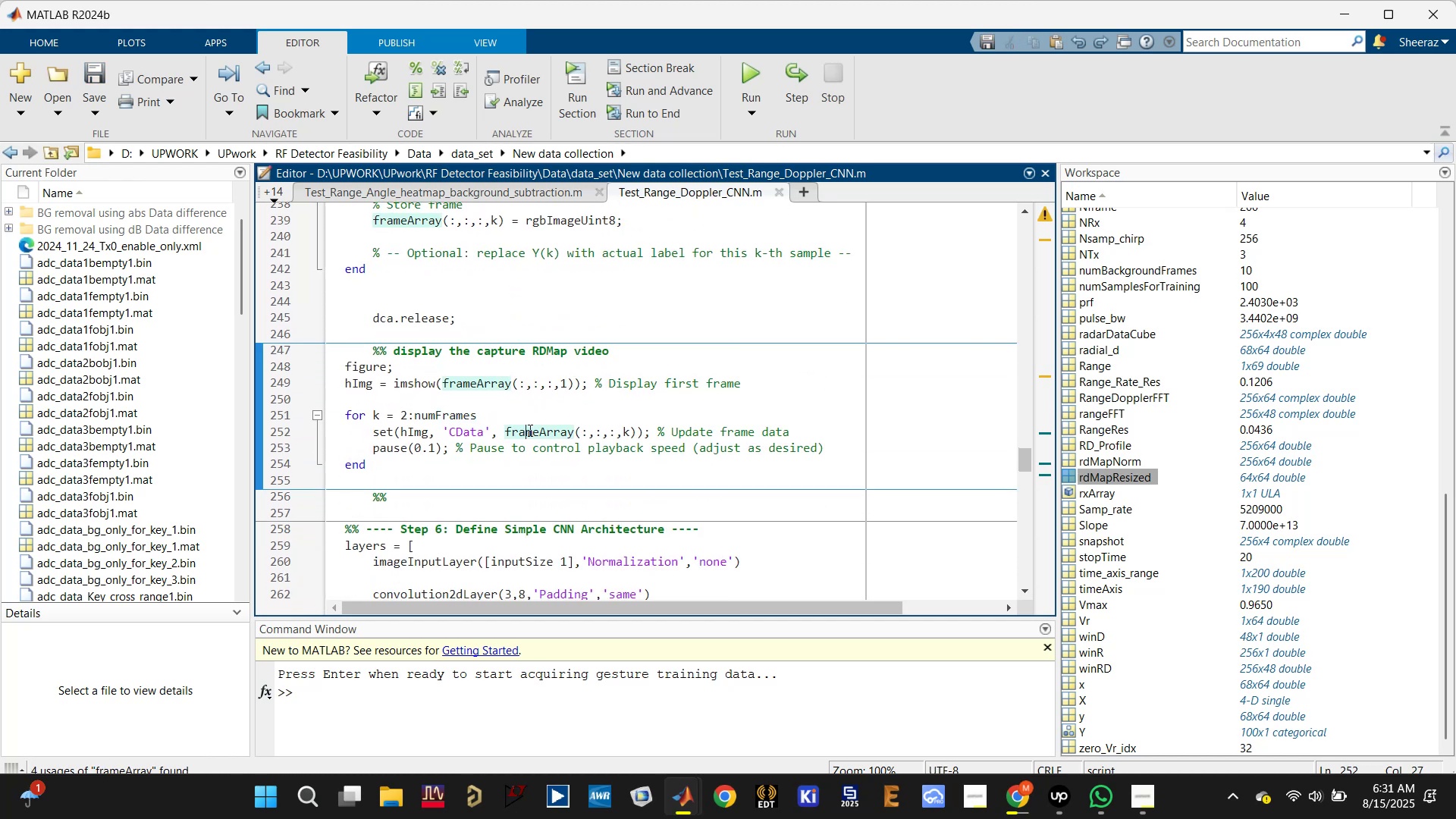 
key(Control+S)
 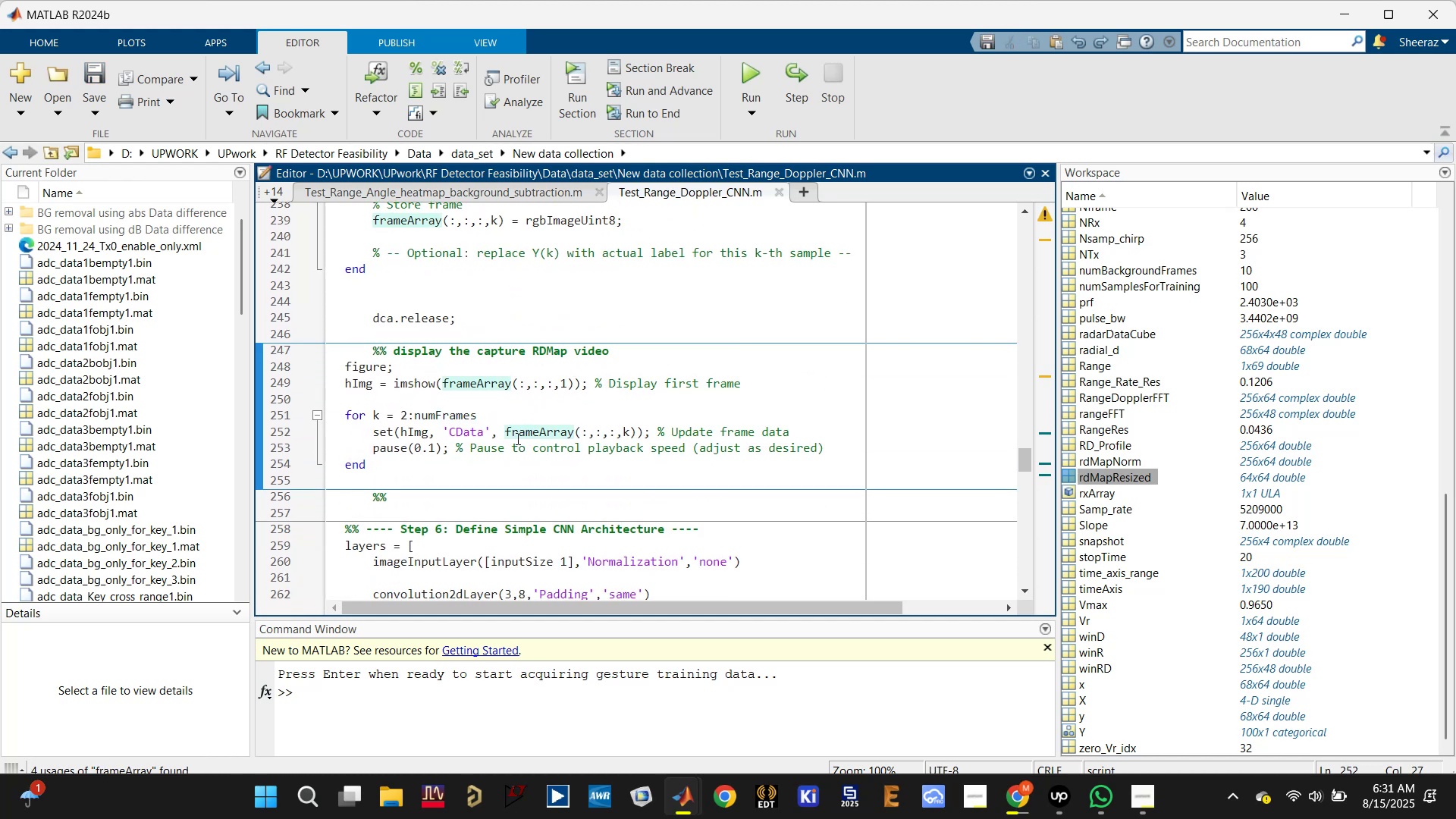 
left_click([506, 432])
 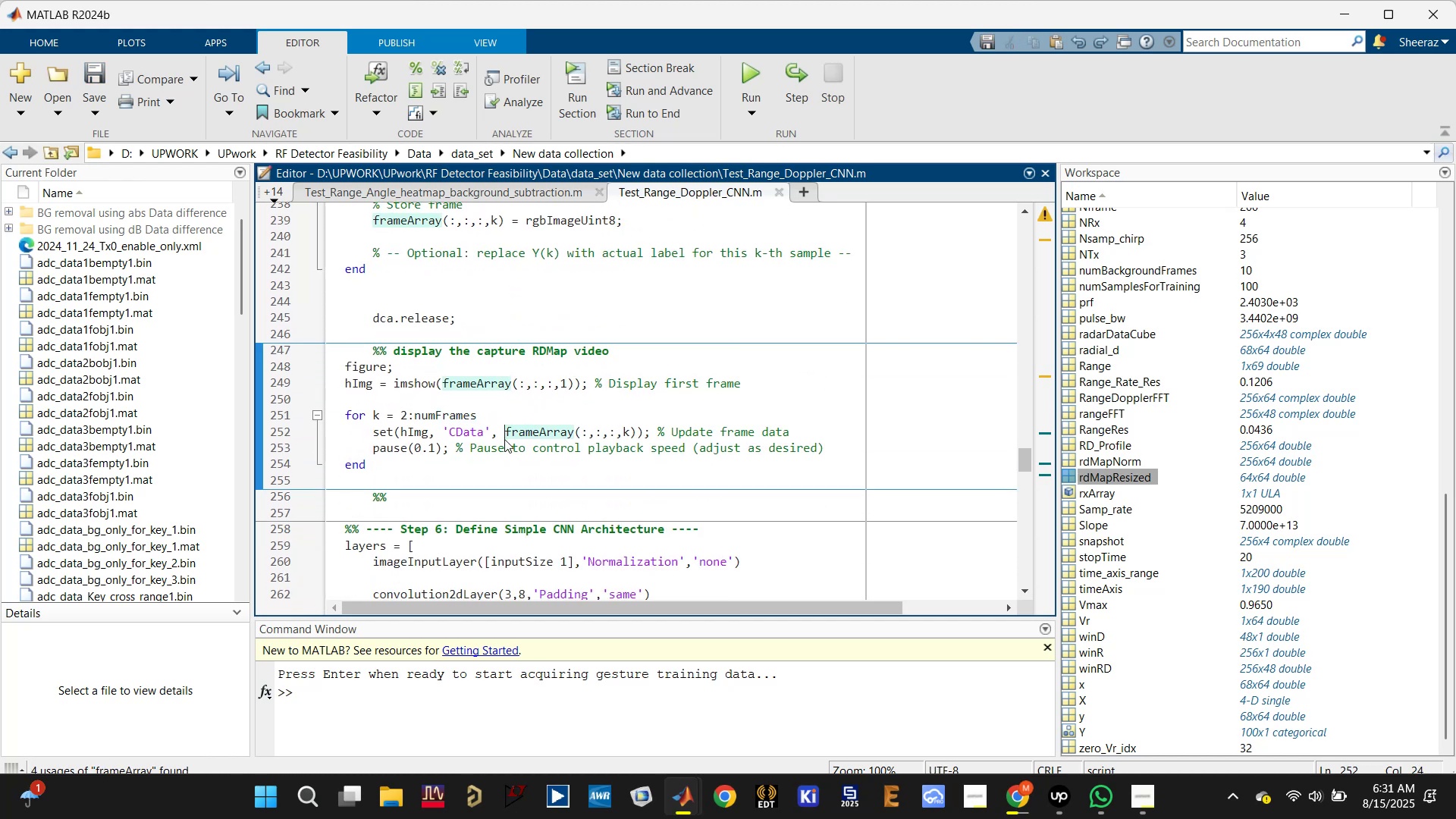 
type(a)
key(Backspace)
type(squue)
key(Backspace)
key(Backspace)
type(eez()
 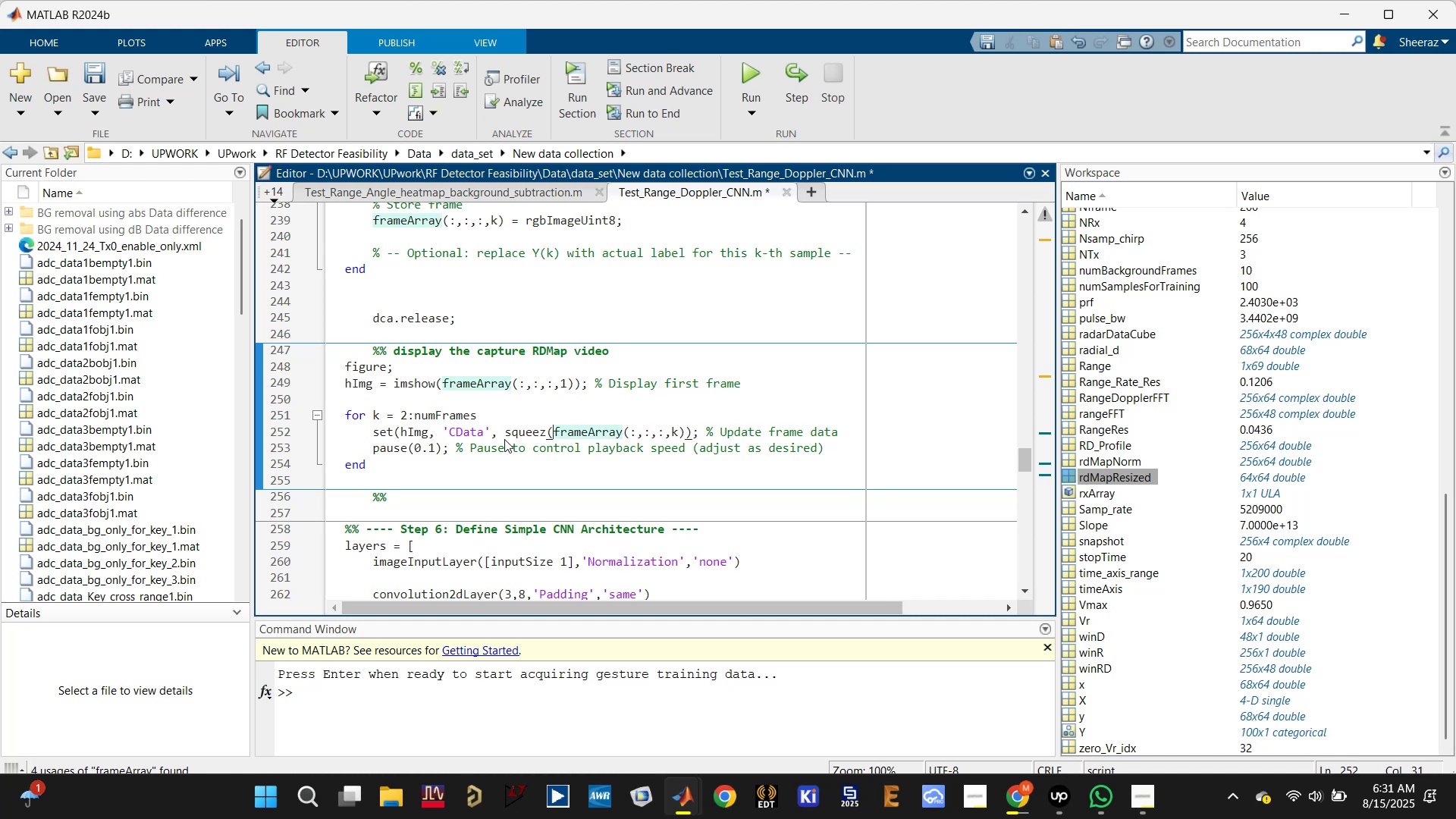 
left_click([545, 428])
 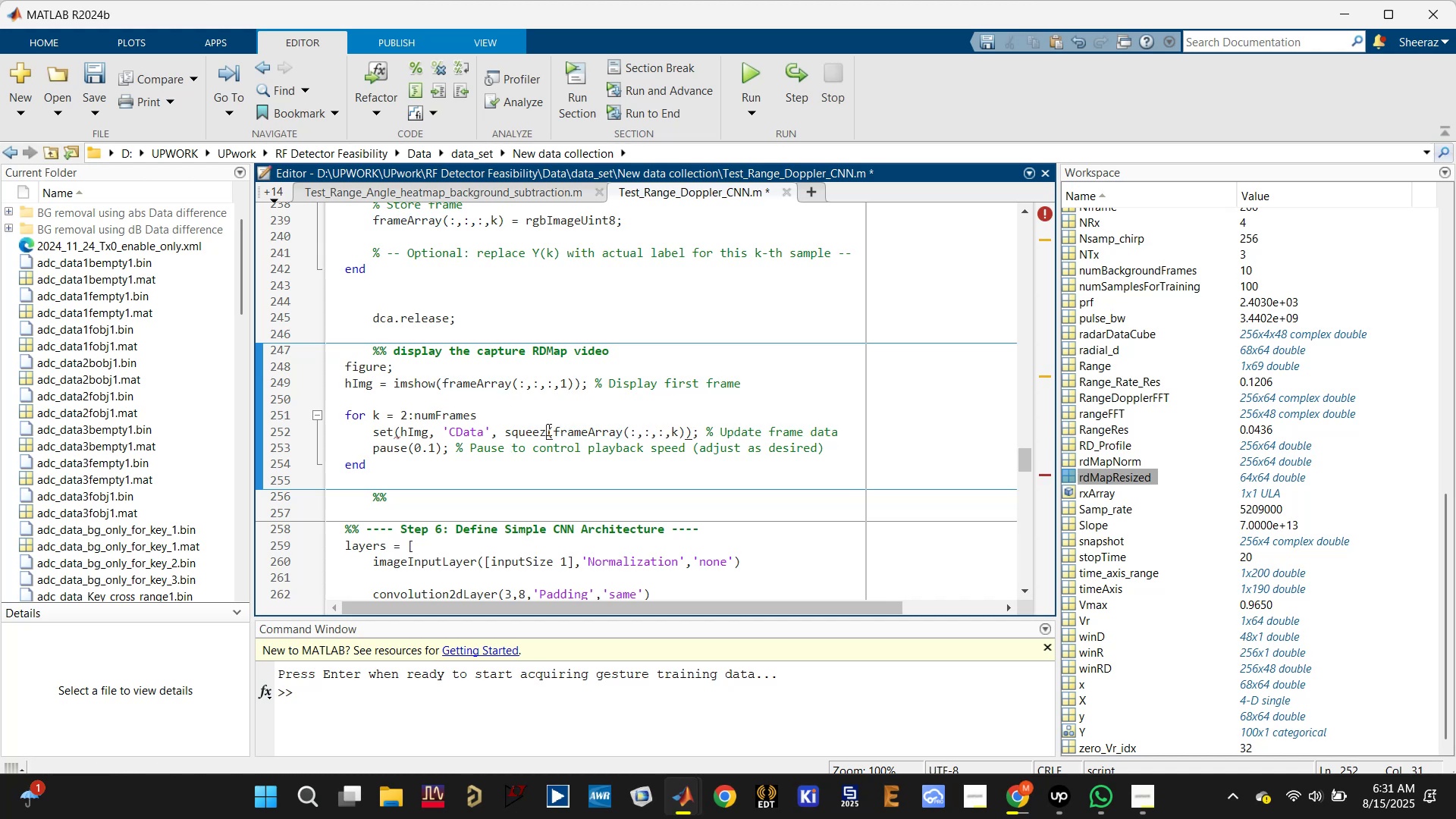 
type(e))
 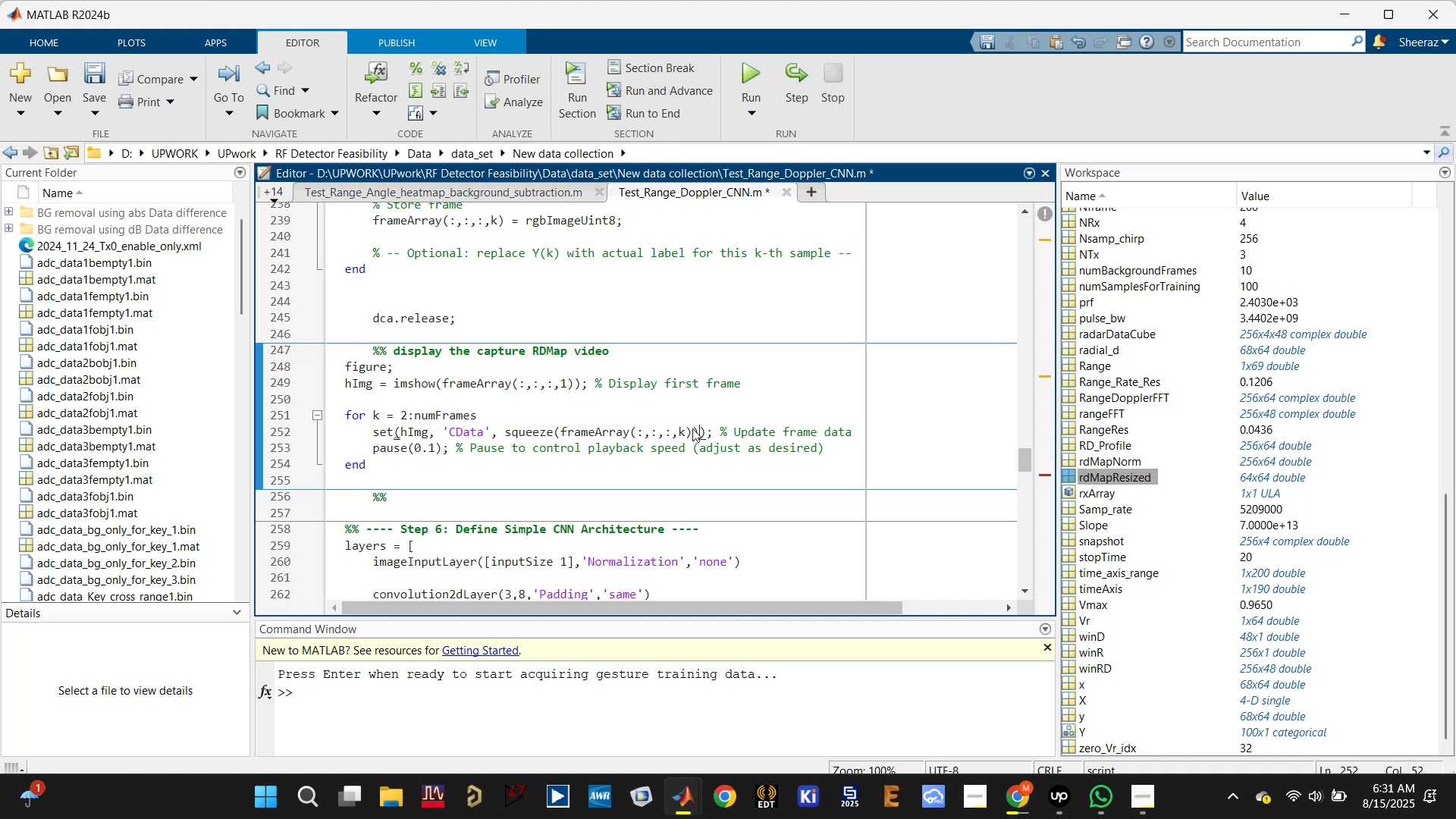 
key(Control+S)
 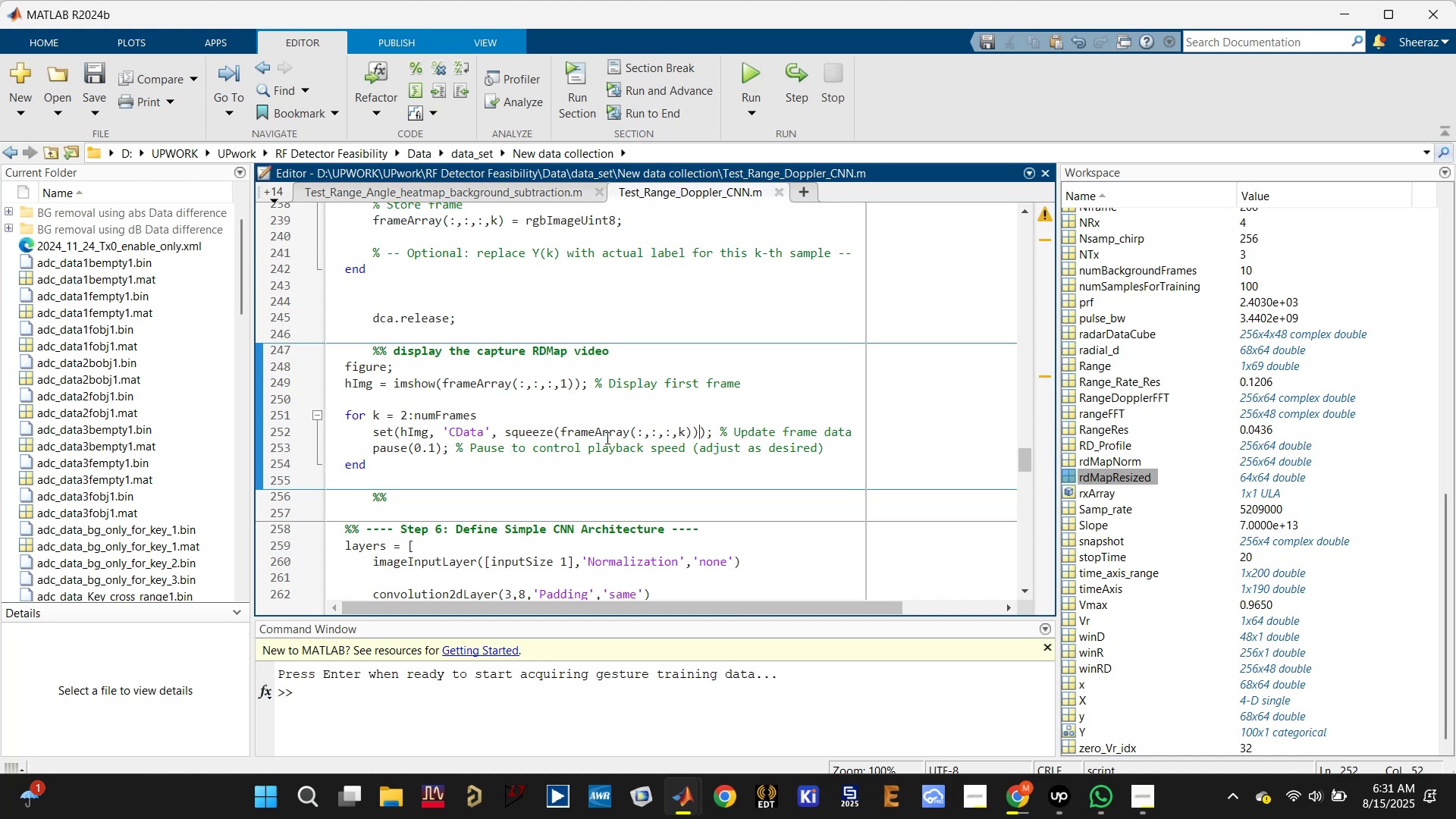 
left_click([612, 435])
 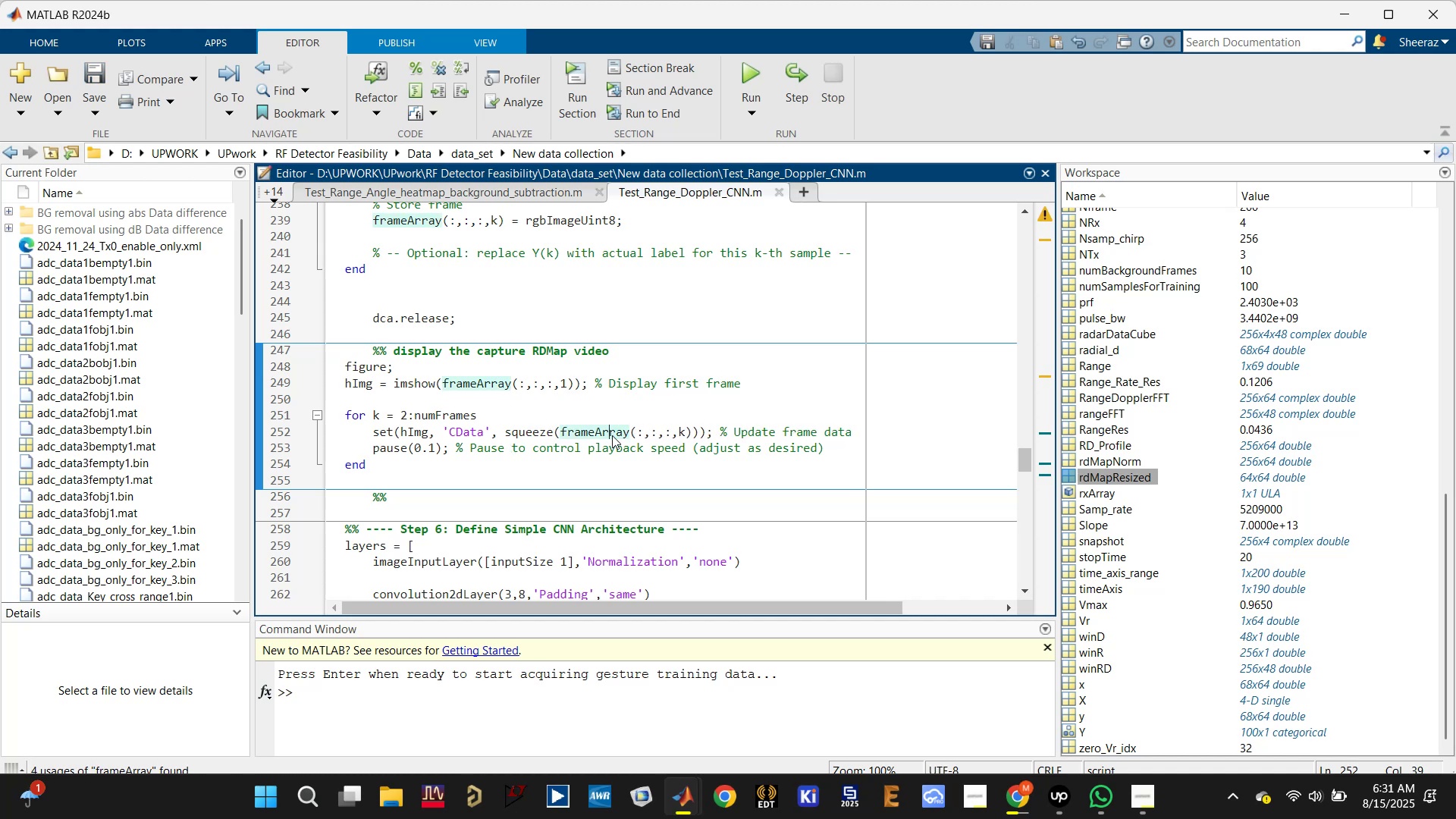 
scroll: coordinate [519, 453], scroll_direction: up, amount: 11.0
 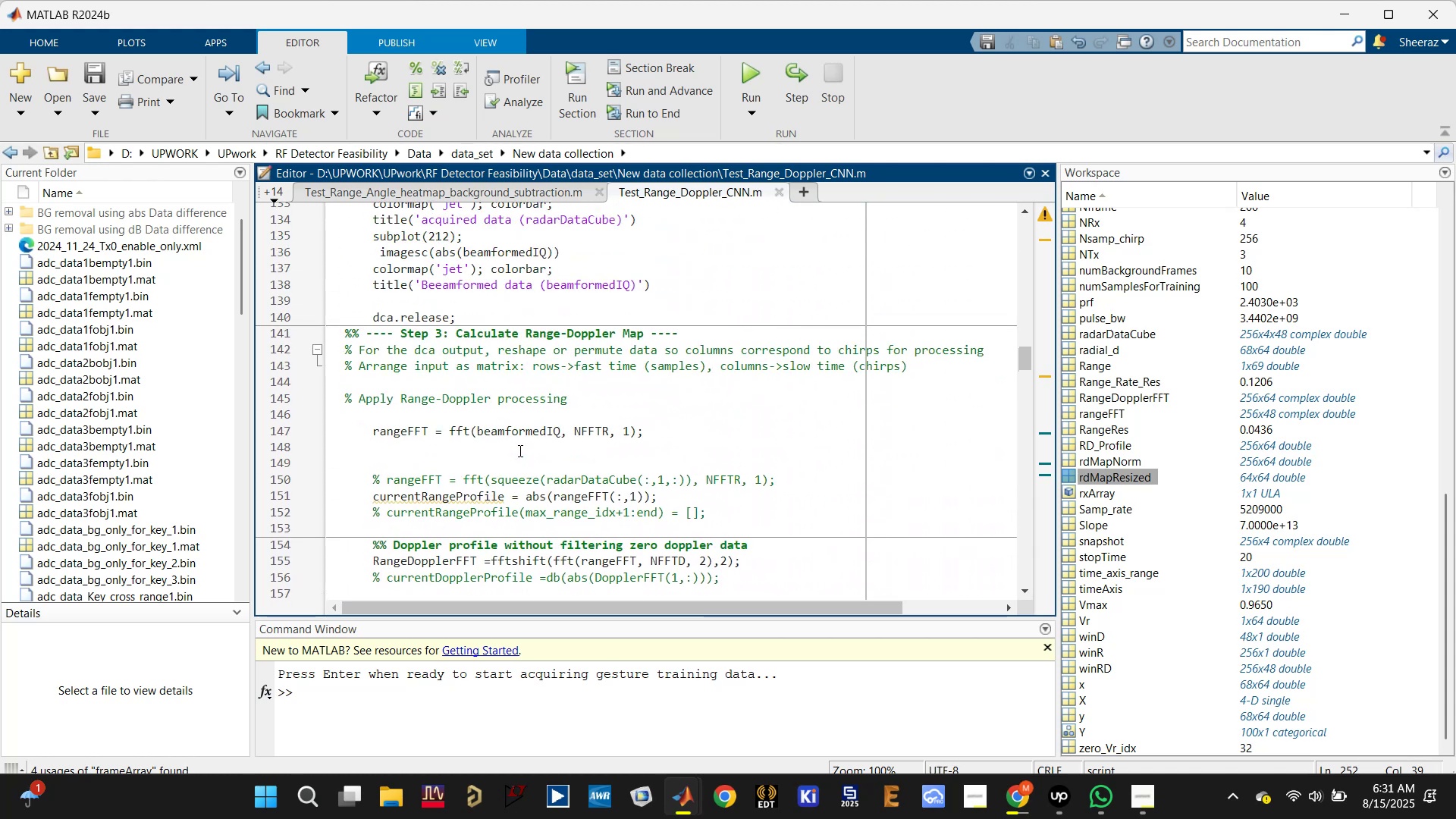 
scroll: coordinate [459, 476], scroll_direction: down, amount: 14.0
 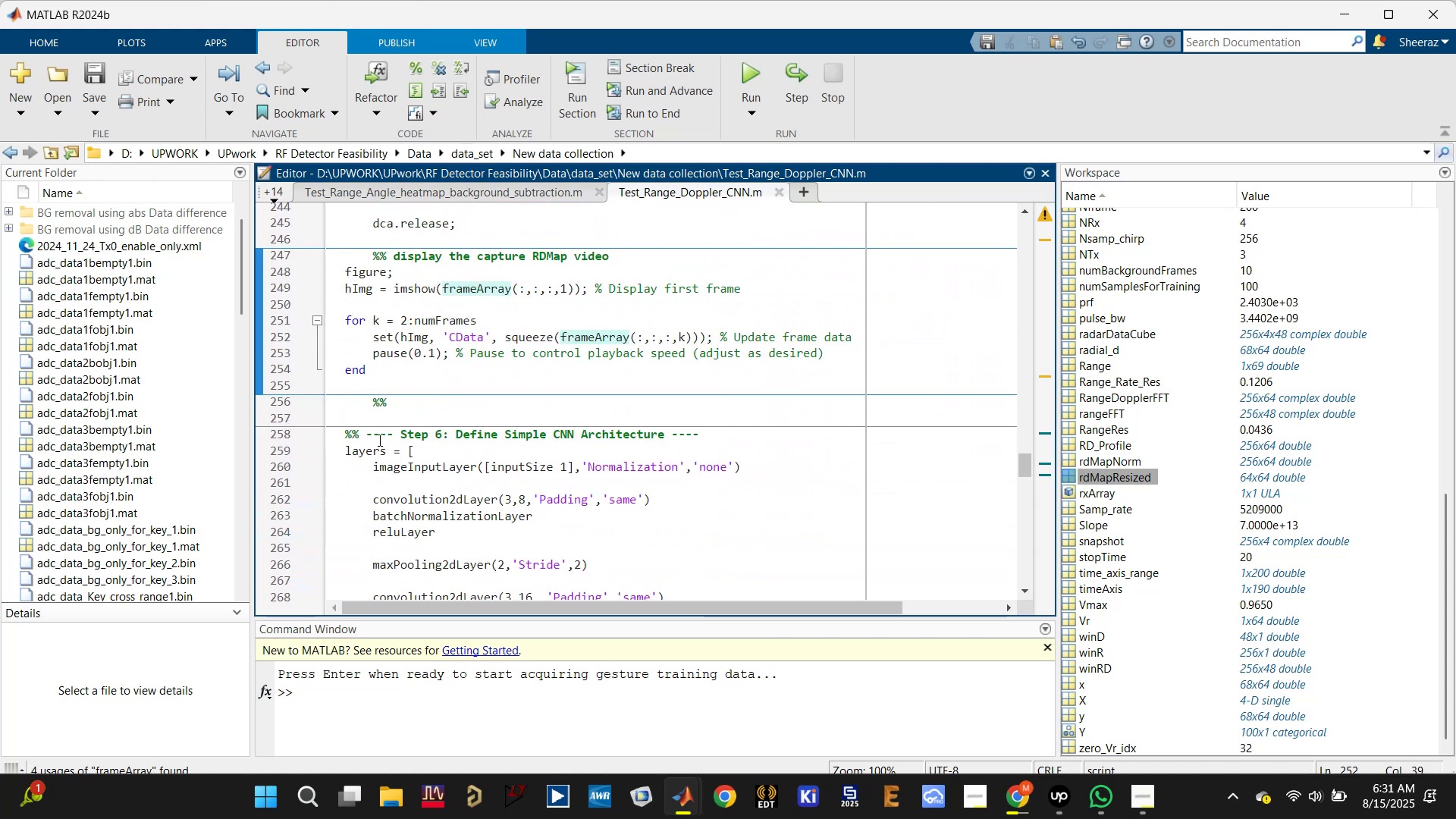 
left_click([369, 384])
 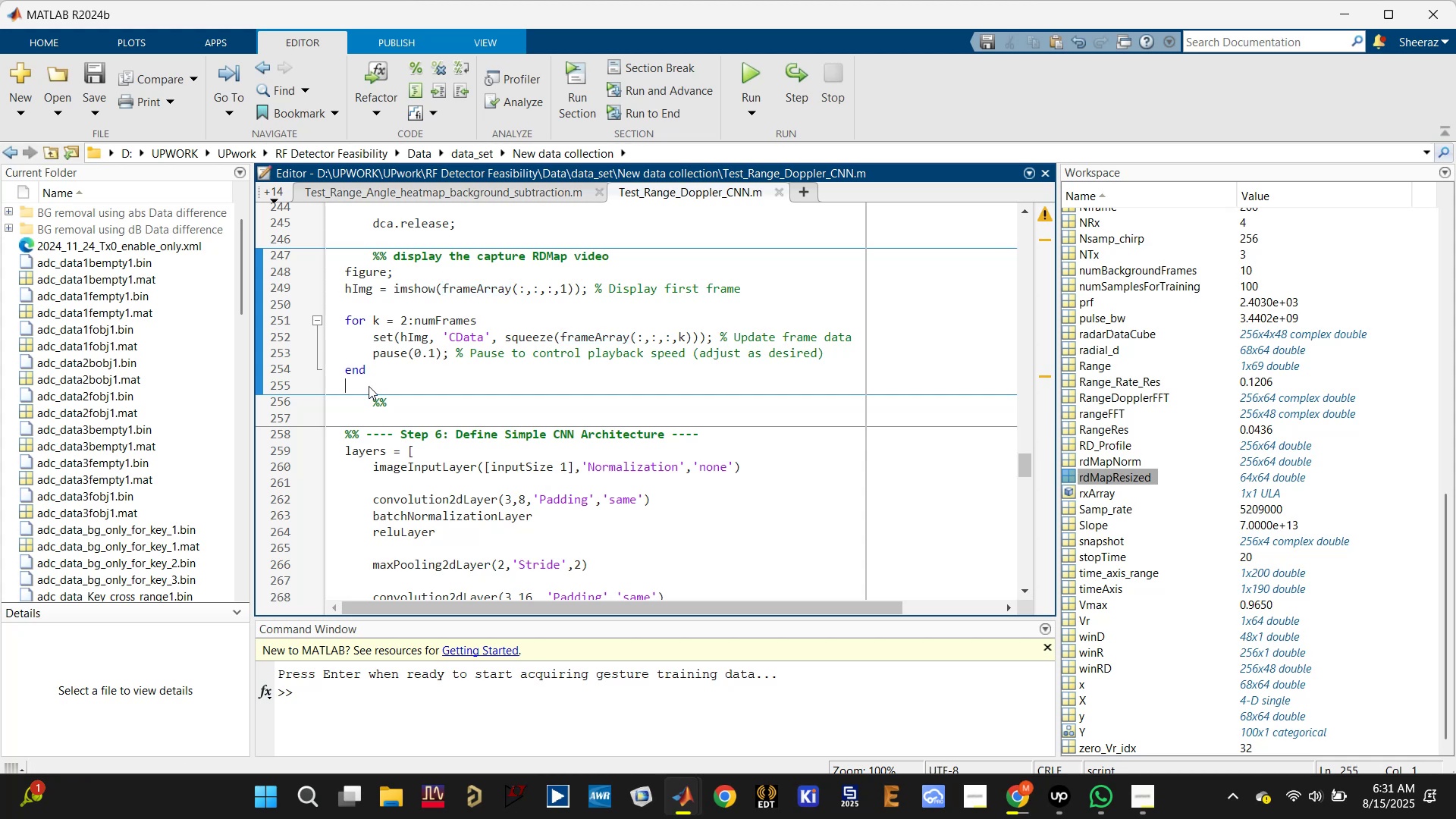 
key(Enter)
 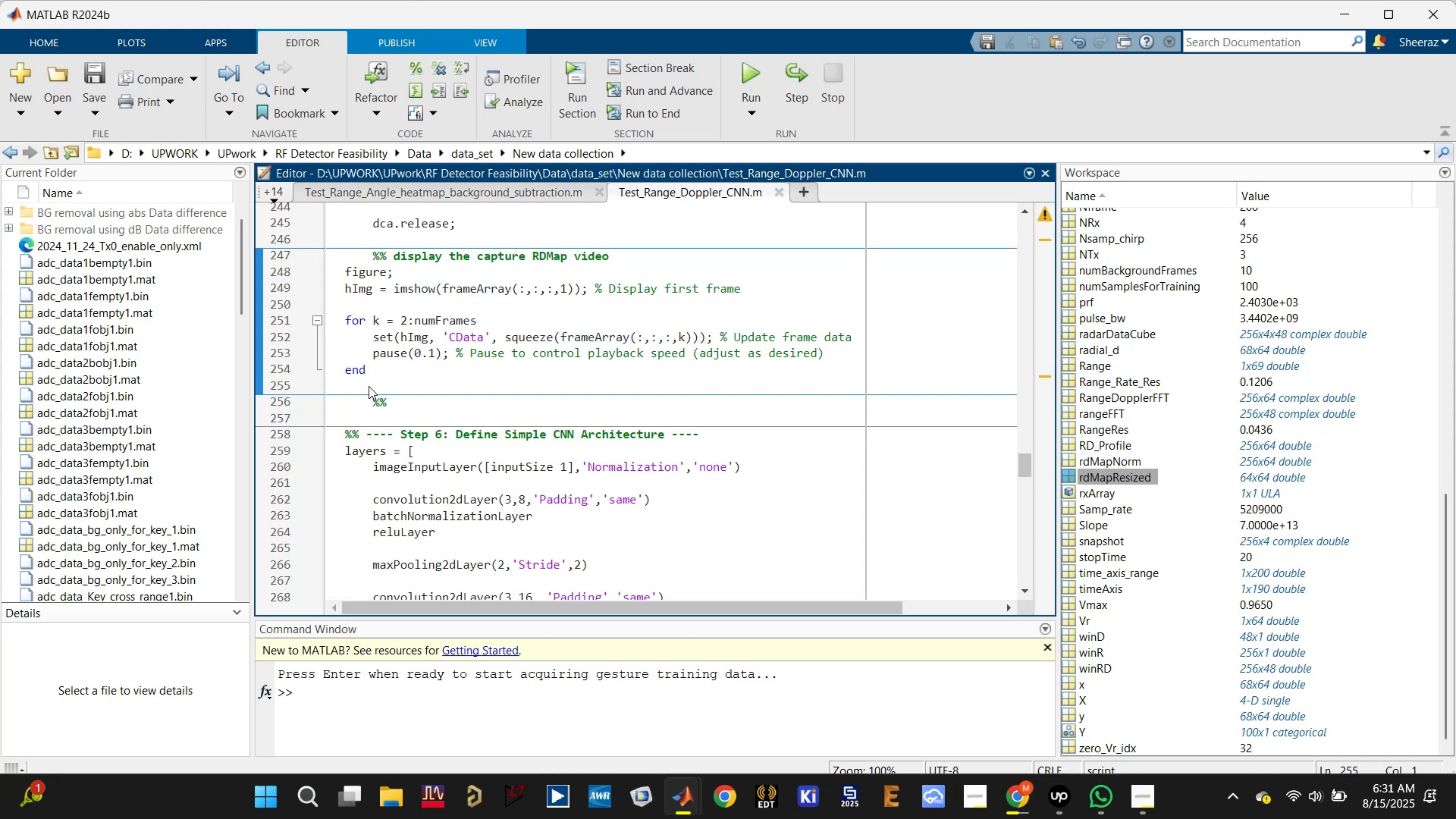 
key(Enter)
 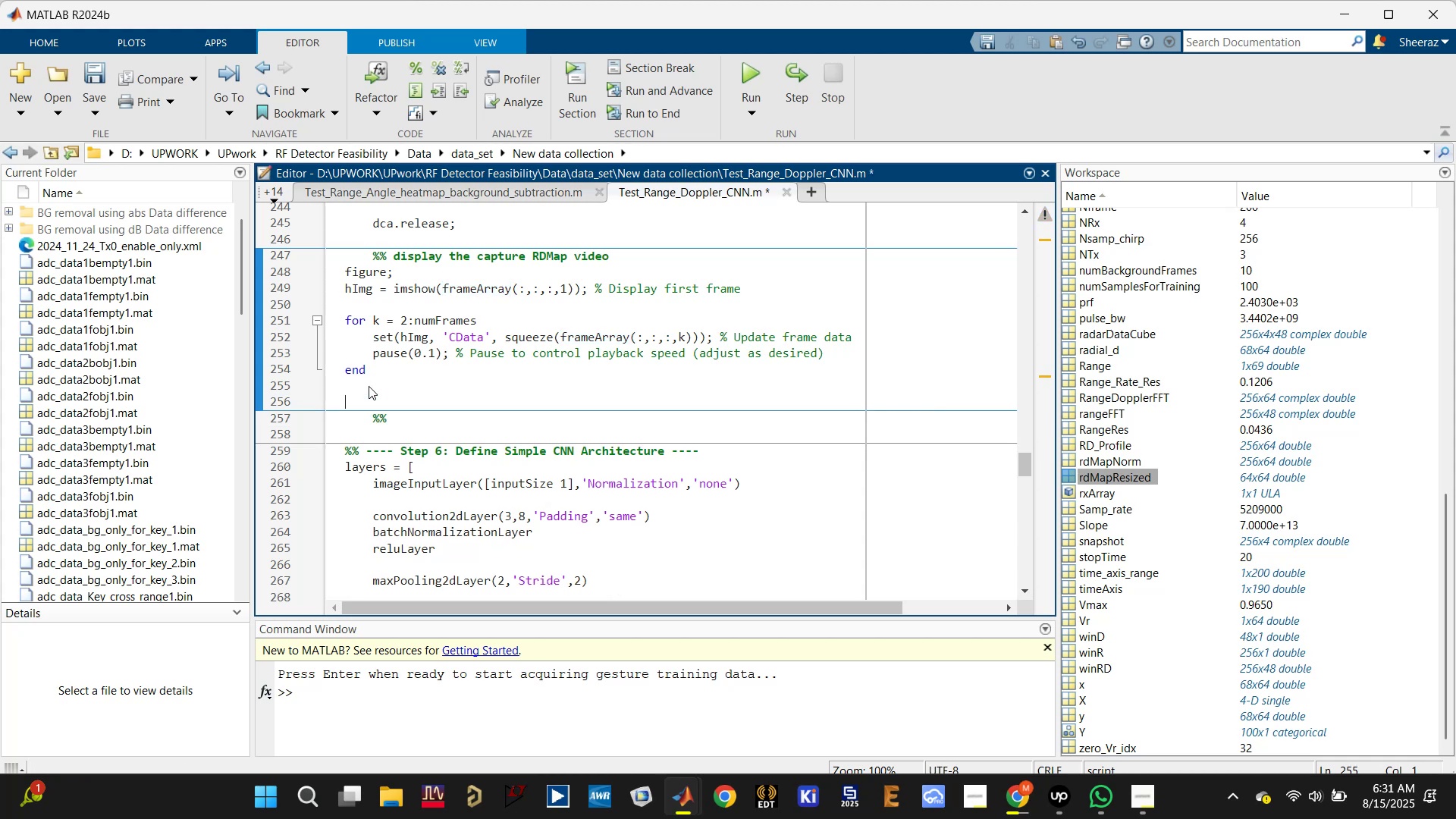 
type(retun)
key(Backspace)
type(rn)
 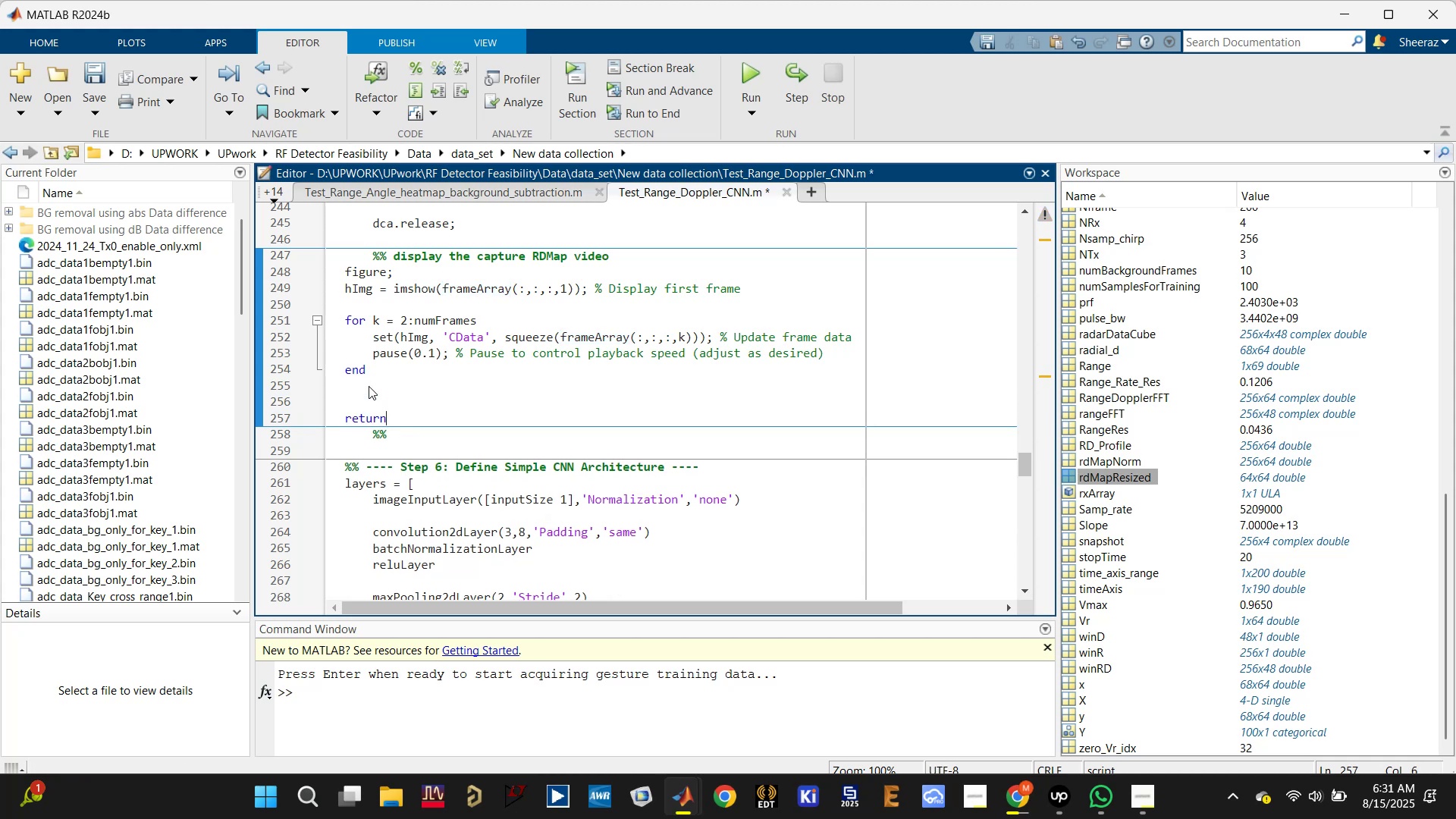 
key(Control+S)
 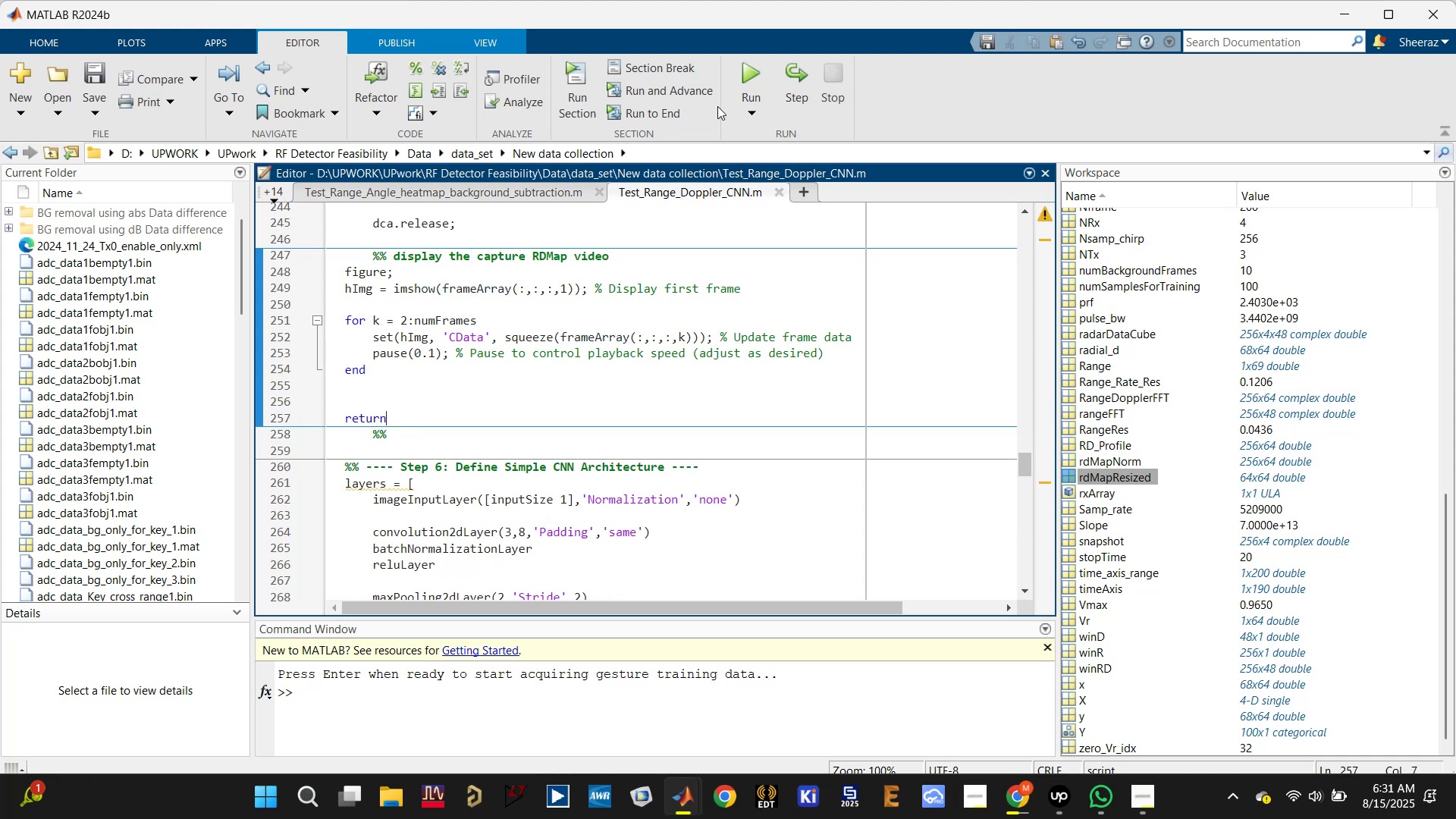 
left_click([731, 74])
 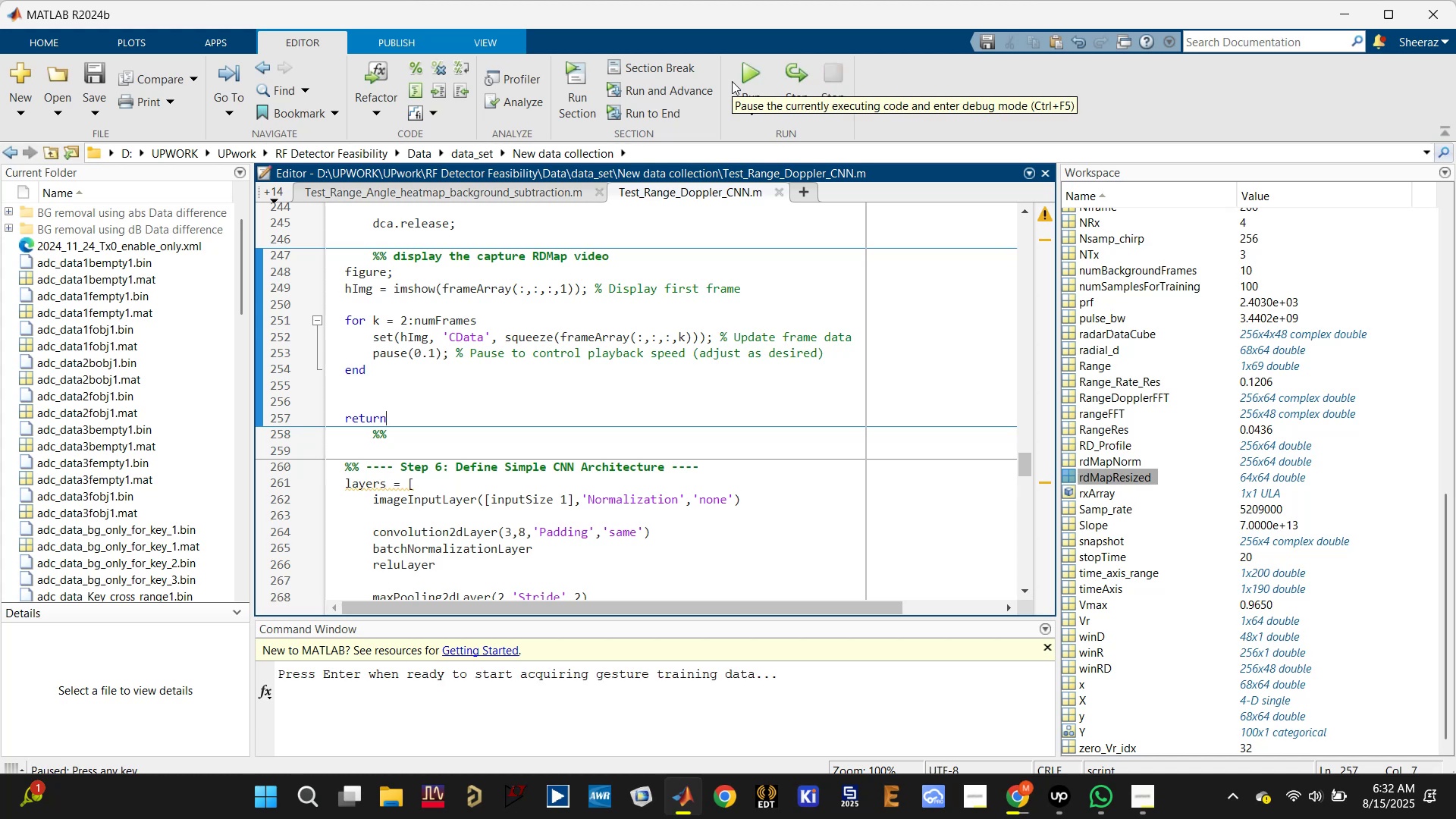 
wait(19.01)
 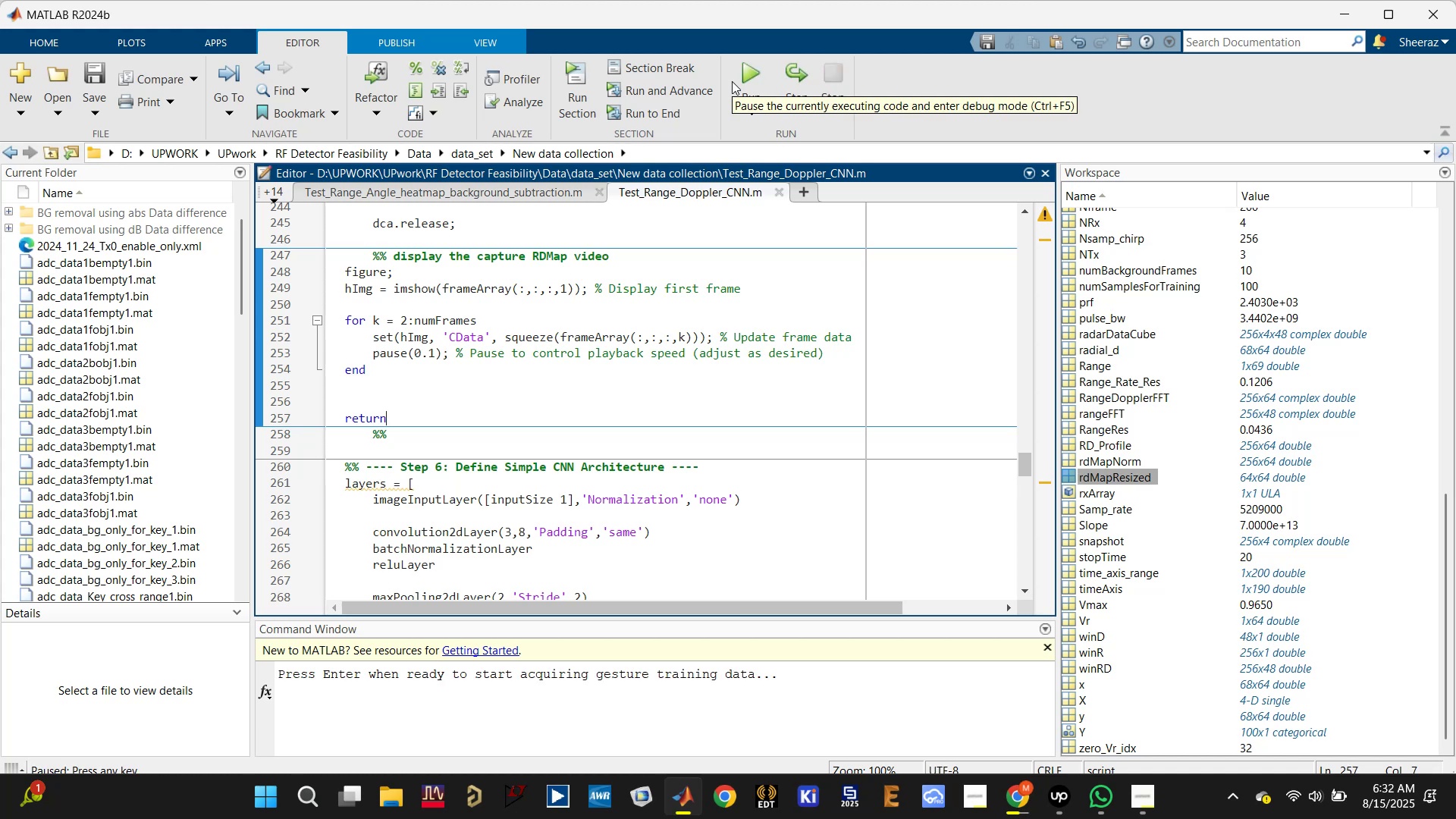 
left_click([467, 695])
 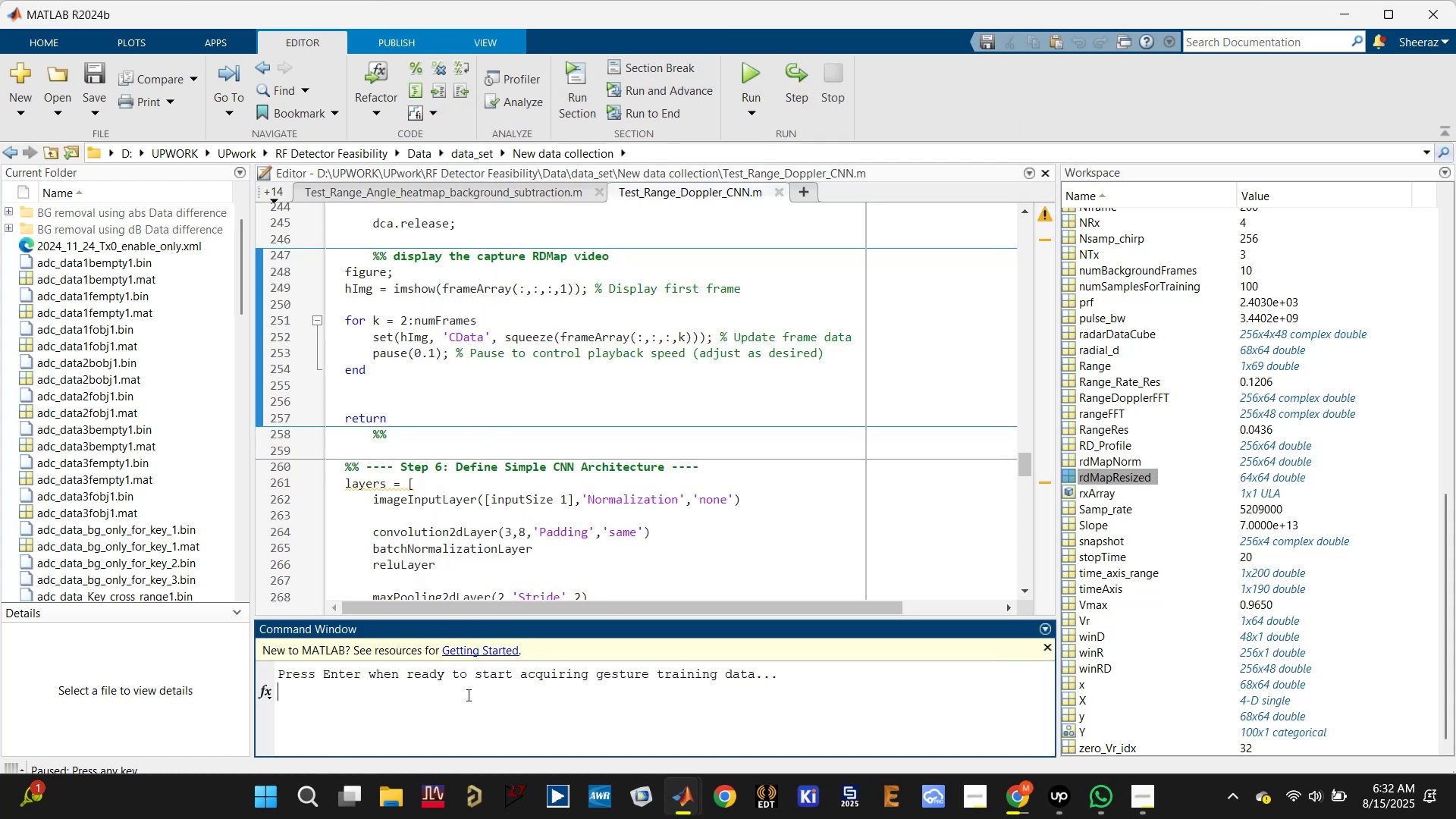 
key(Enter)
 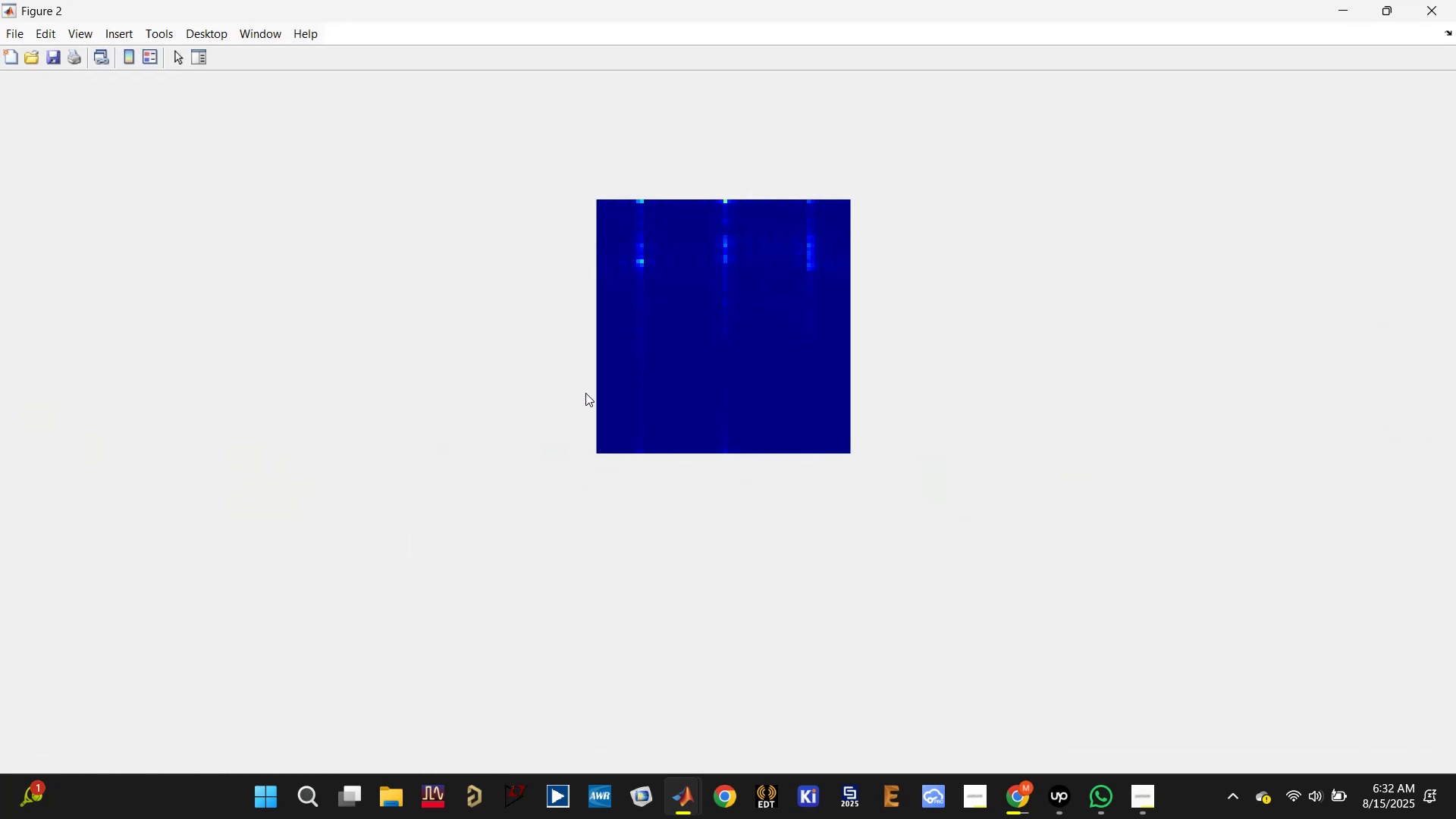 
wait(26.32)
 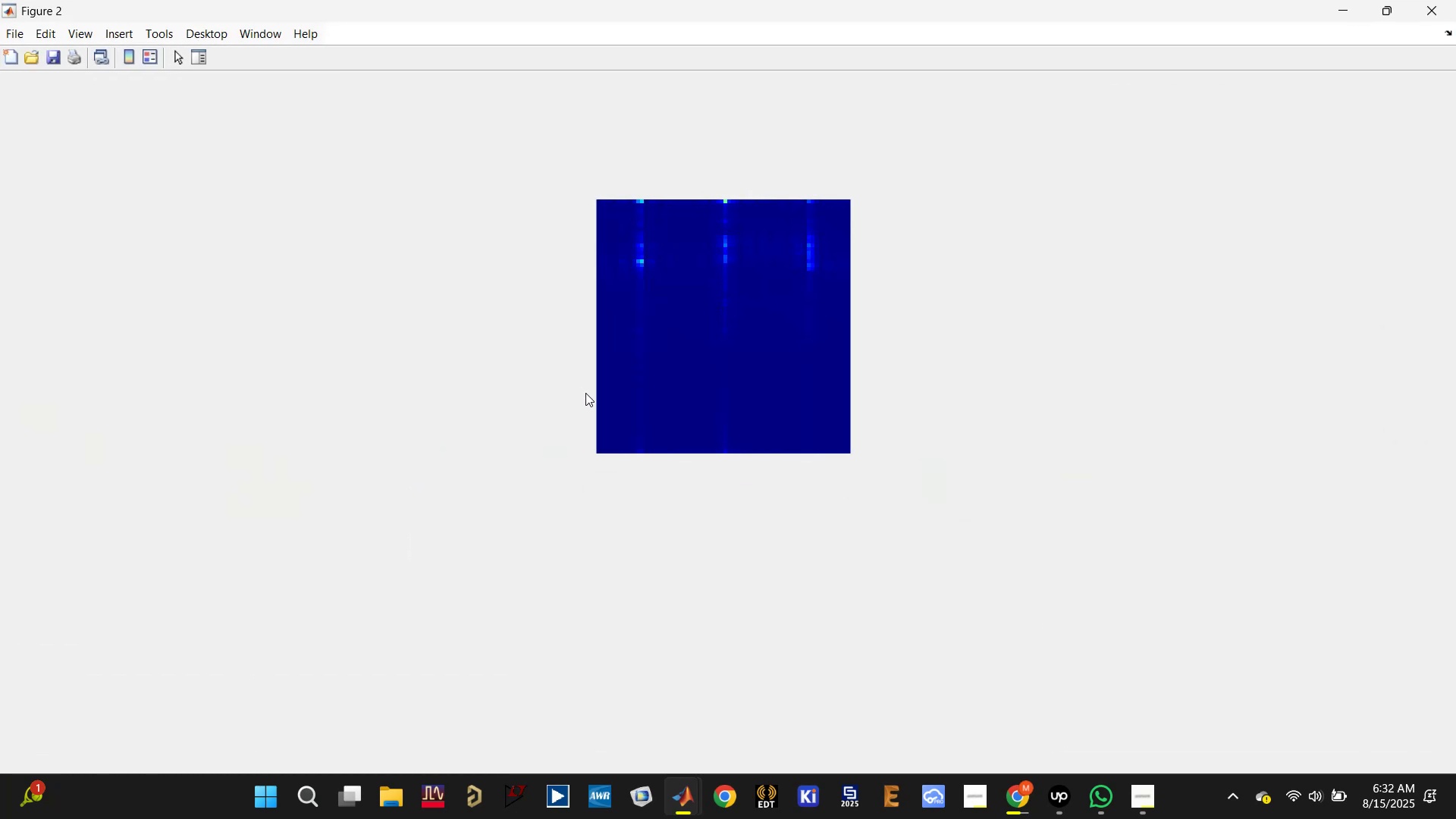 
scroll: coordinate [551, 465], scroll_direction: down, amount: 2.0
 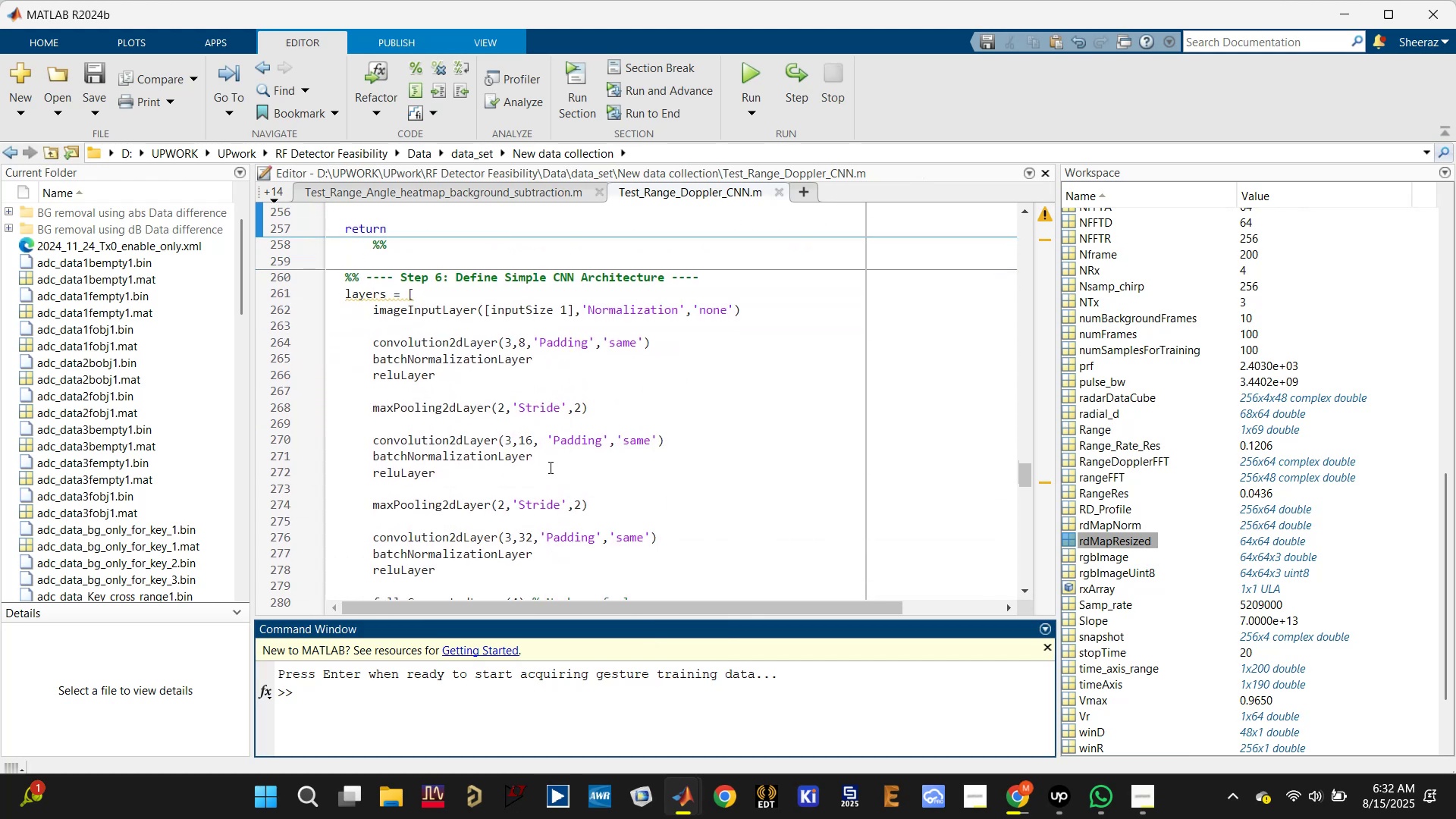 
scroll: coordinate [538, 475], scroll_direction: up, amount: 3.0
 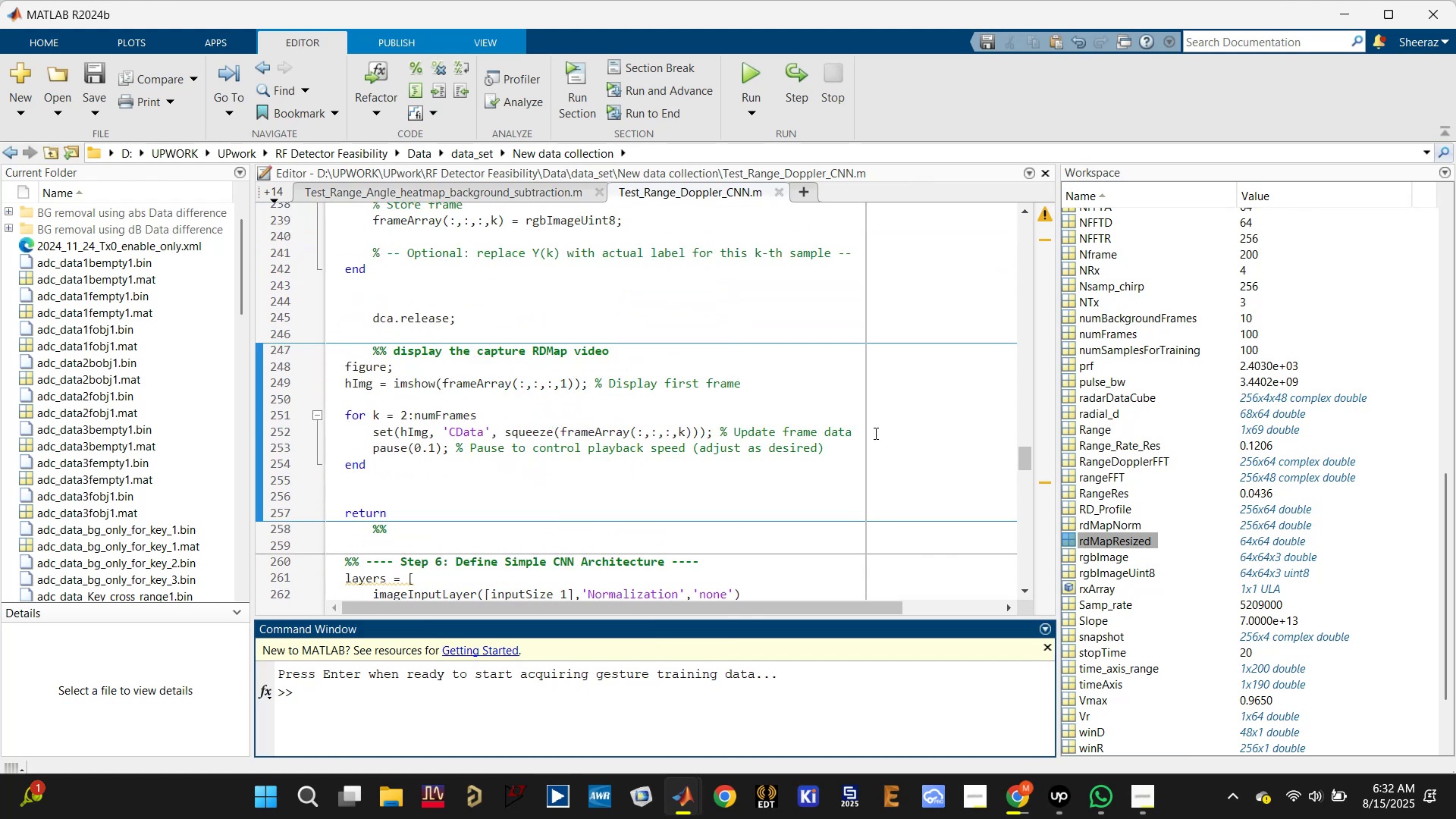 
left_click([853, 450])
 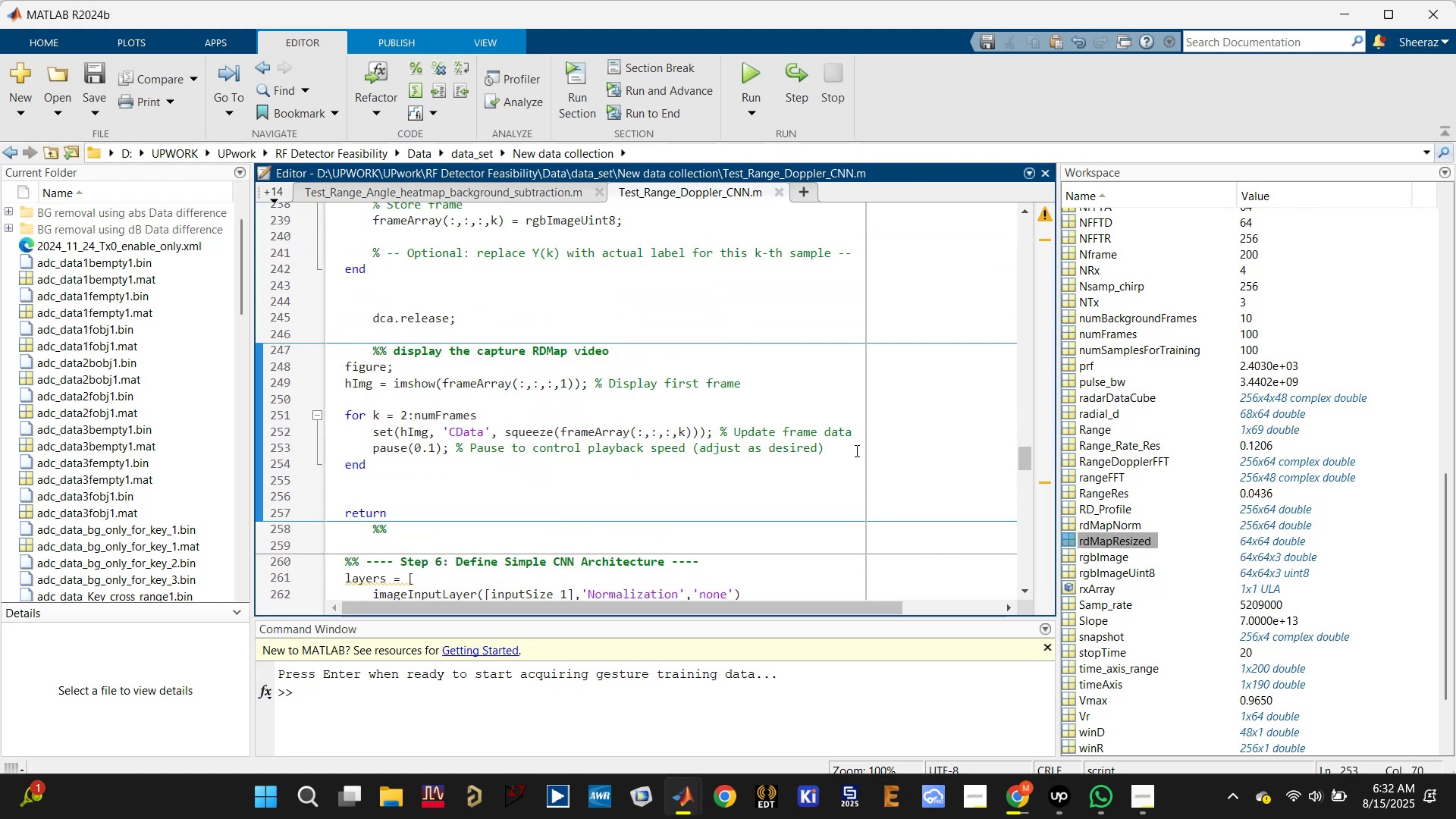 
left_click([855, 449])
 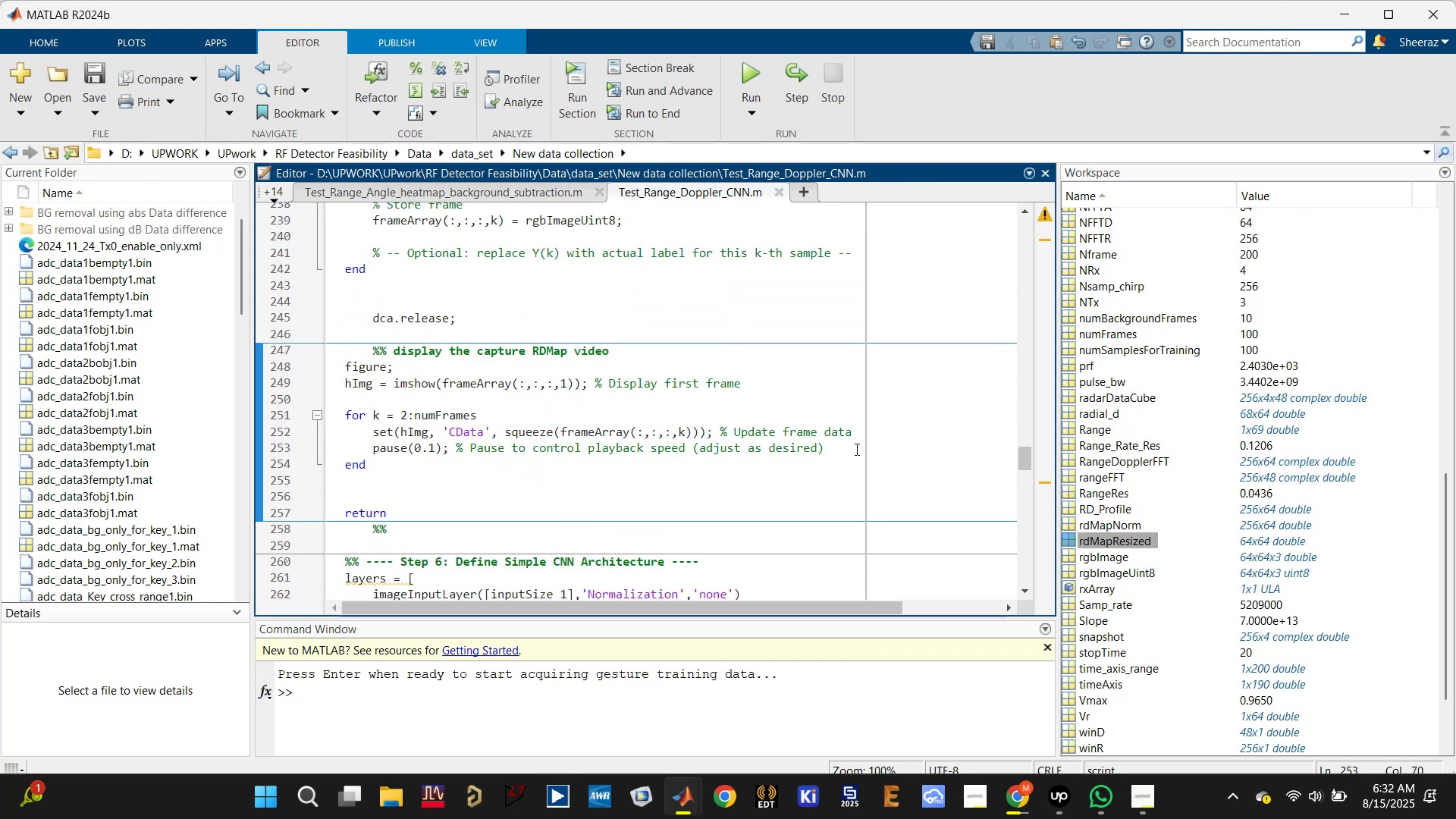 
key(Enter)
 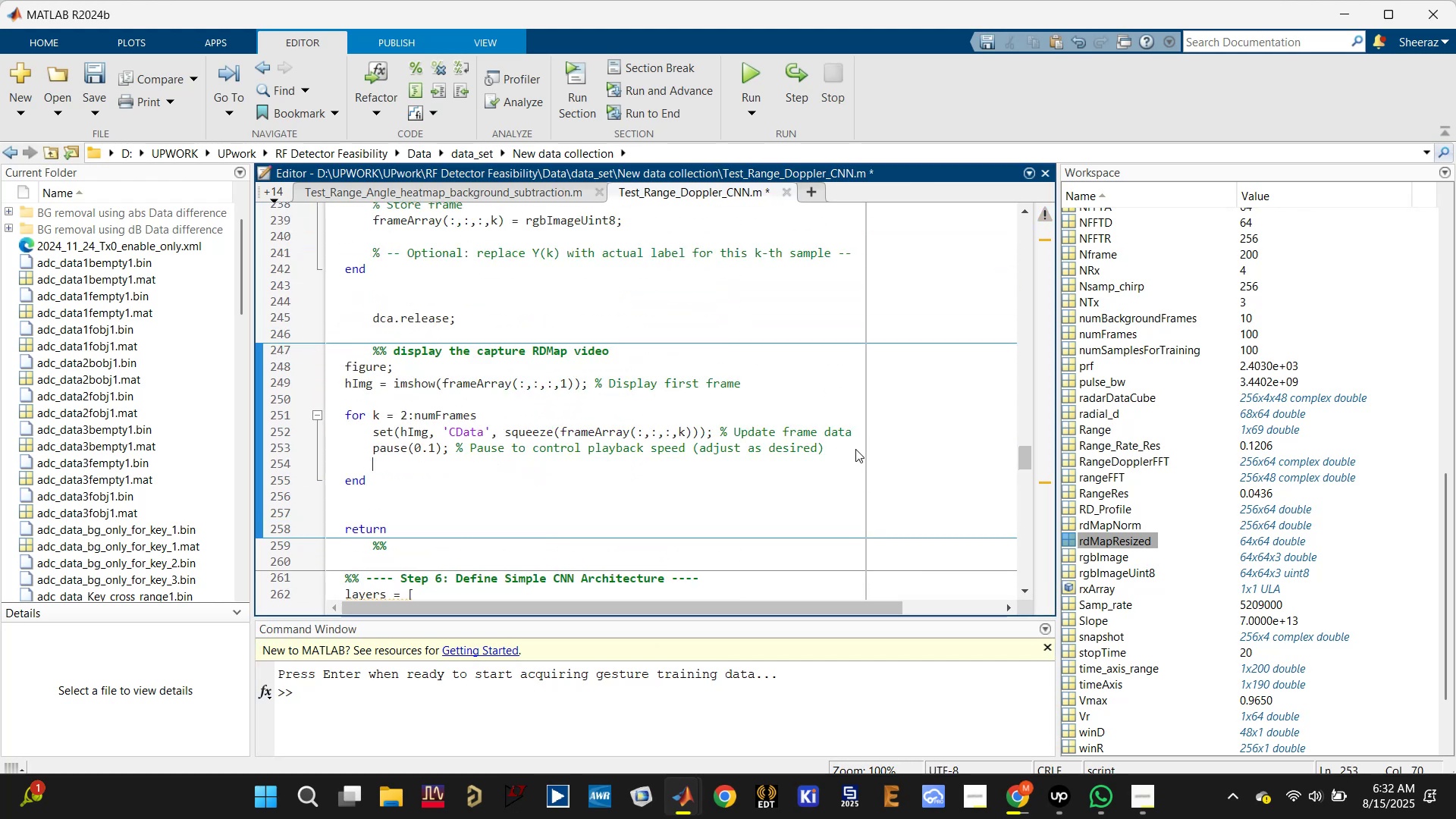 
type(title())
 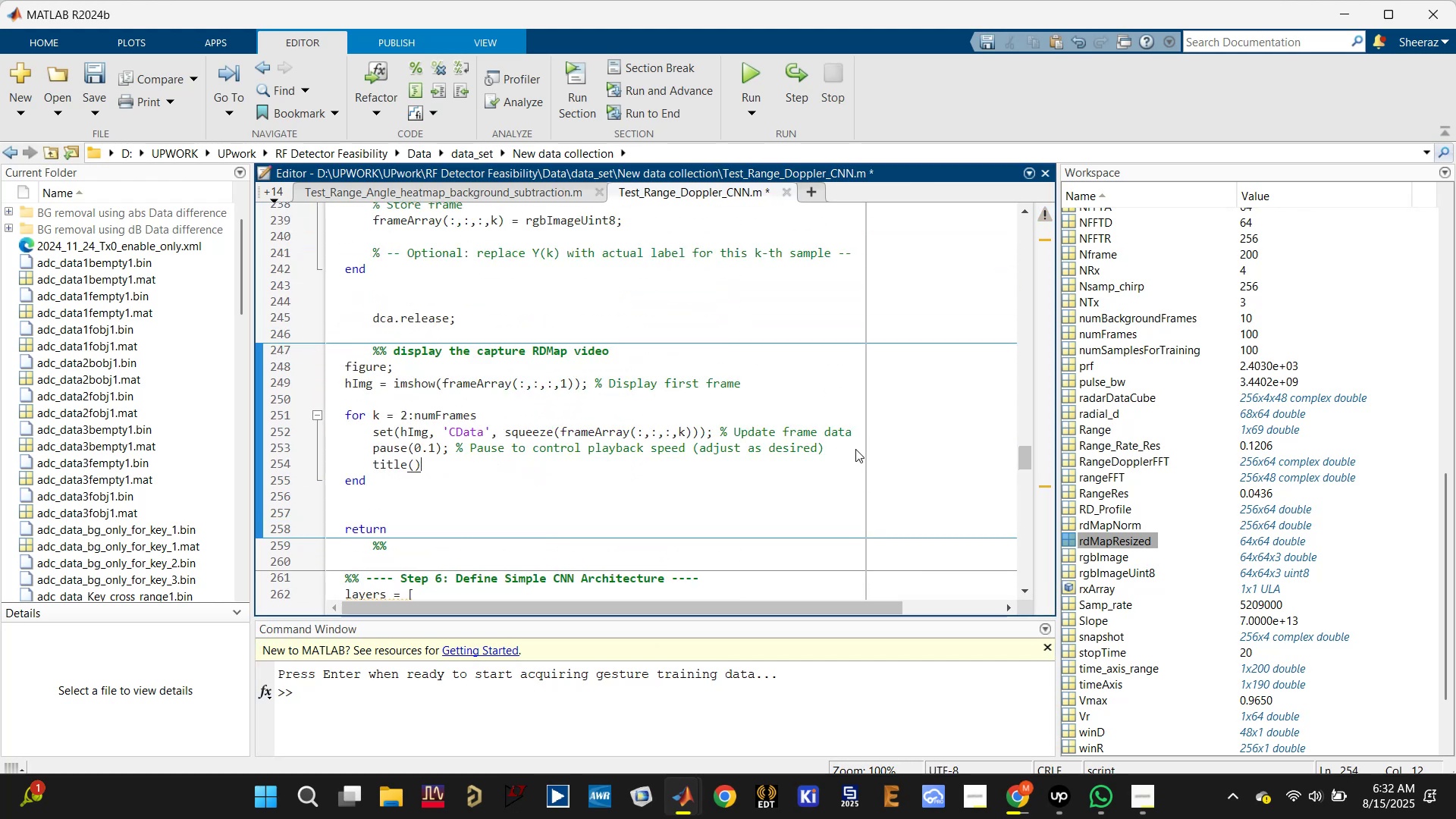 
key(ArrowLeft)
 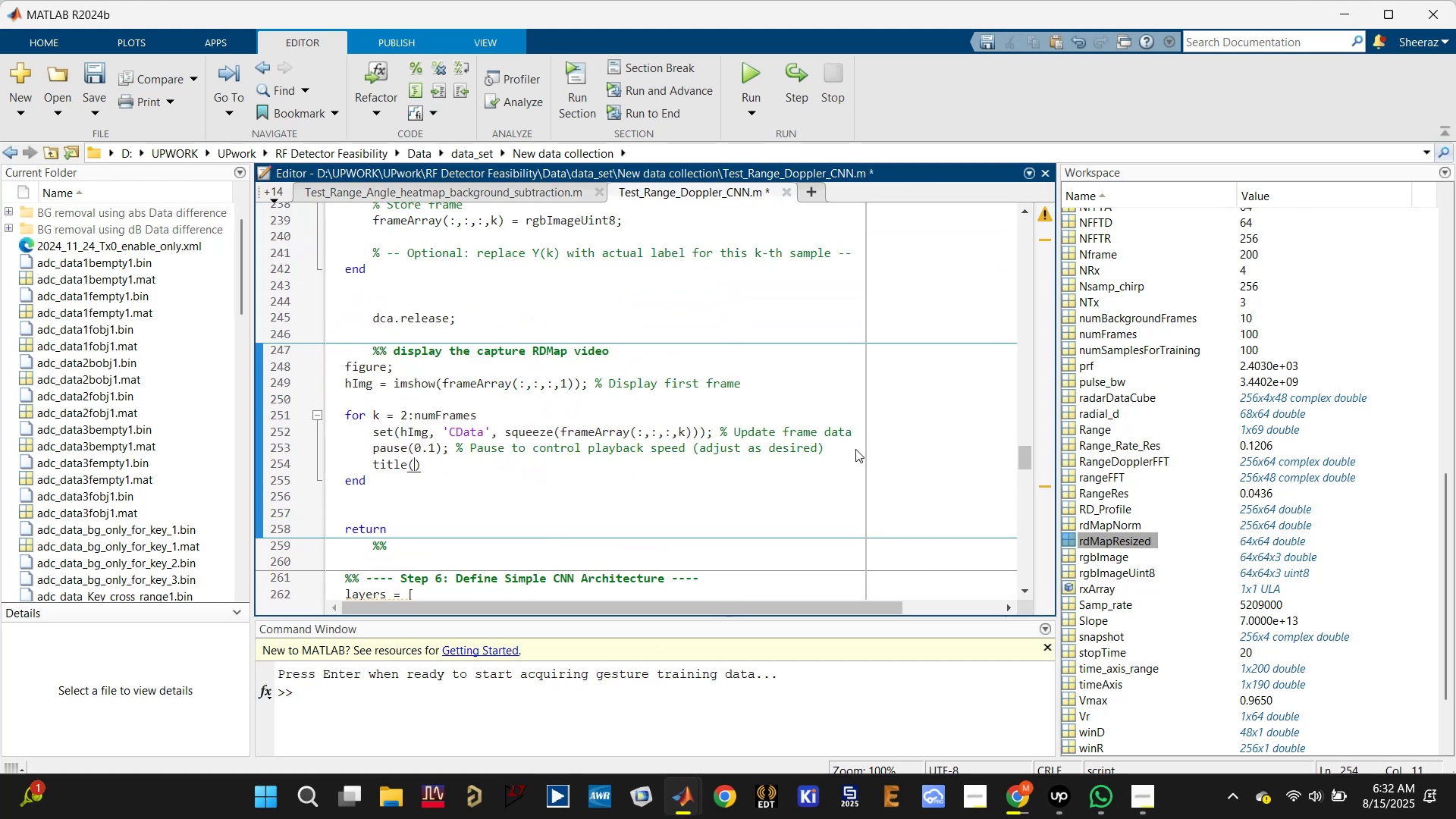 
key(Quote)
 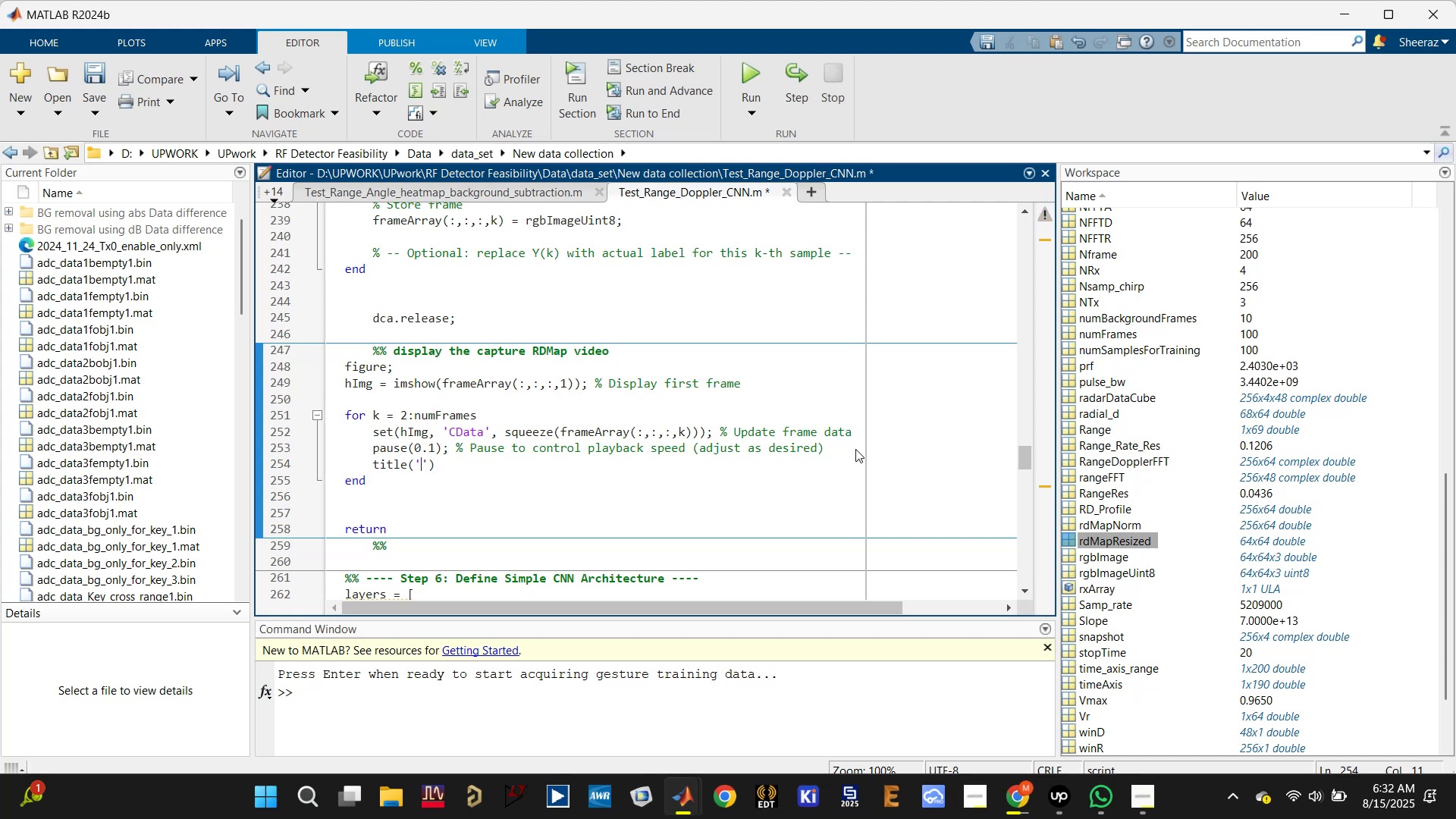 
key(Quote)
 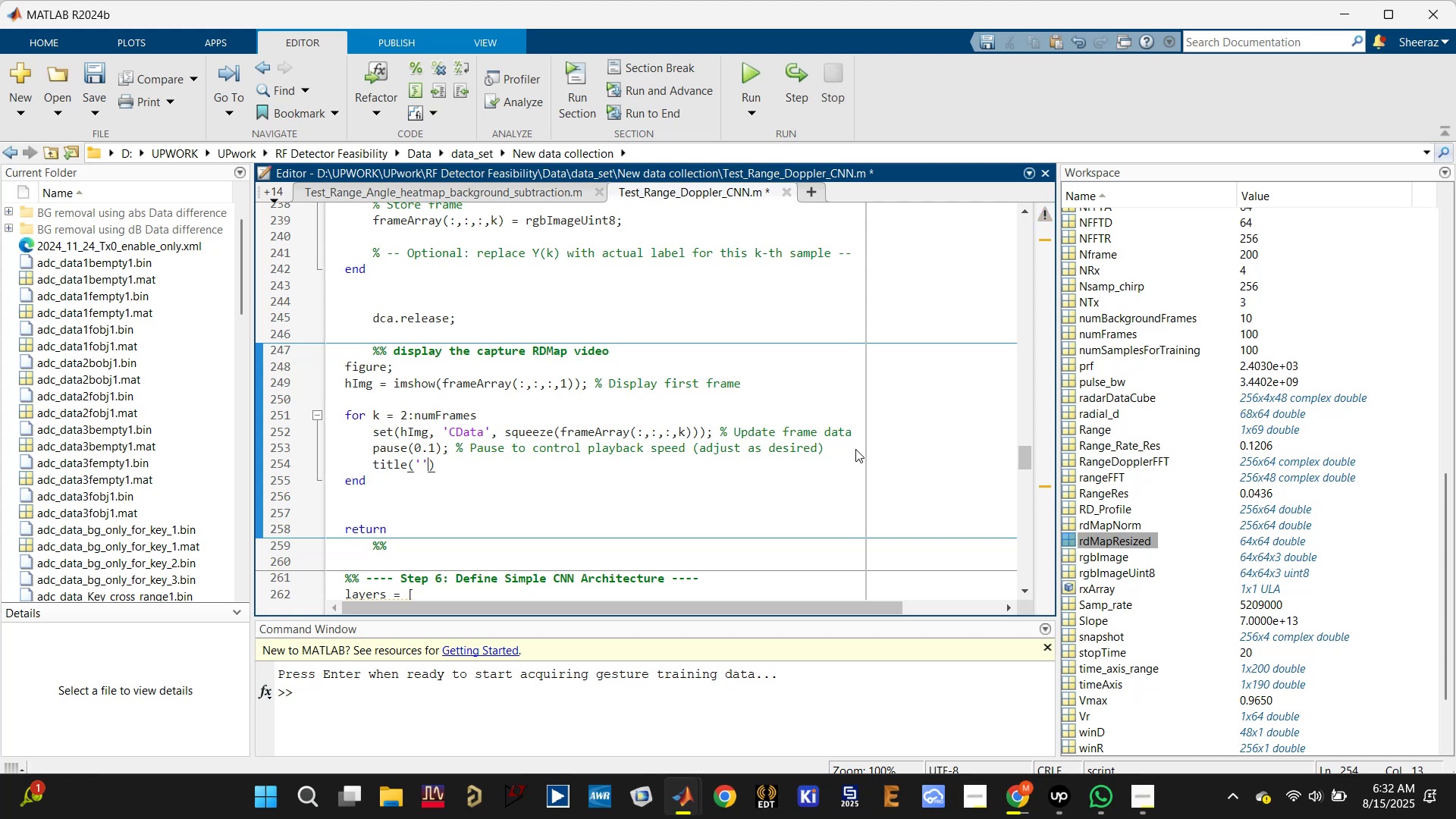 
key(ArrowLeft)
 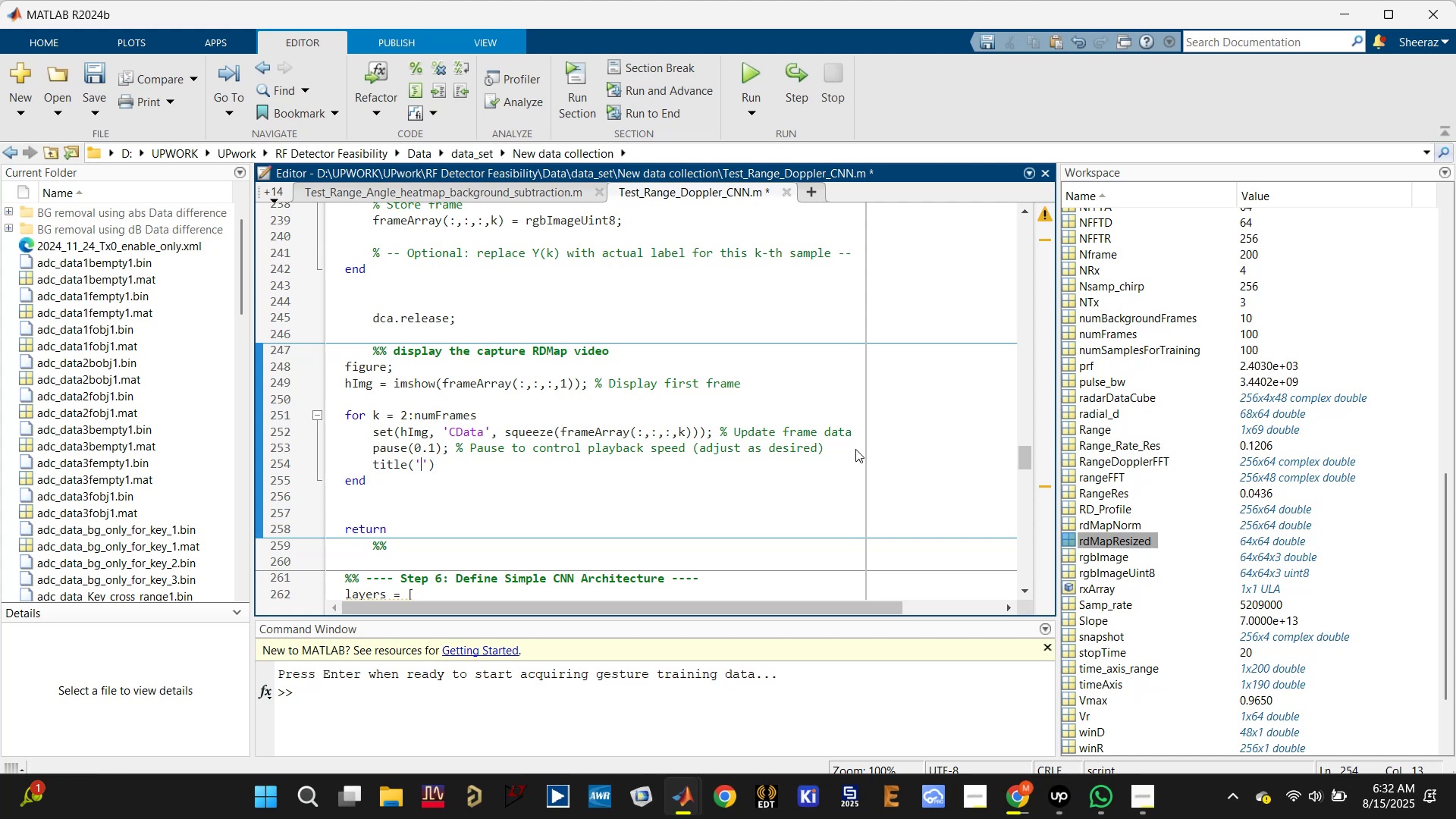 
key(ArrowLeft)
 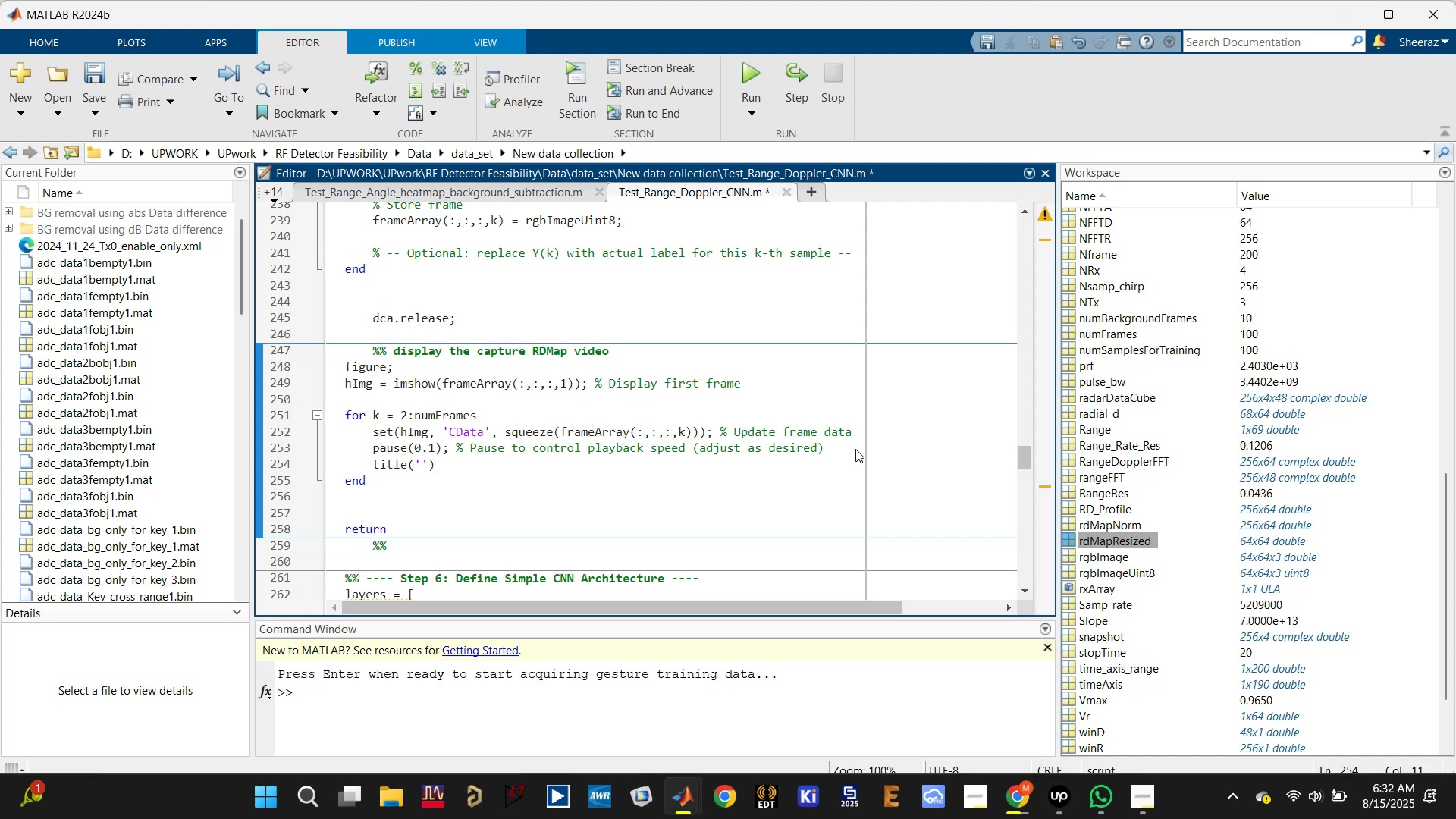 
type(strcat())
 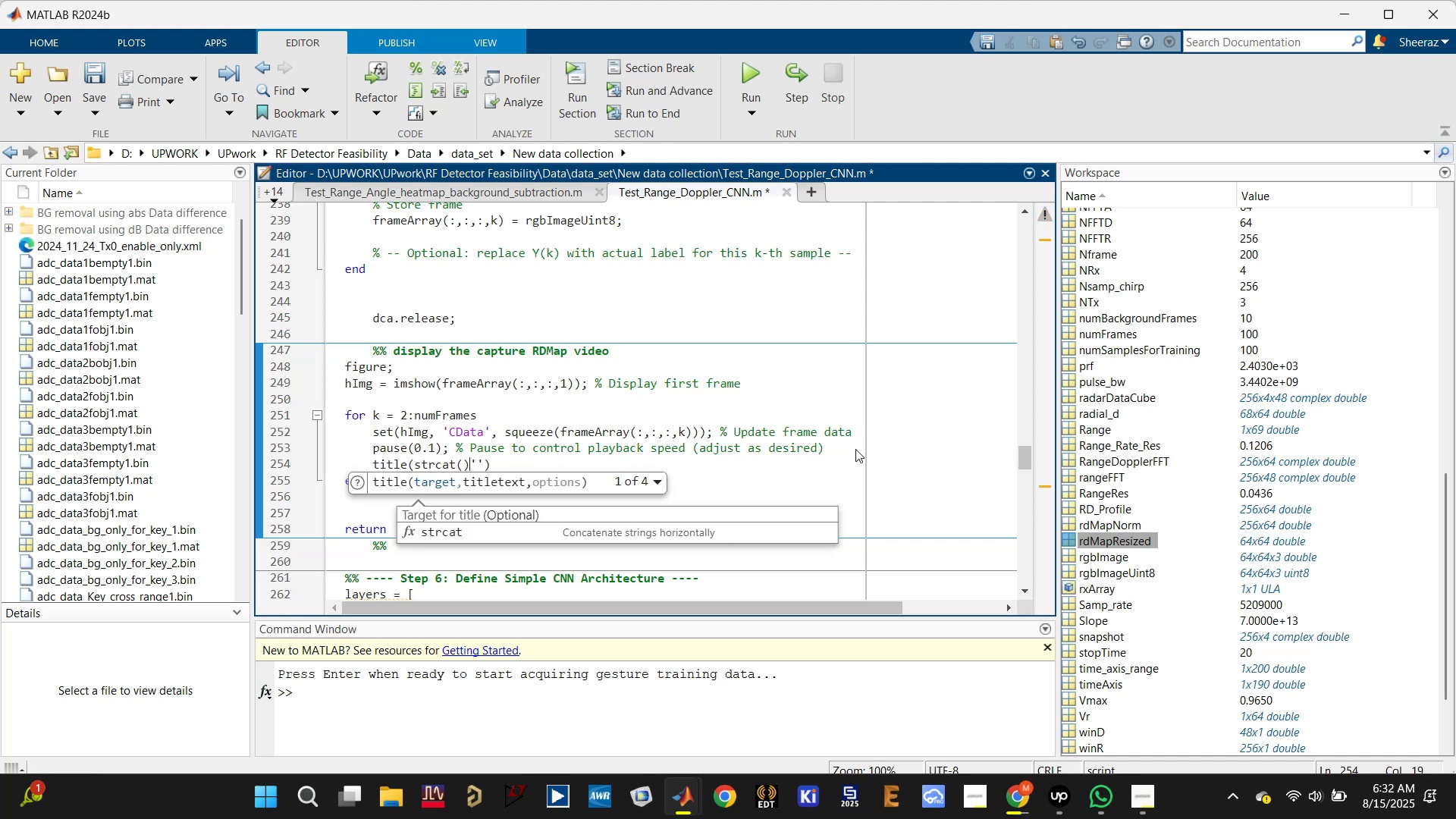 
key(ArrowLeft)
 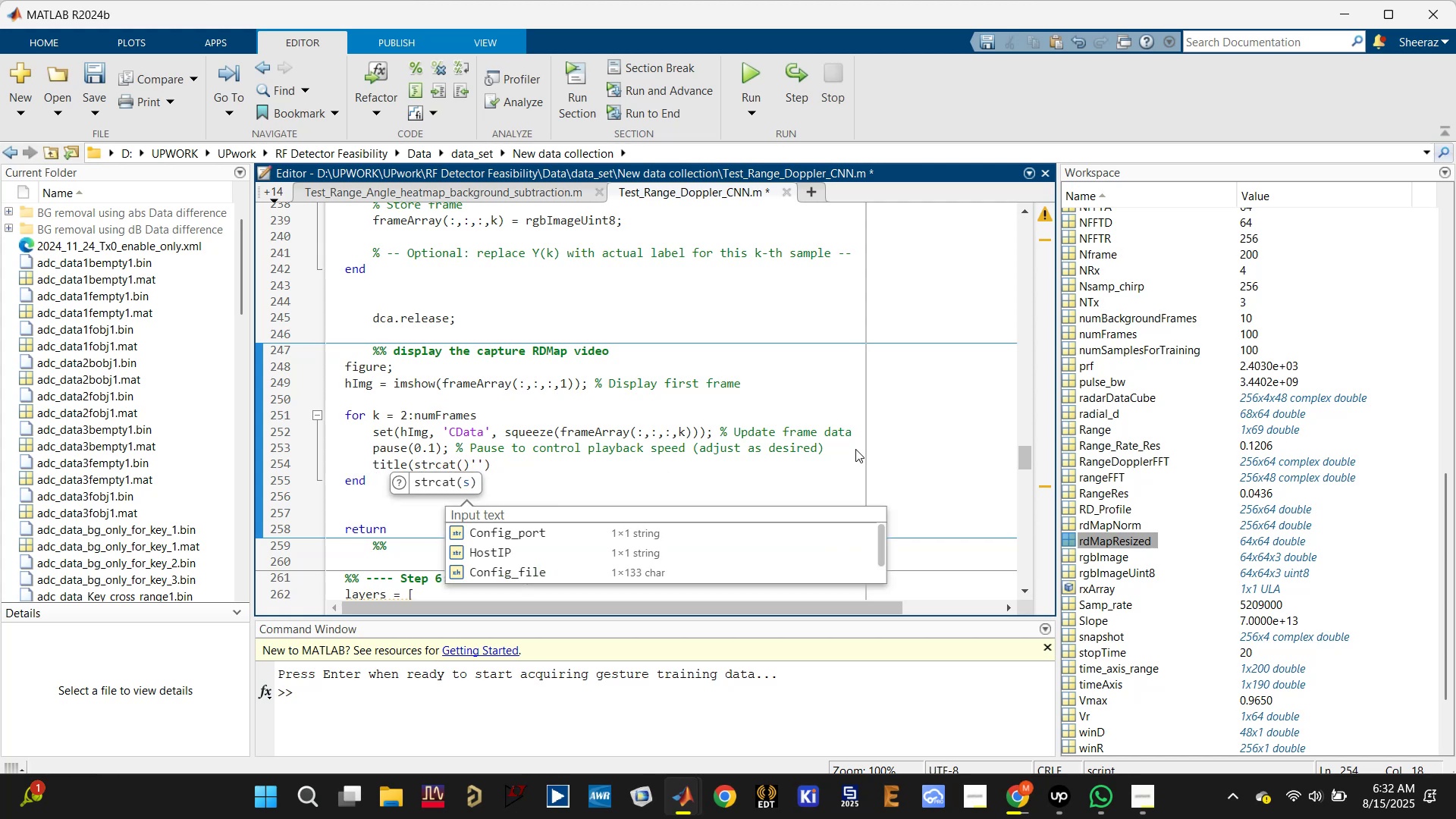 
type('displaying frame #)
 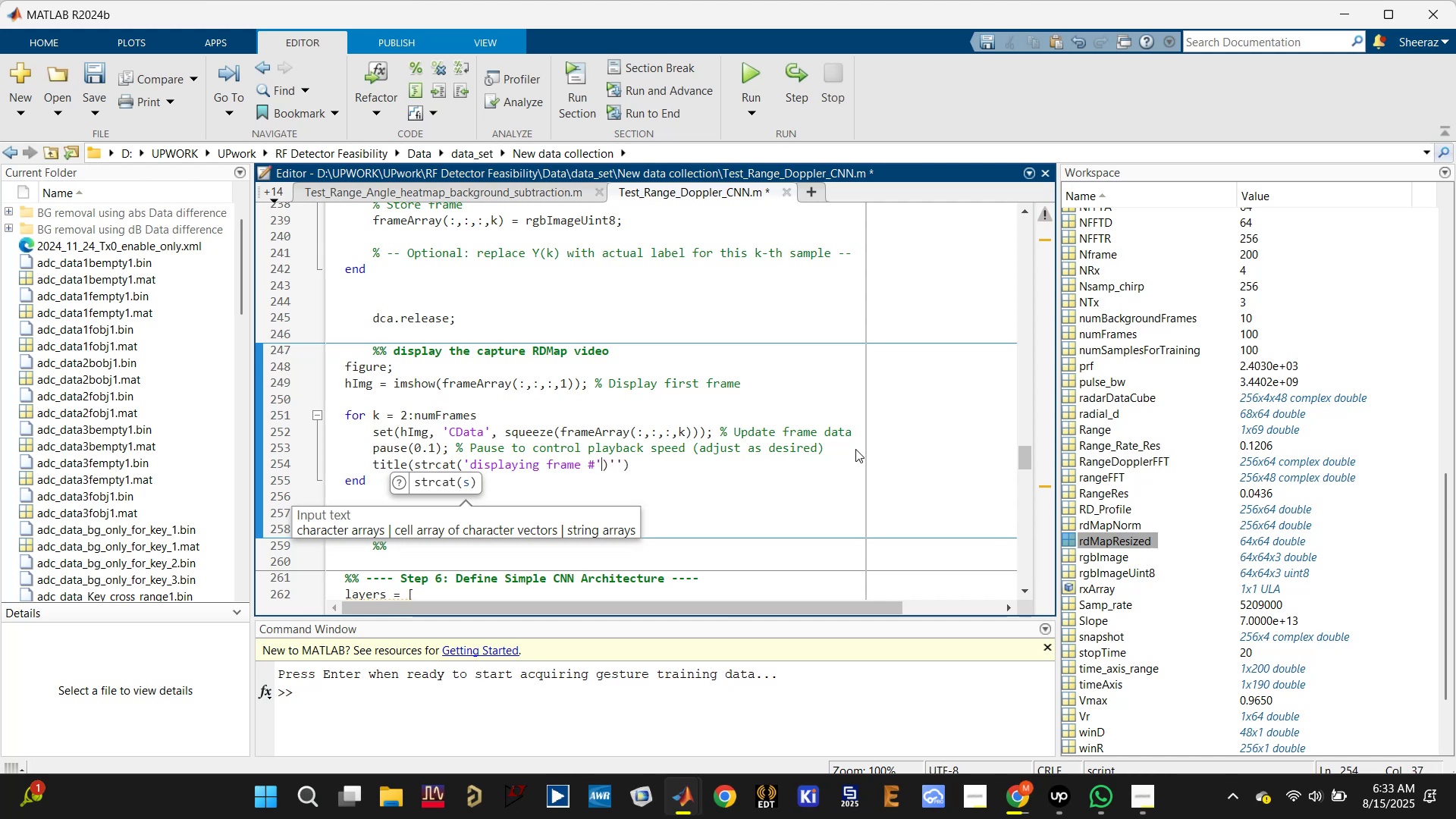 
 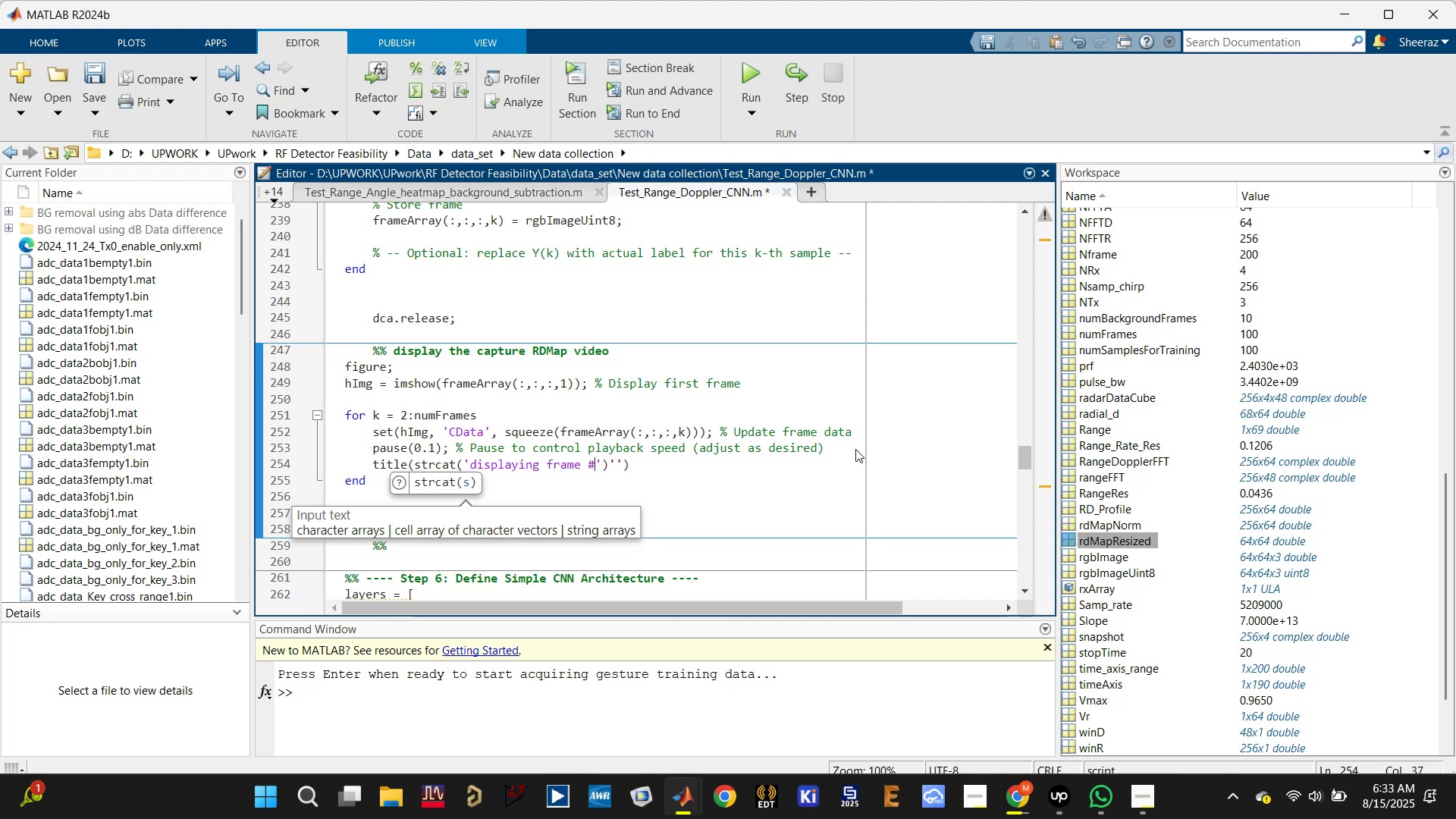 
key(ArrowRight)
 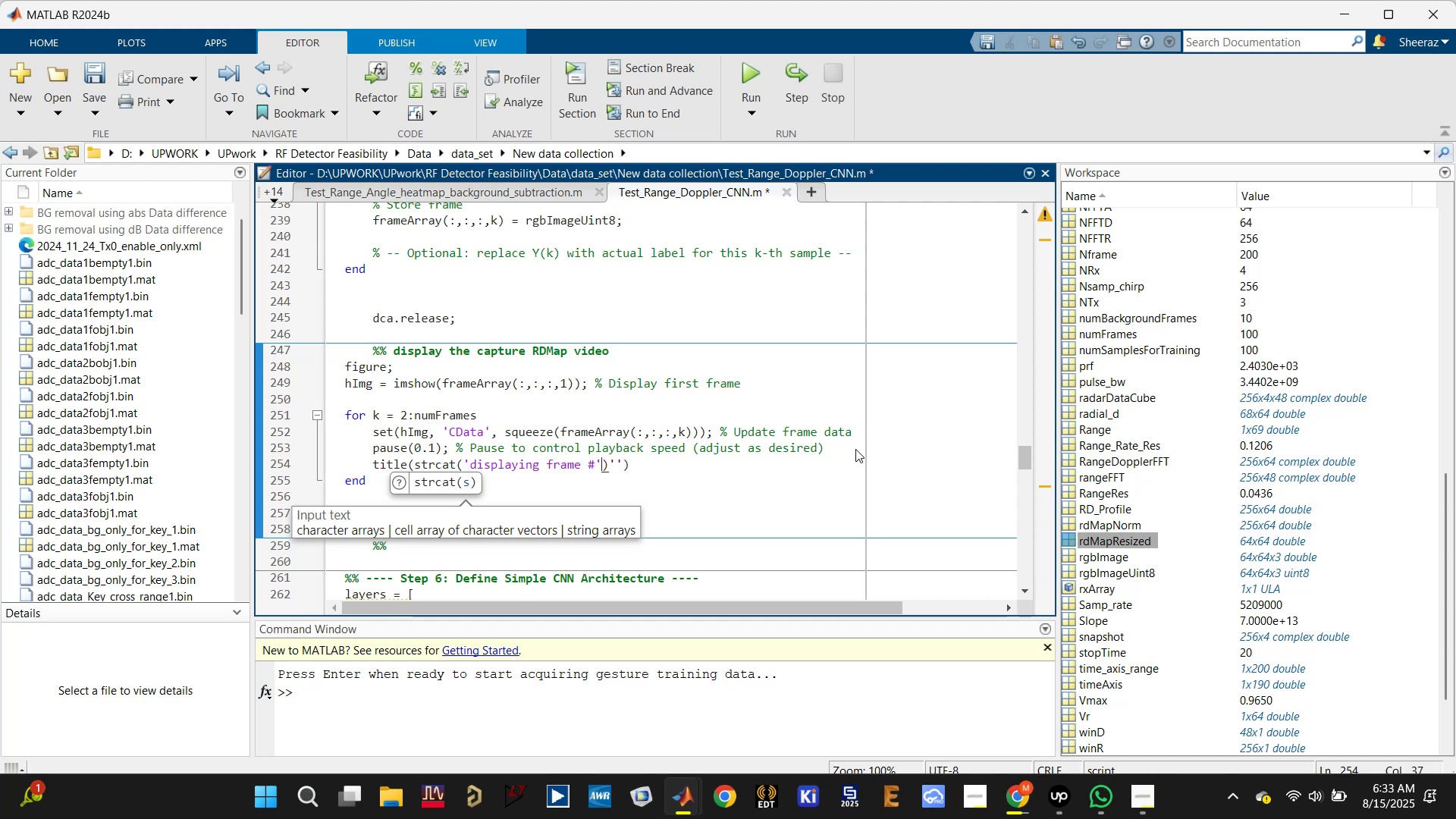 
key(ArrowLeft)
 